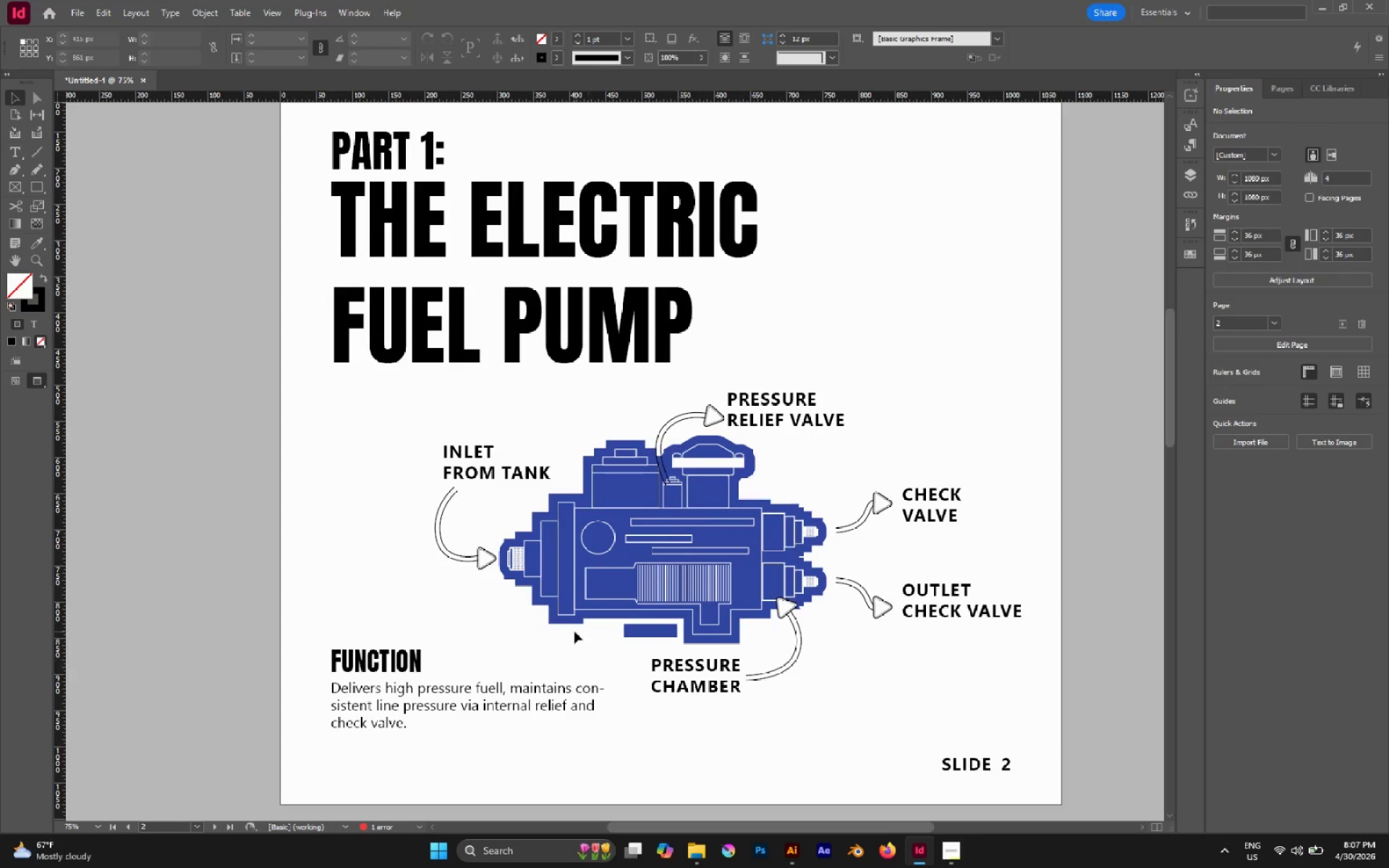 
key(Alt+AltLeft)
 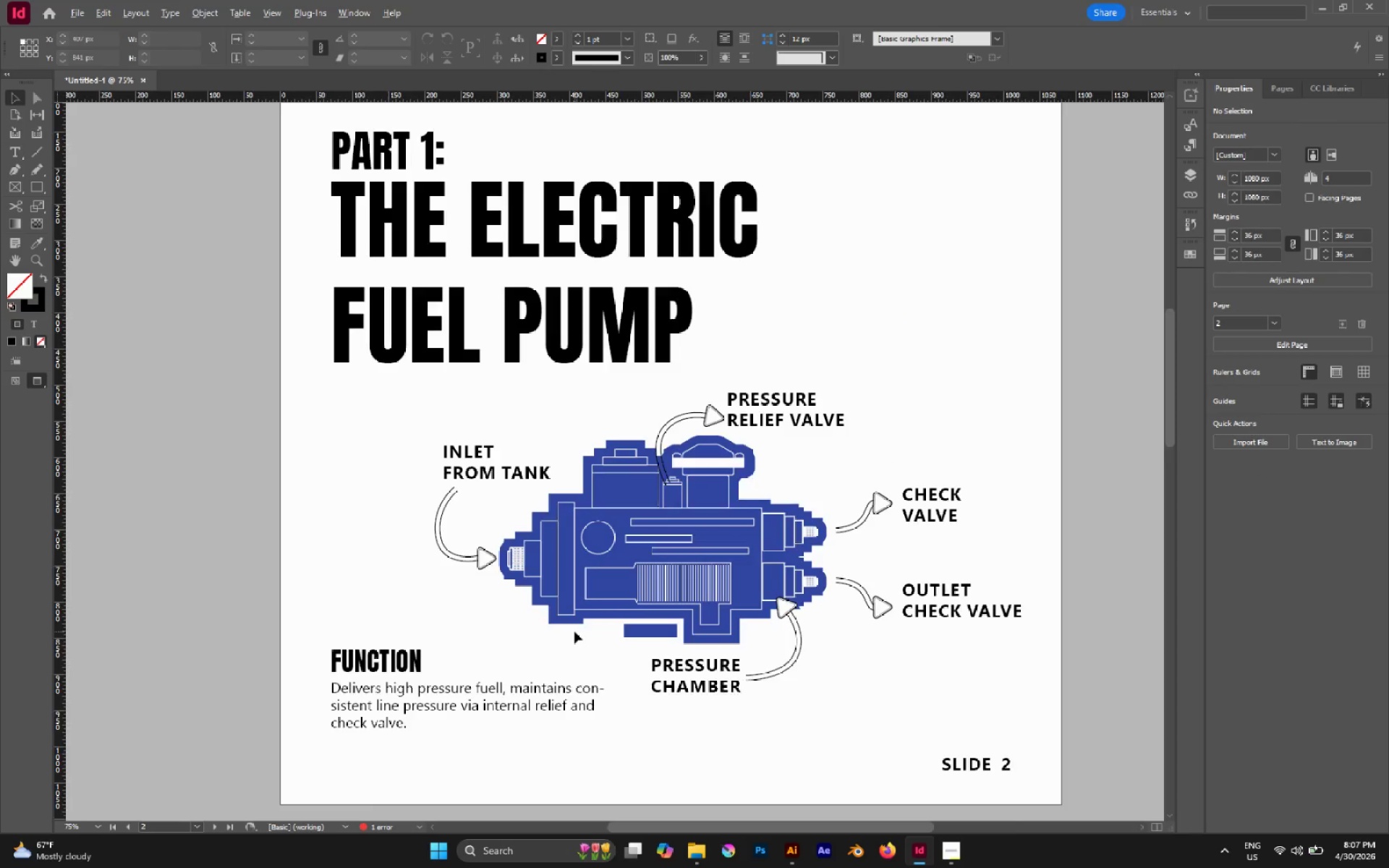 
scroll: coordinate [574, 631], scroll_direction: down, amount: 2.0
 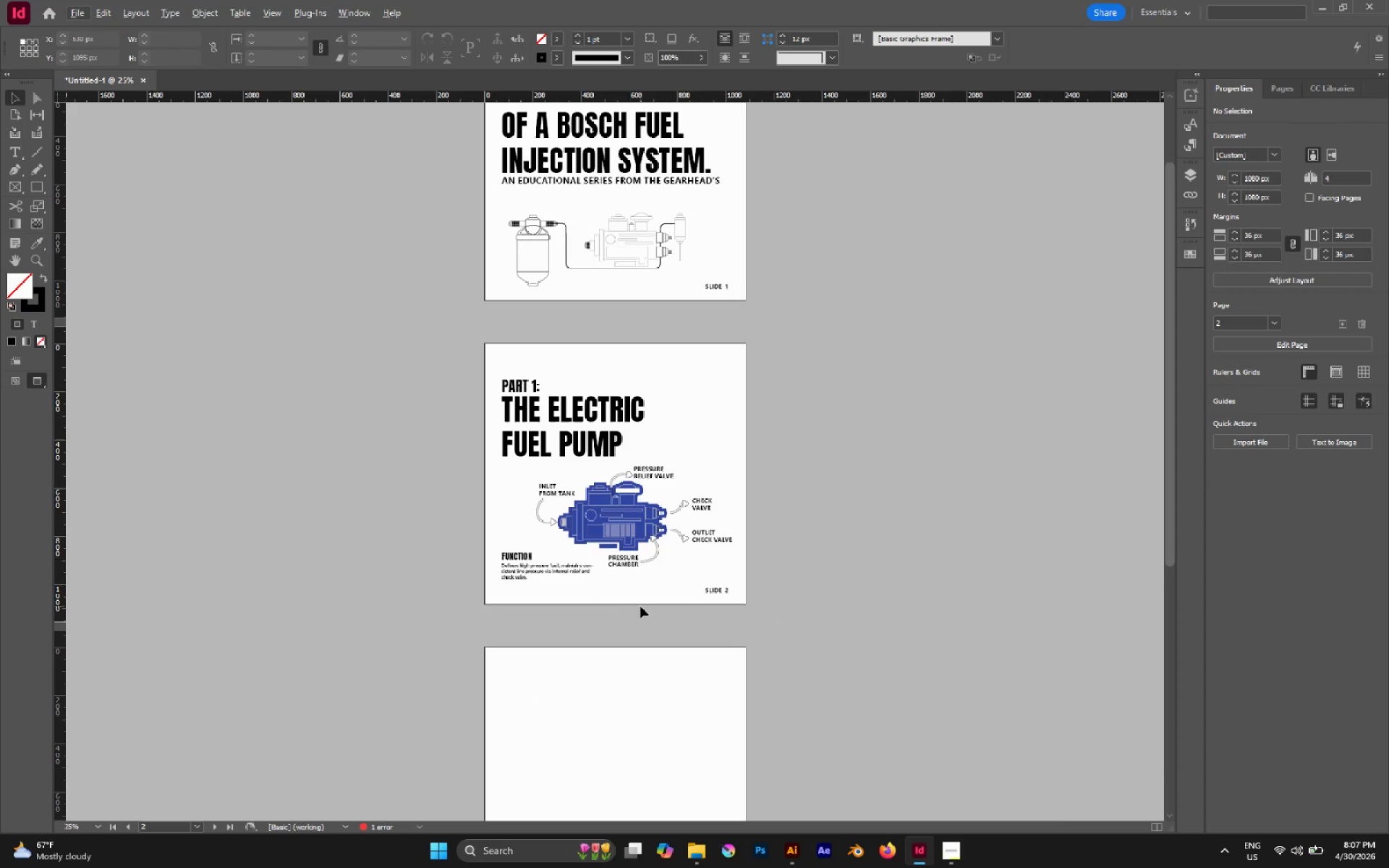 
hold_key(key=AltLeft, duration=0.45)
 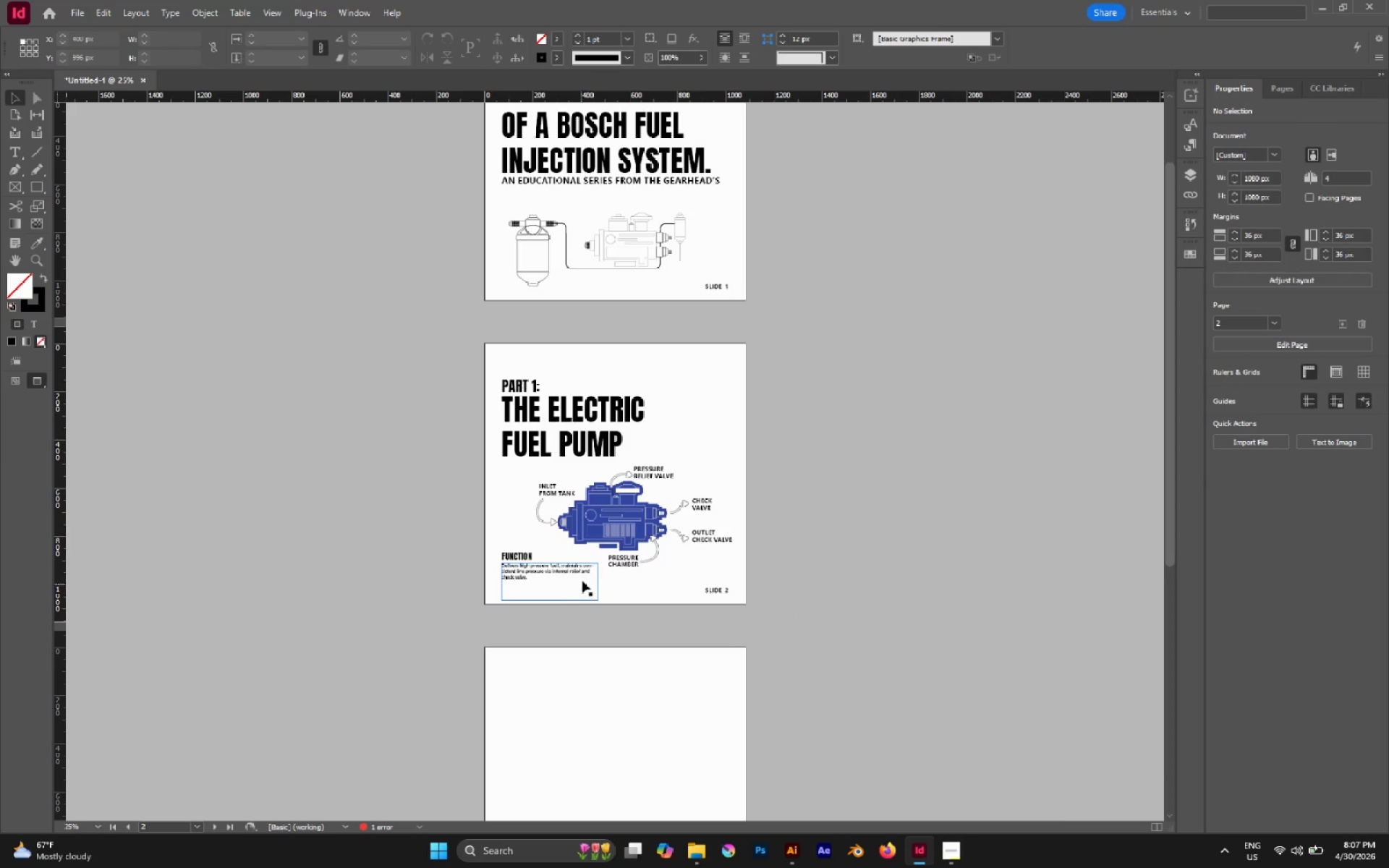 
hold_key(key=AltLeft, duration=0.36)
scroll: coordinate [583, 578], scroll_direction: up, amount: 1.0
 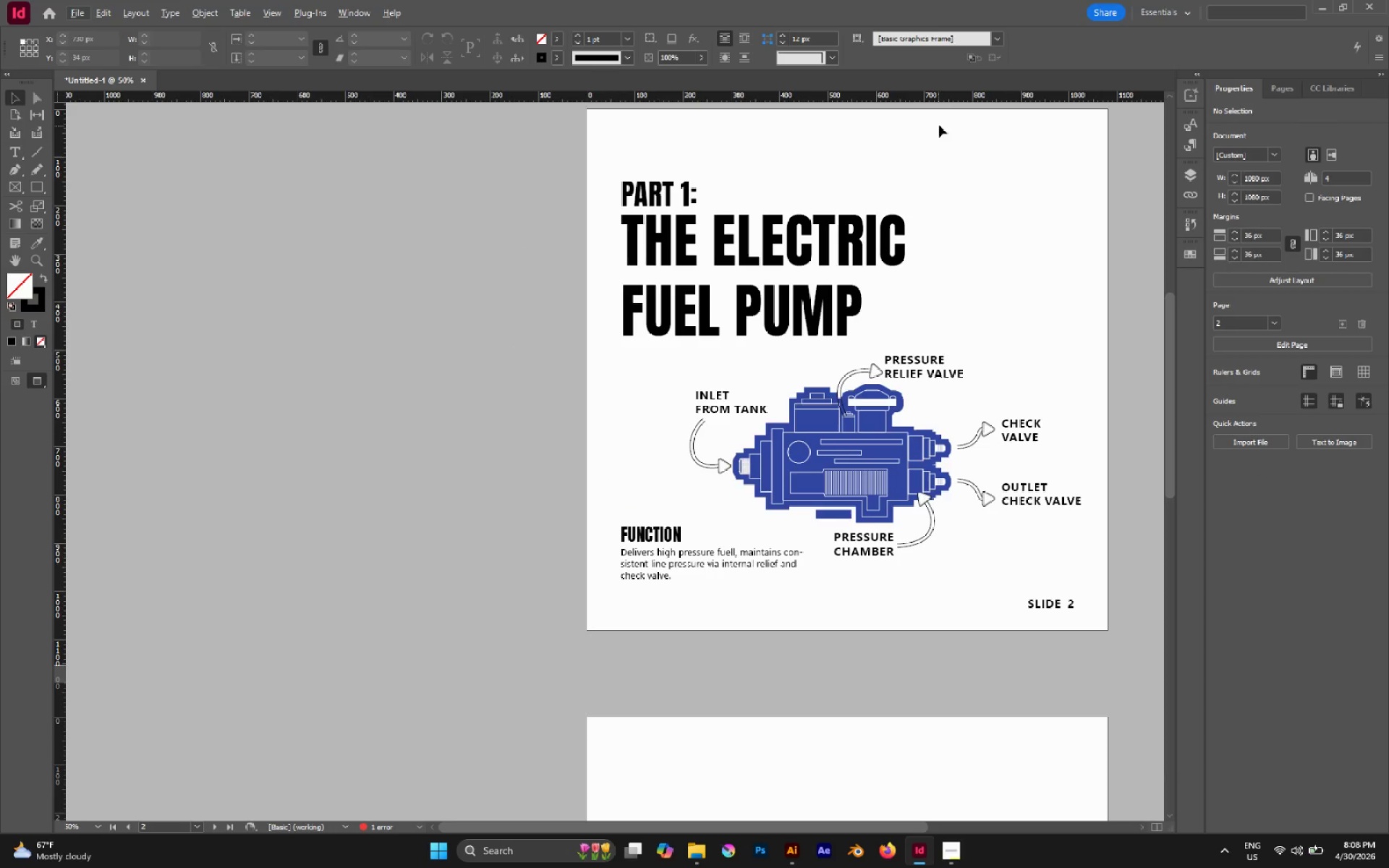 
hold_key(key=Space, duration=1.17)
 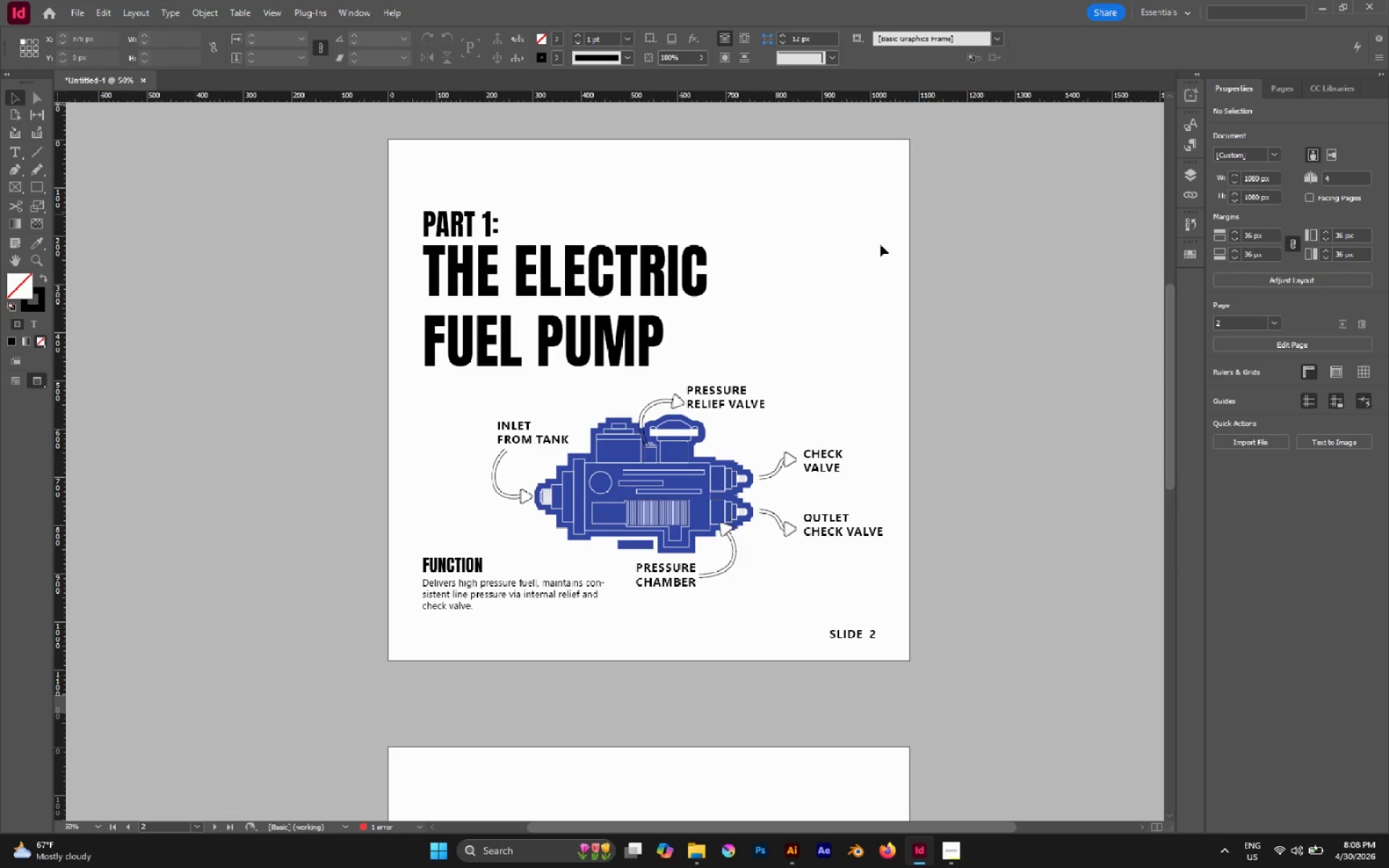 
left_click_drag(start_coordinate=[1010, 217], to_coordinate=[812, 248])
 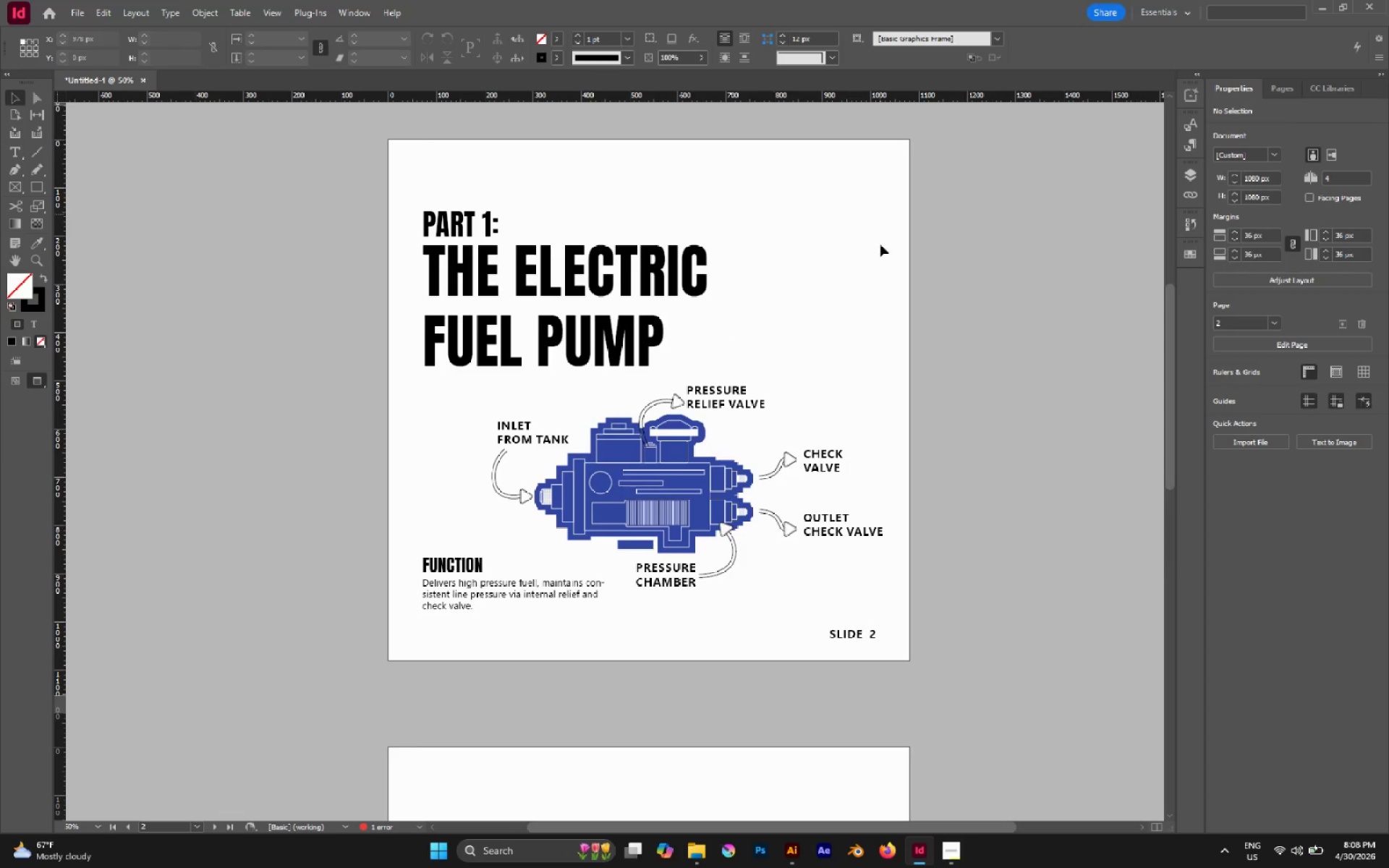 
scroll: coordinate [788, 289], scroll_direction: up, amount: 1.0
 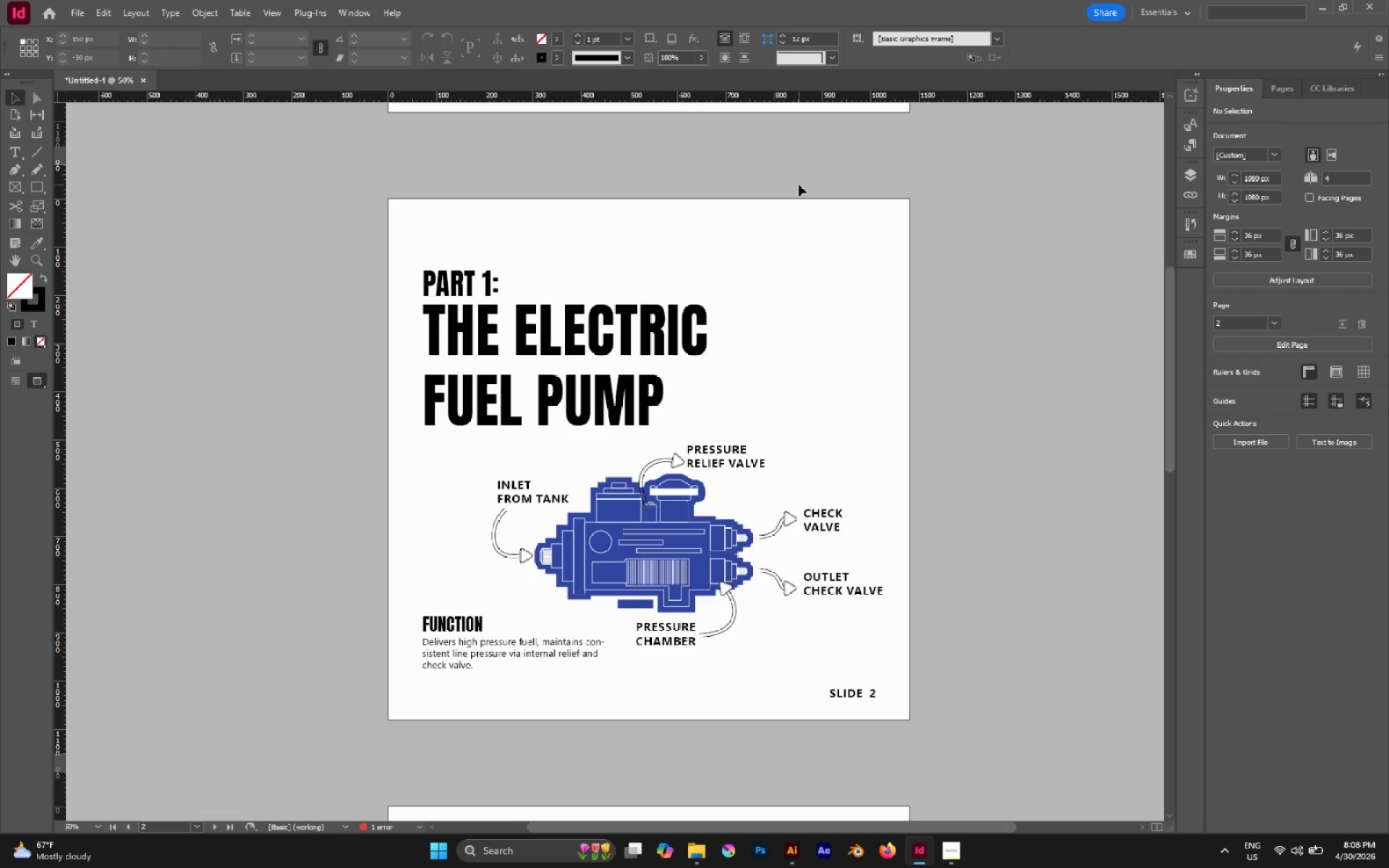 
hold_key(key=AltLeft, duration=0.84)
 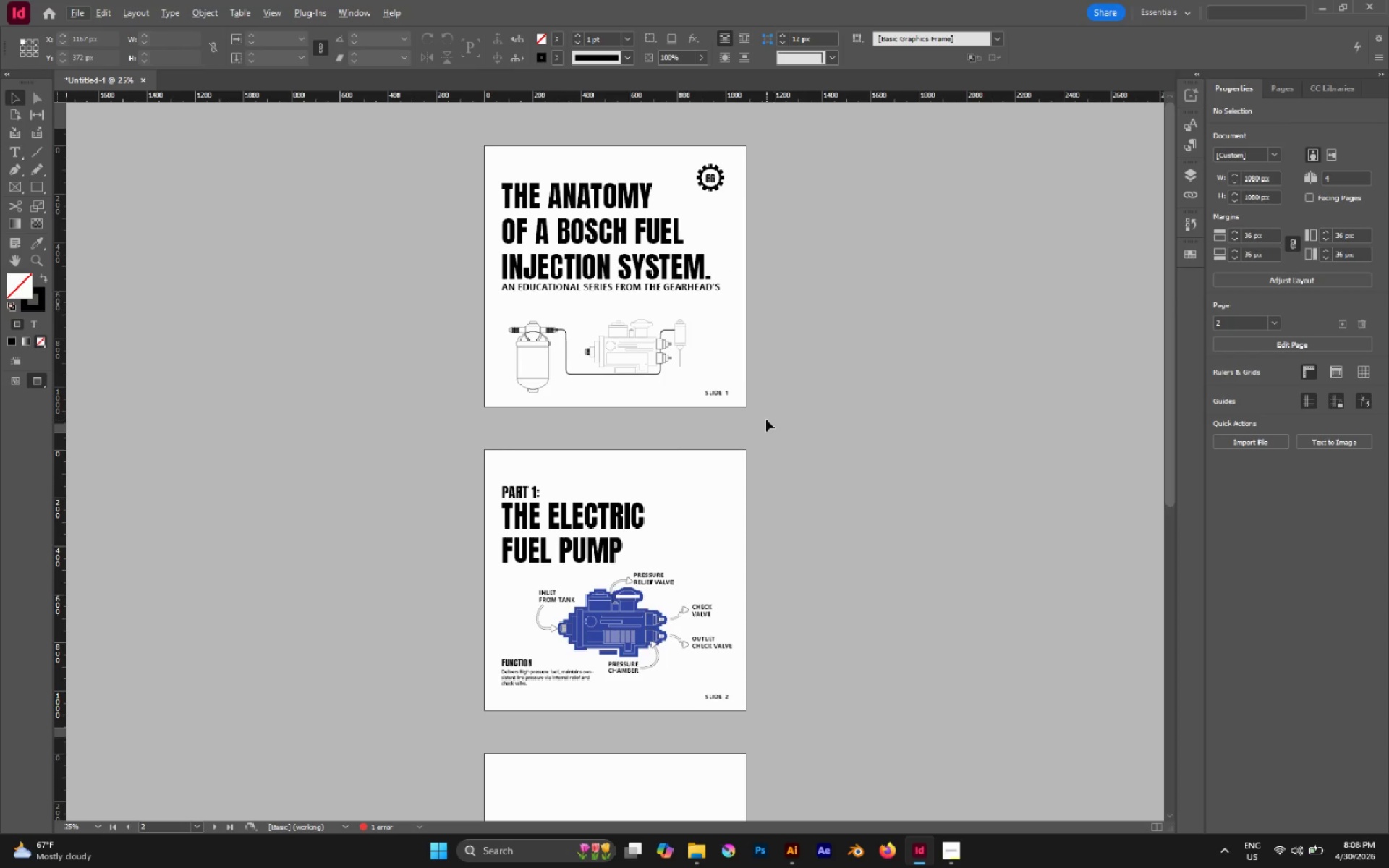 
hold_key(key=AltLeft, duration=0.55)
 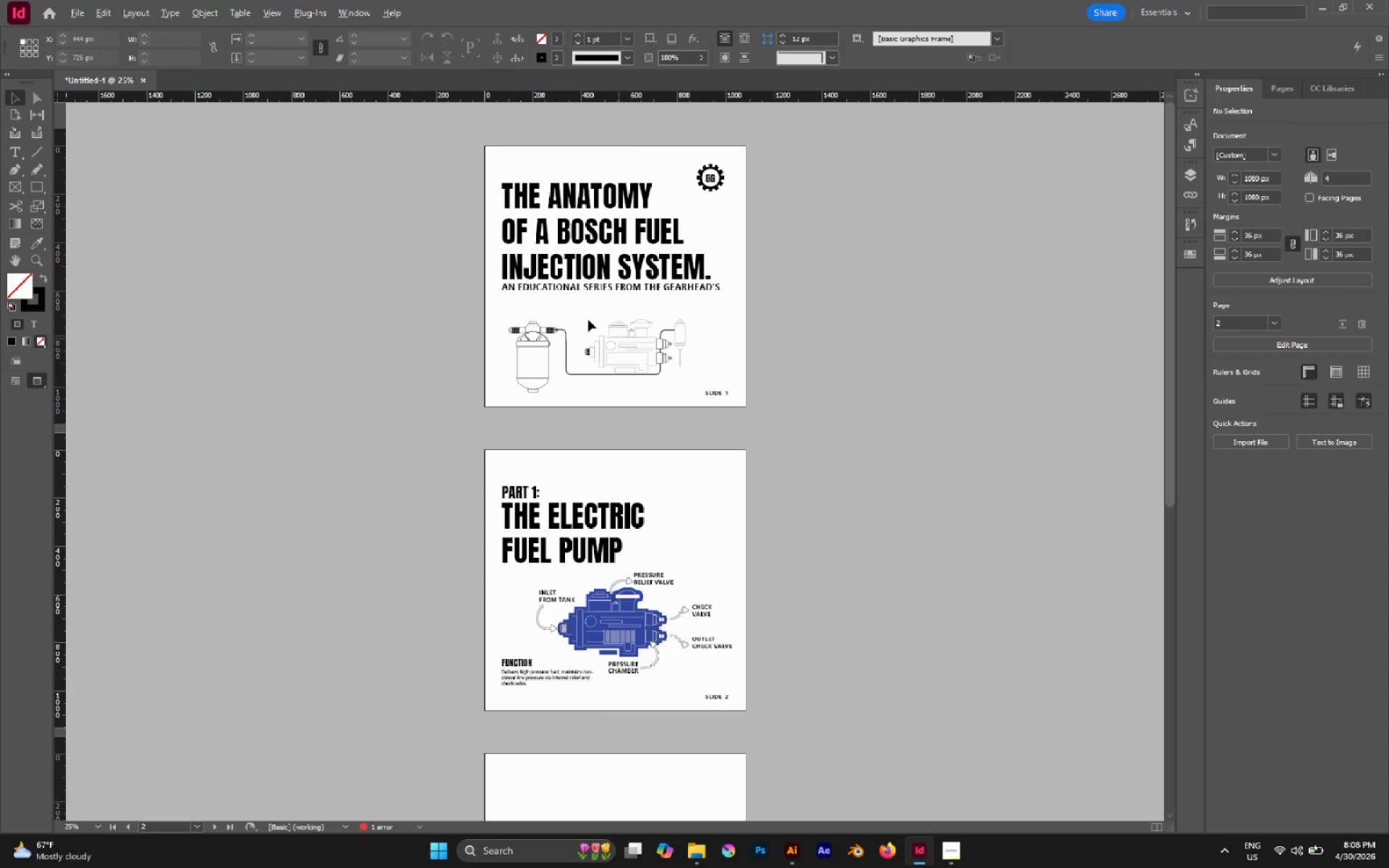 
scroll: coordinate [766, 420], scroll_direction: up, amount: 4.0
 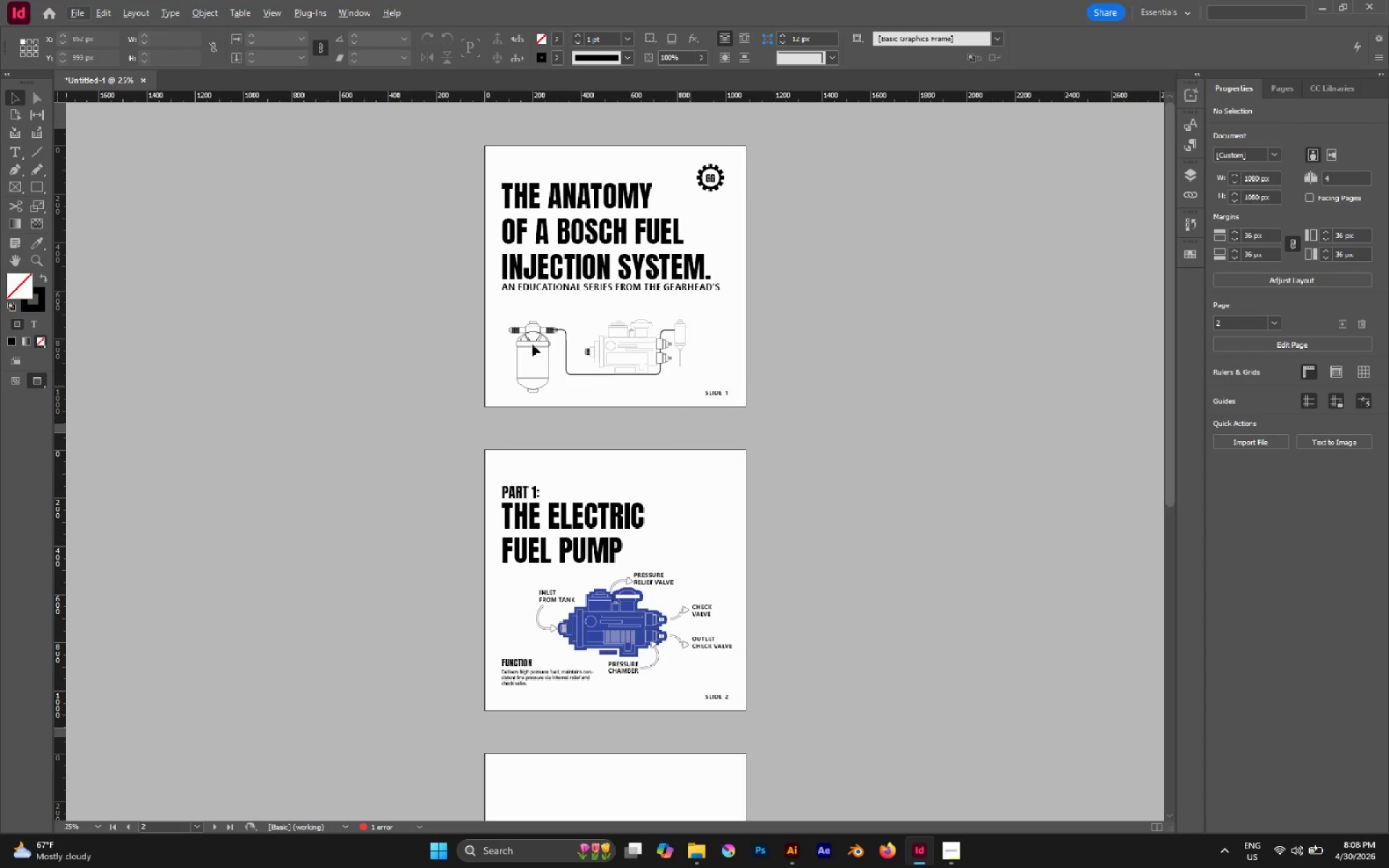 
scroll: coordinate [444, 323], scroll_direction: none, amount: 0.0
 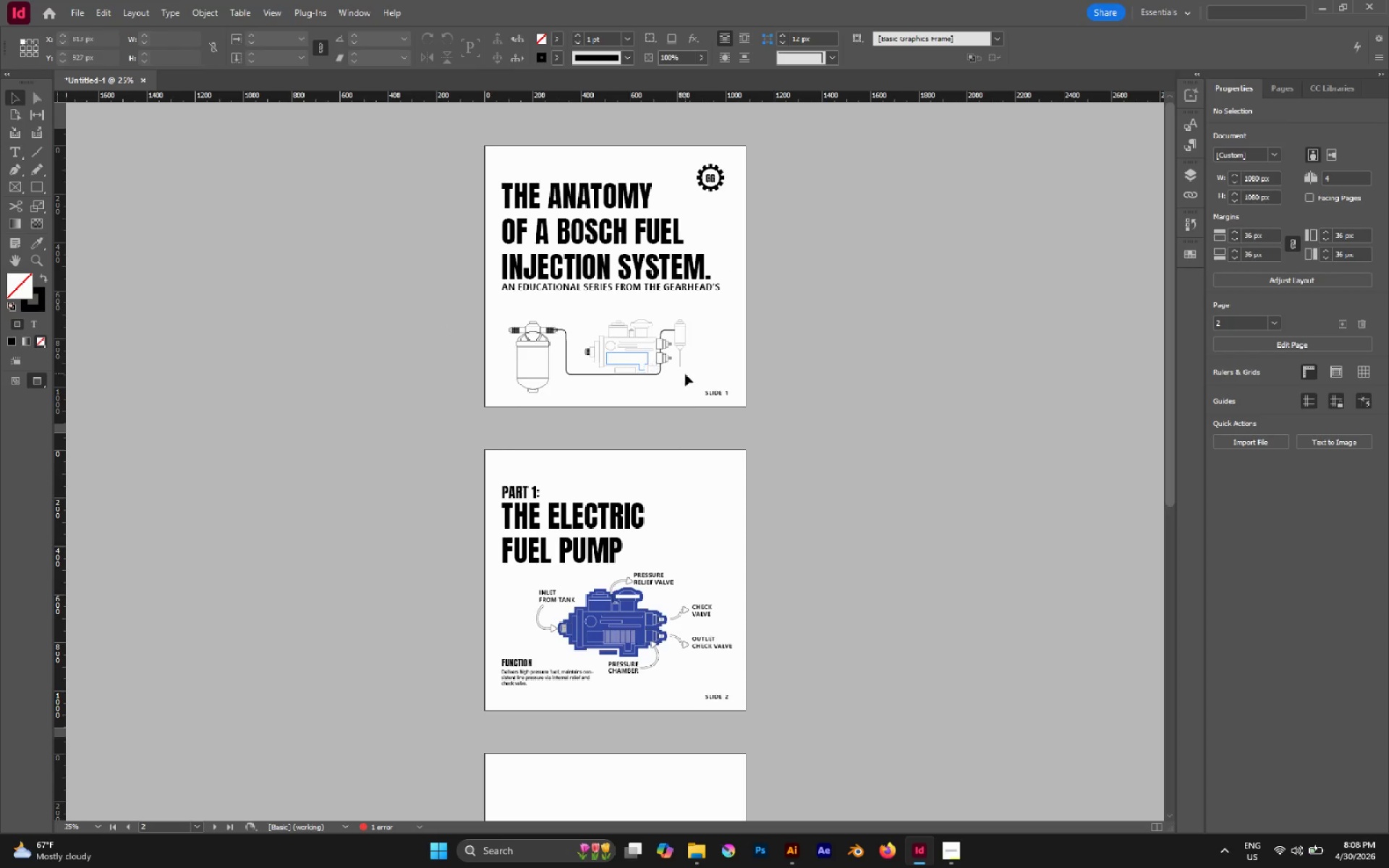 
hold_key(key=AltLeft, duration=0.56)
scroll: coordinate [588, 320], scroll_direction: down, amount: 2.0
 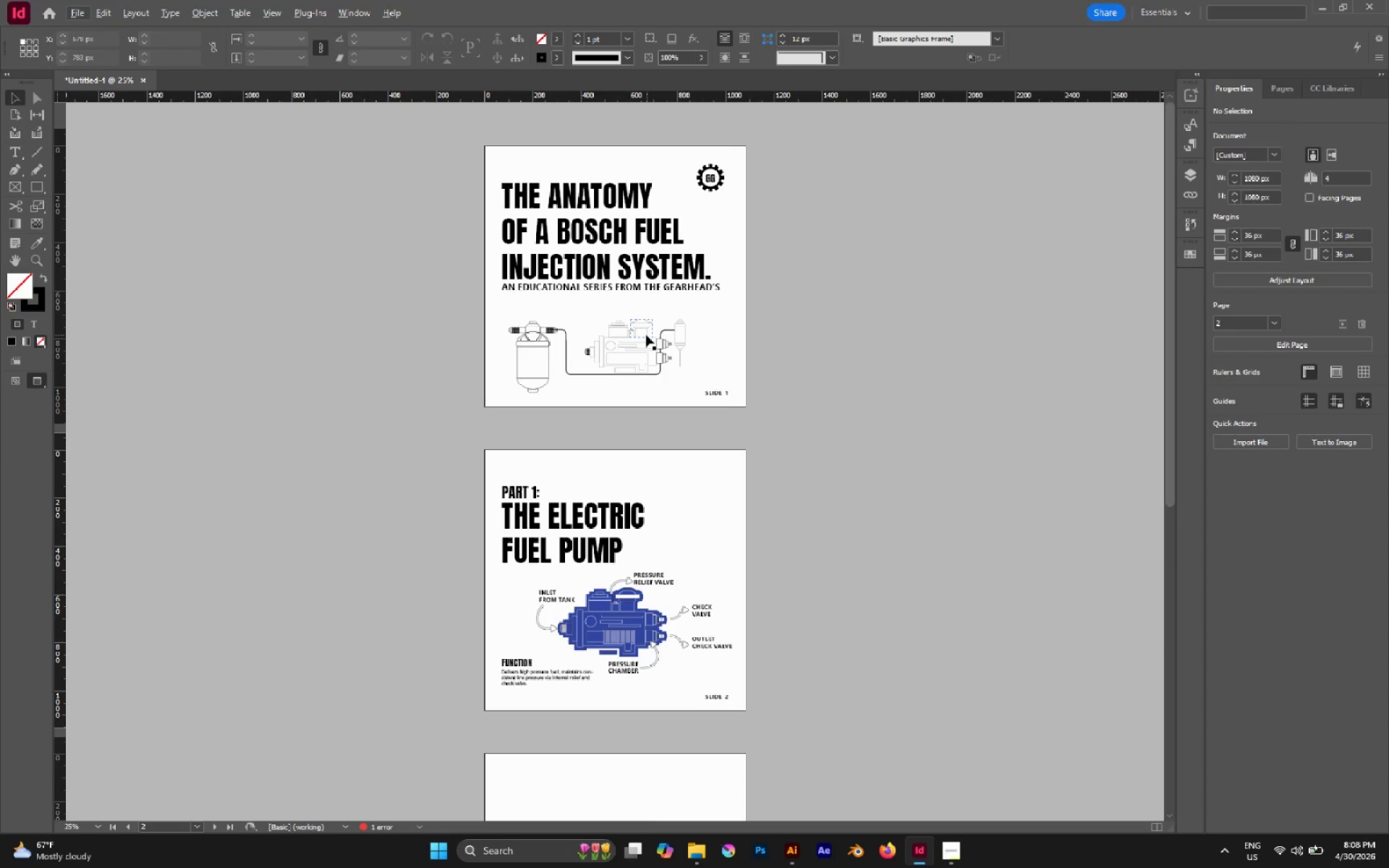 
hold_key(key=AltLeft, duration=0.5)
 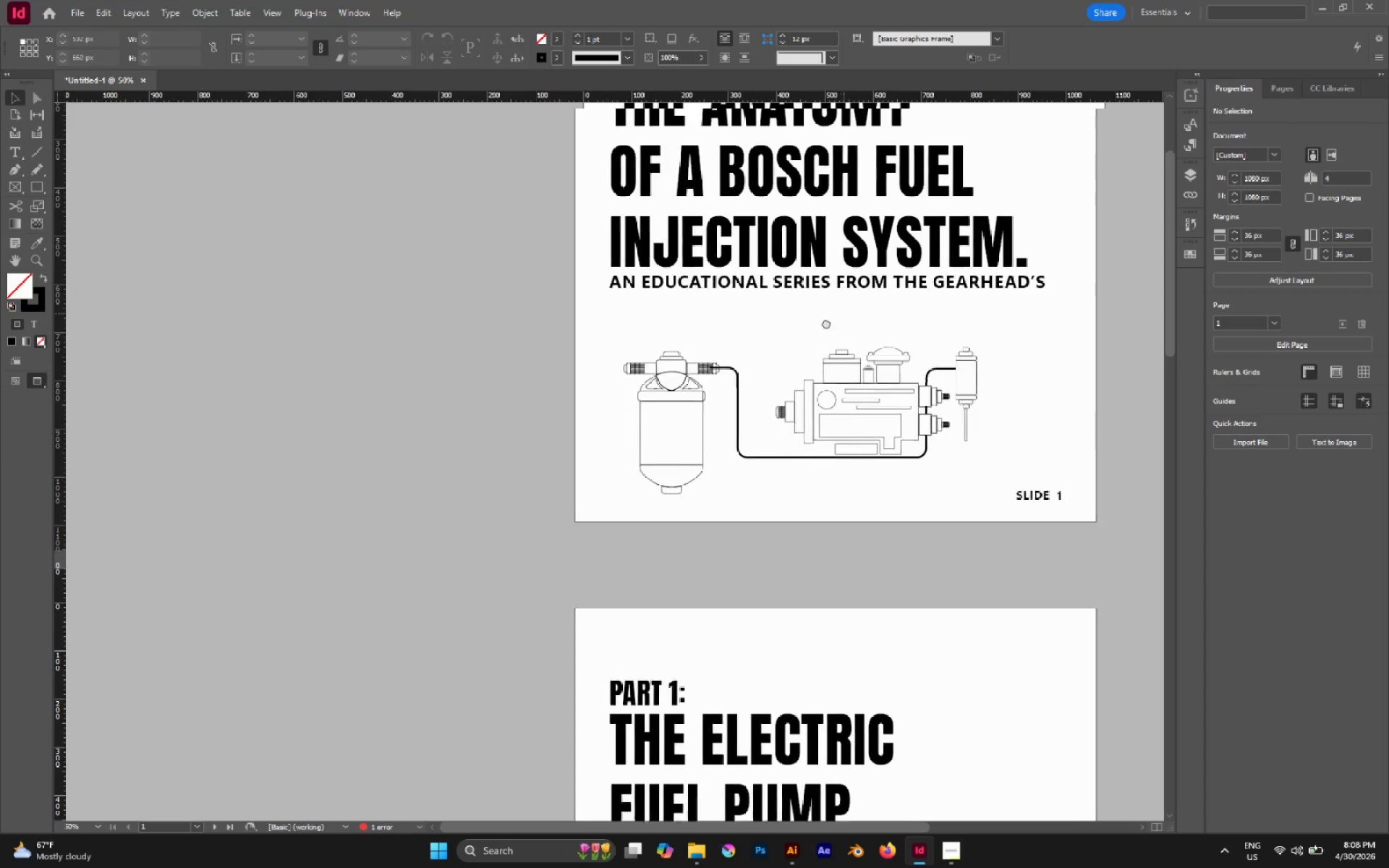 
scroll: coordinate [625, 323], scroll_direction: up, amount: 3.0
 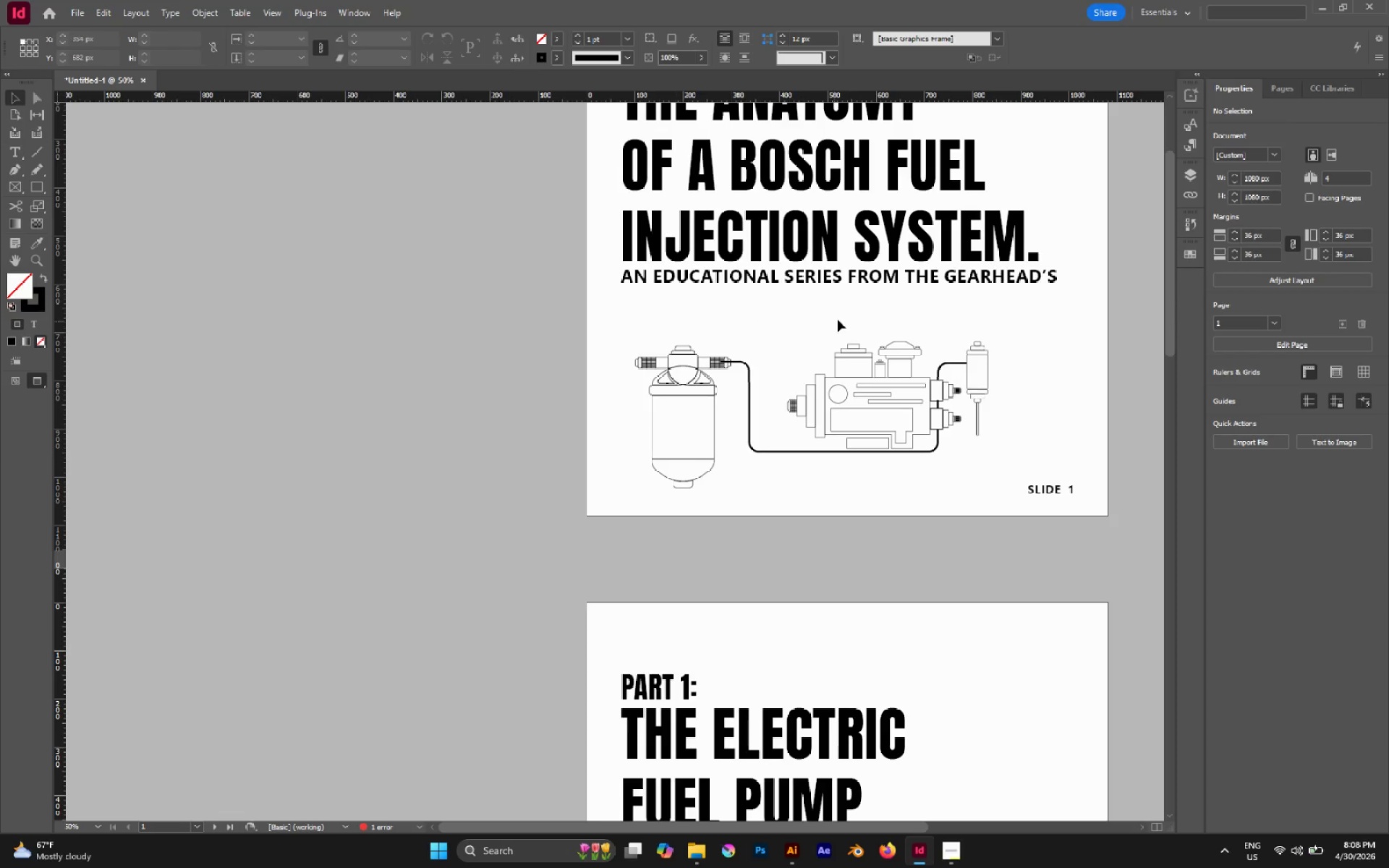 
hold_key(key=Space, duration=0.58)
 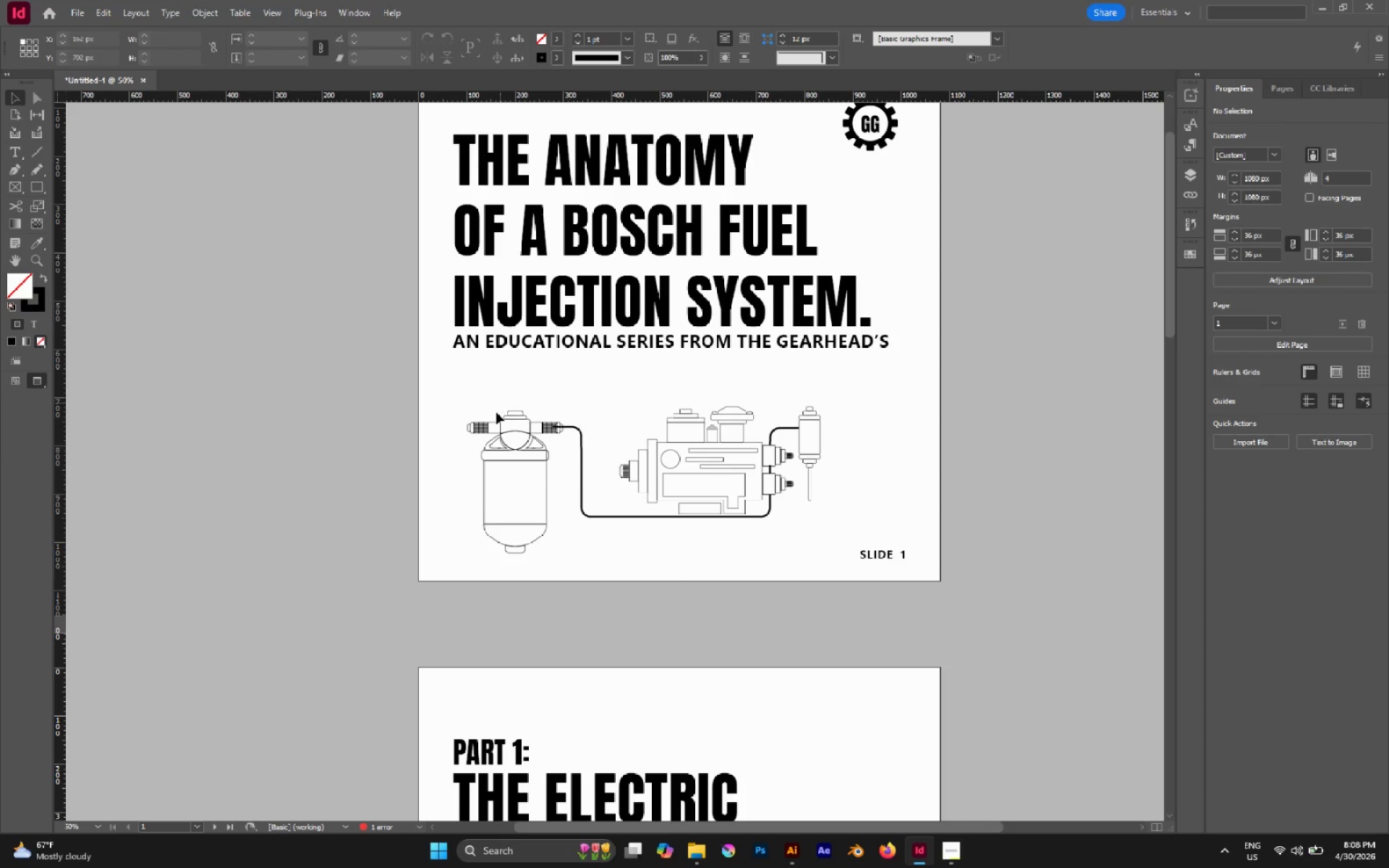 
left_click_drag(start_coordinate=[841, 314], to_coordinate=[674, 379])
 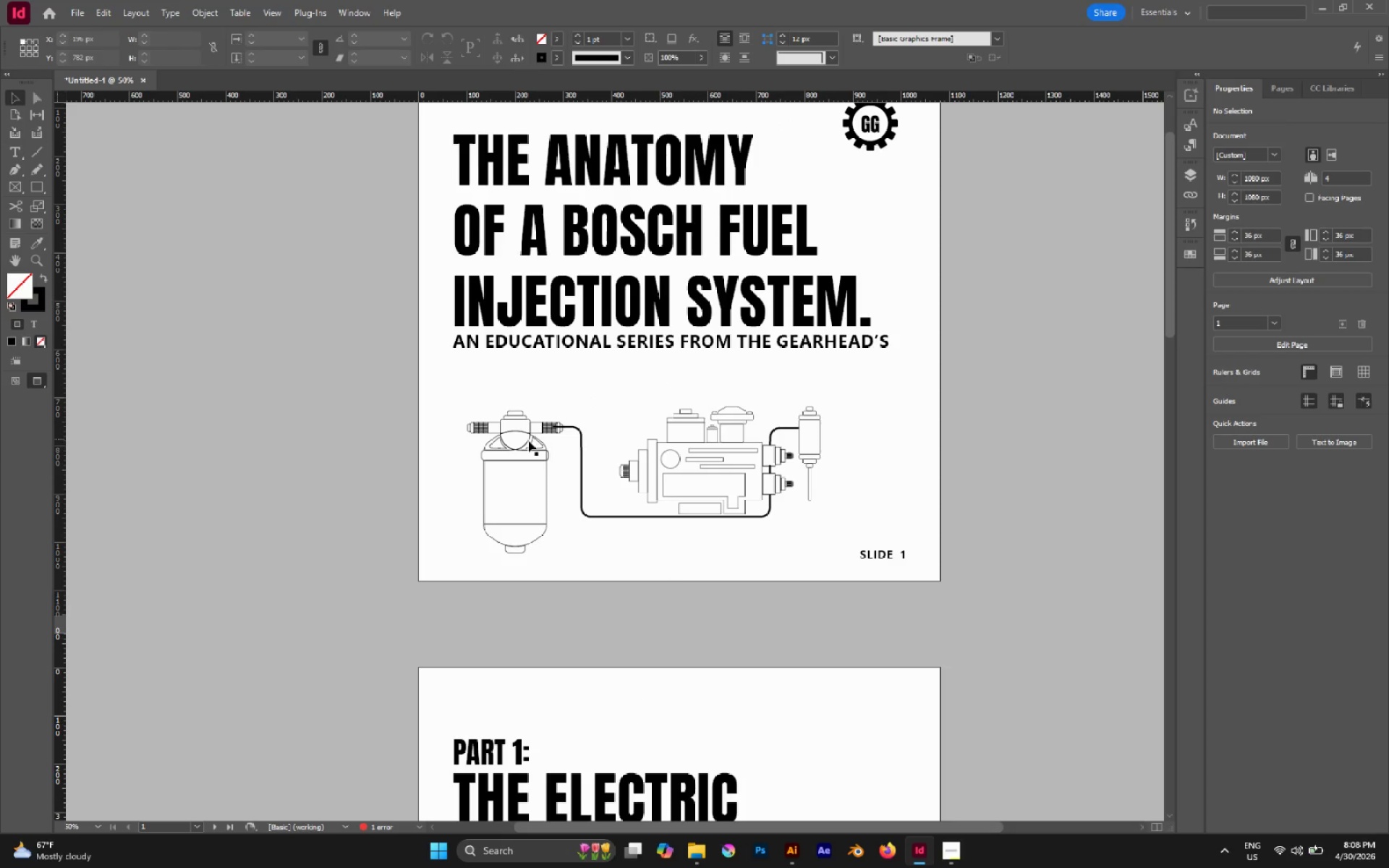 
left_click([671, 443])
 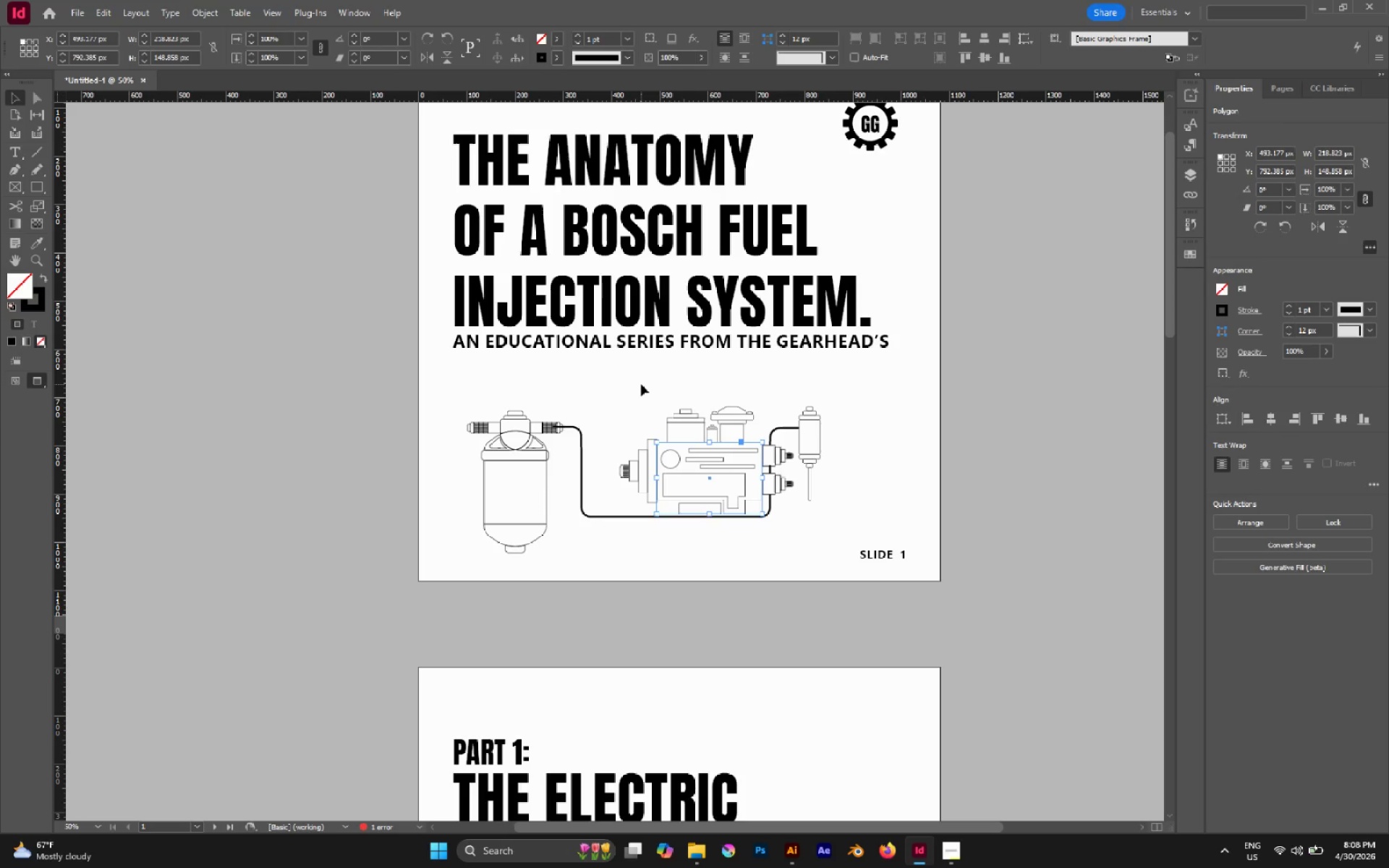 
hold_key(key=AltLeft, duration=0.36)
scroll: coordinate [640, 378], scroll_direction: down, amount: 1.0
 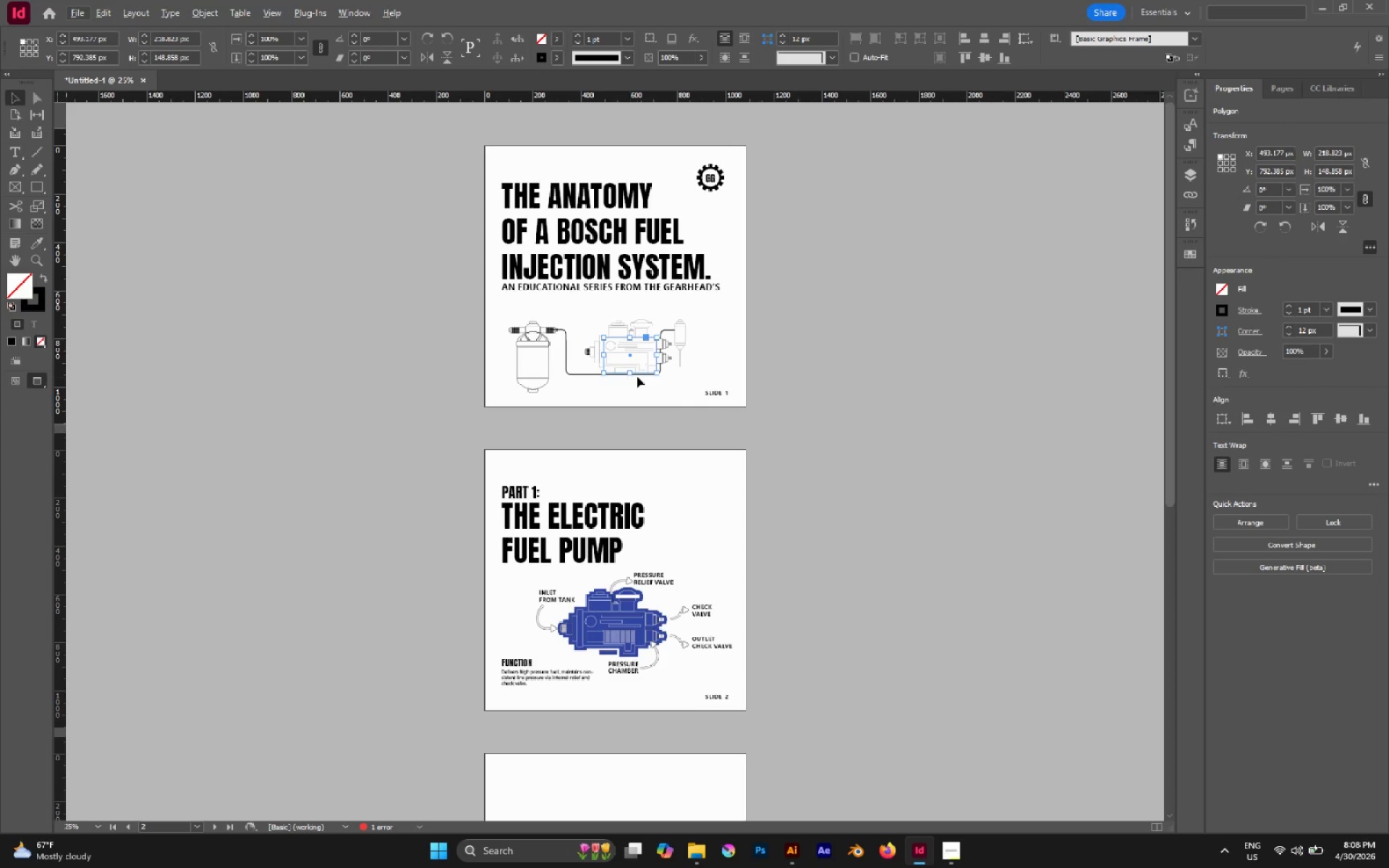 
key(M)
 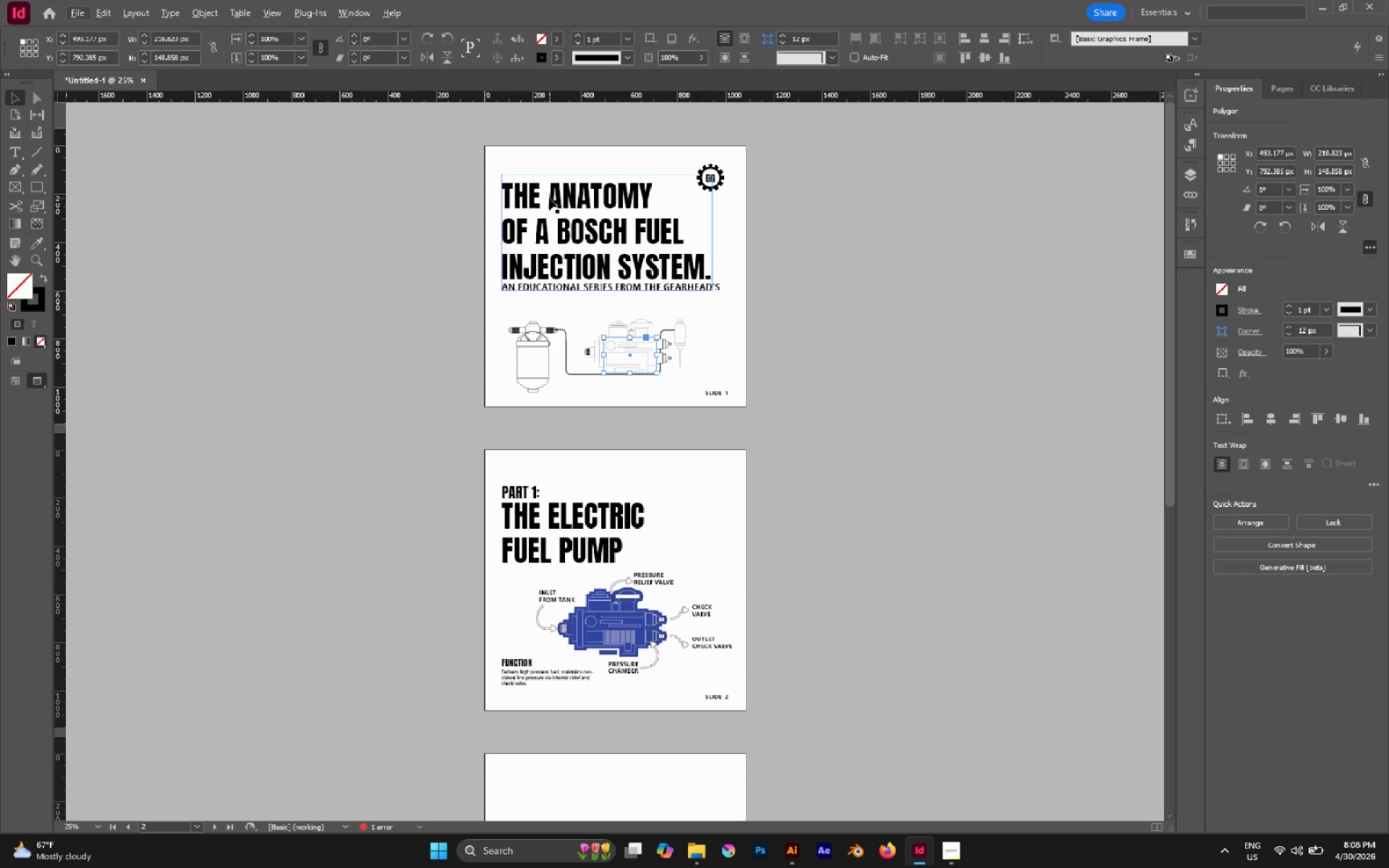 
scroll: coordinate [637, 377], scroll_direction: up, amount: 1.0
 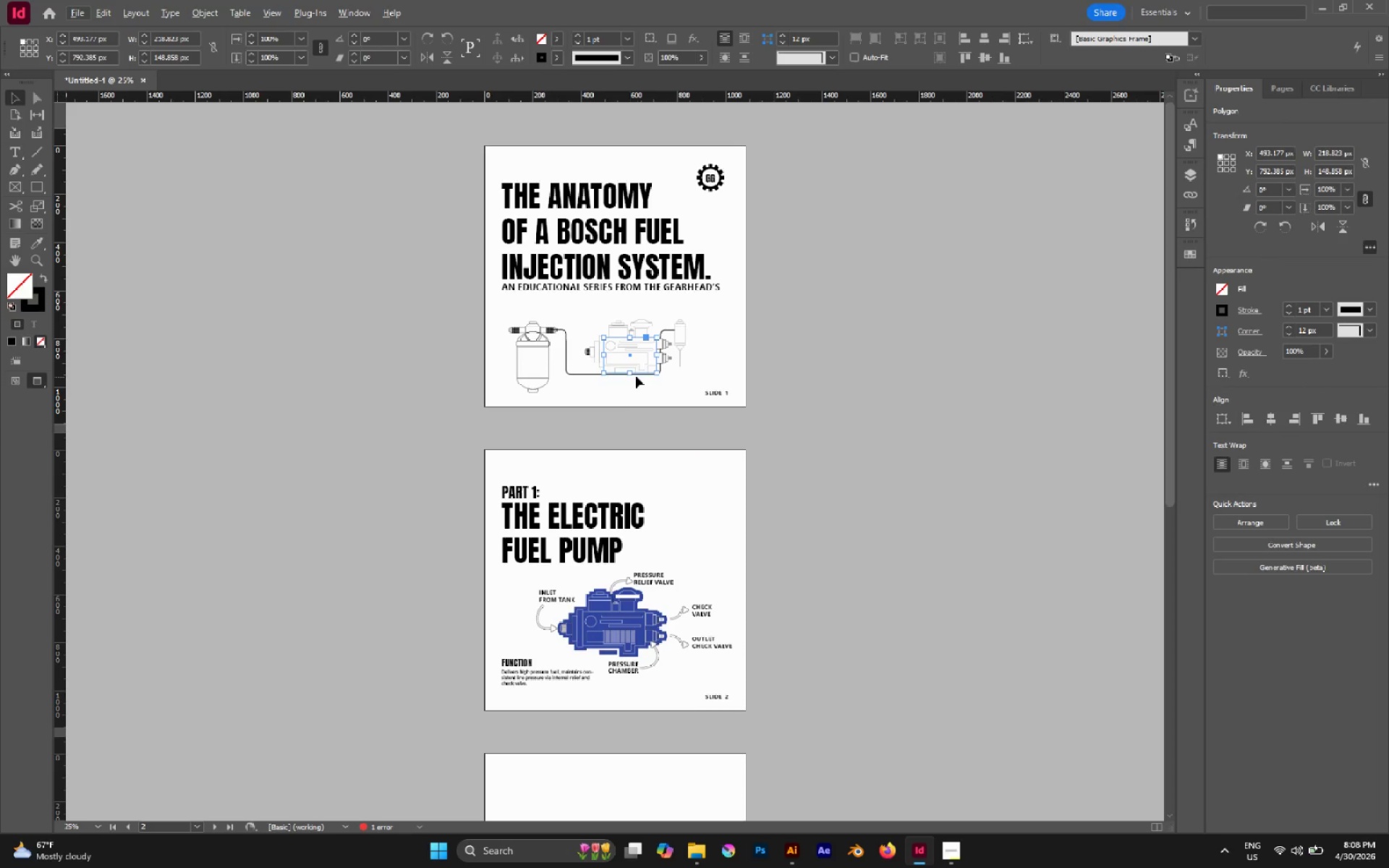 
left_click([549, 198])
 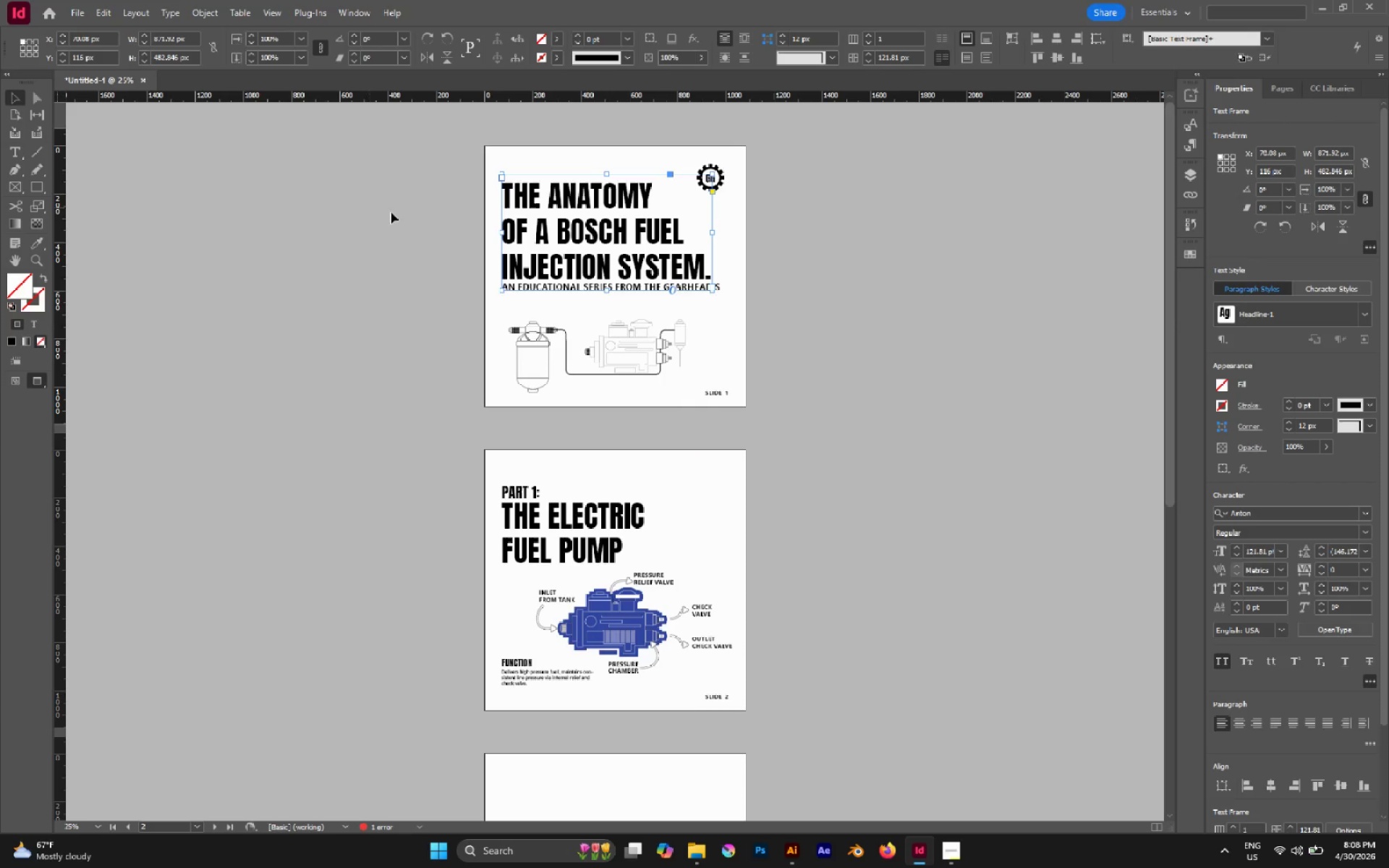 
left_click_drag(start_coordinate=[548, 234], to_coordinate=[491, 232])
 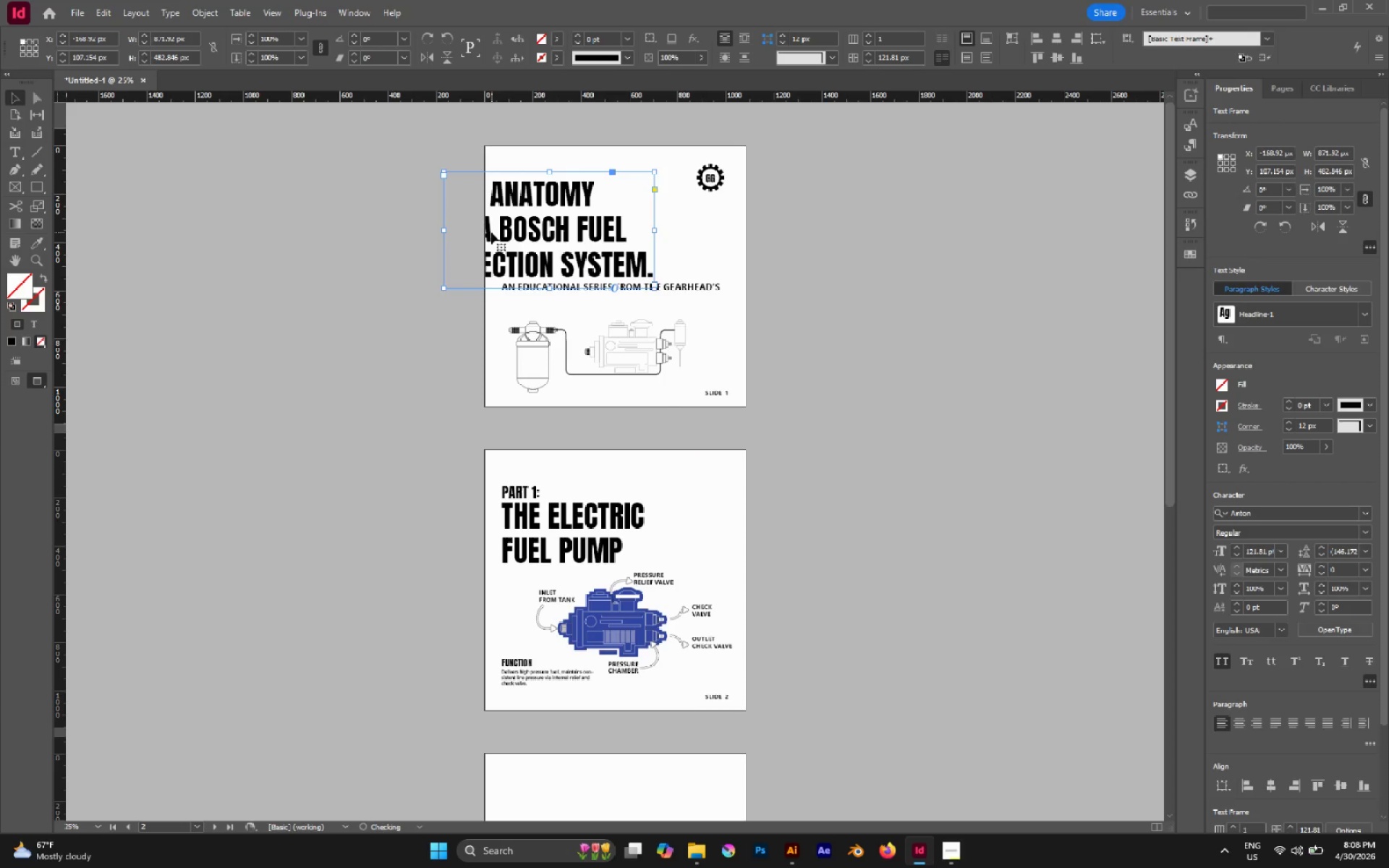 
key(Control+Z)
 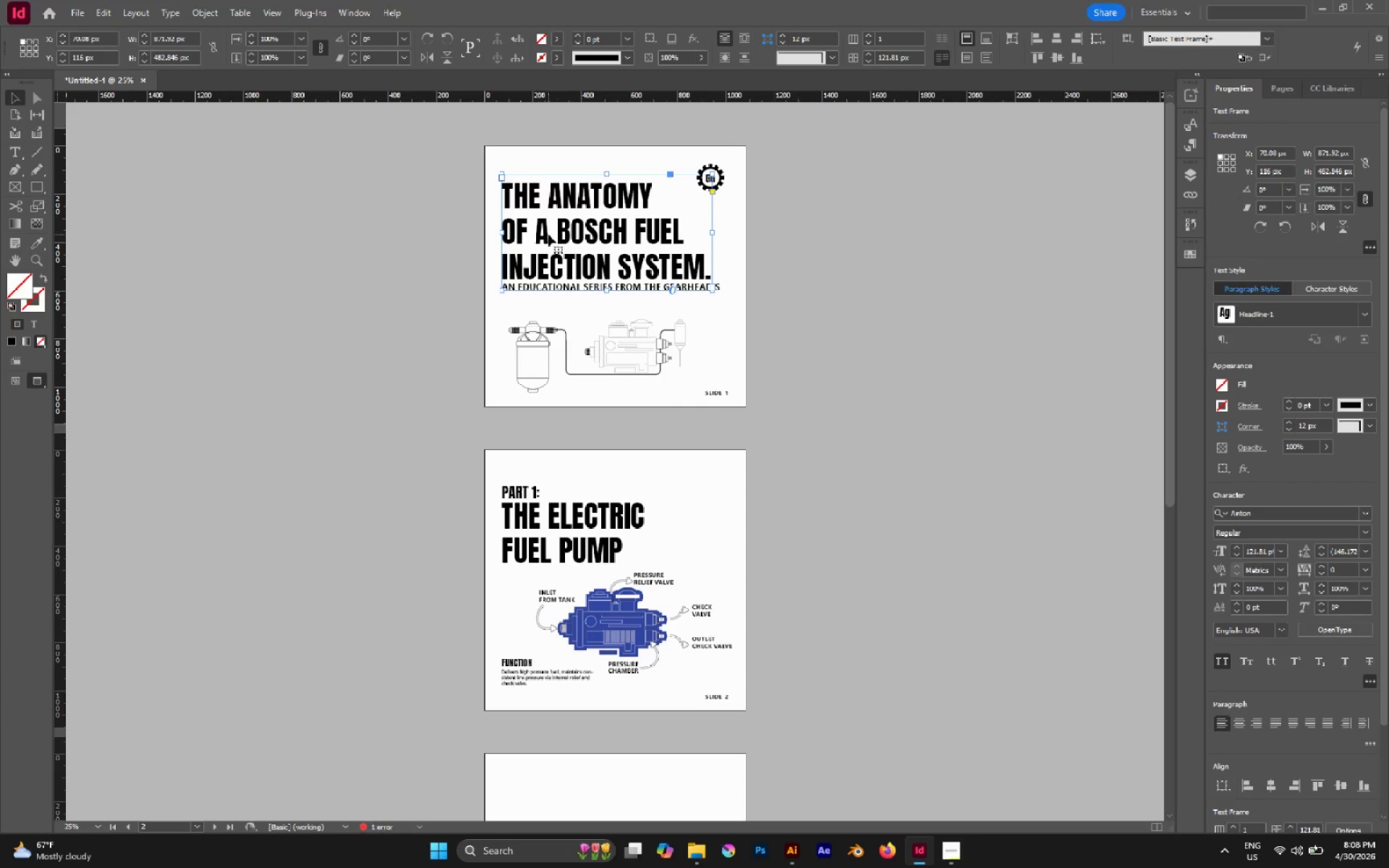 
double_click([548, 234])
 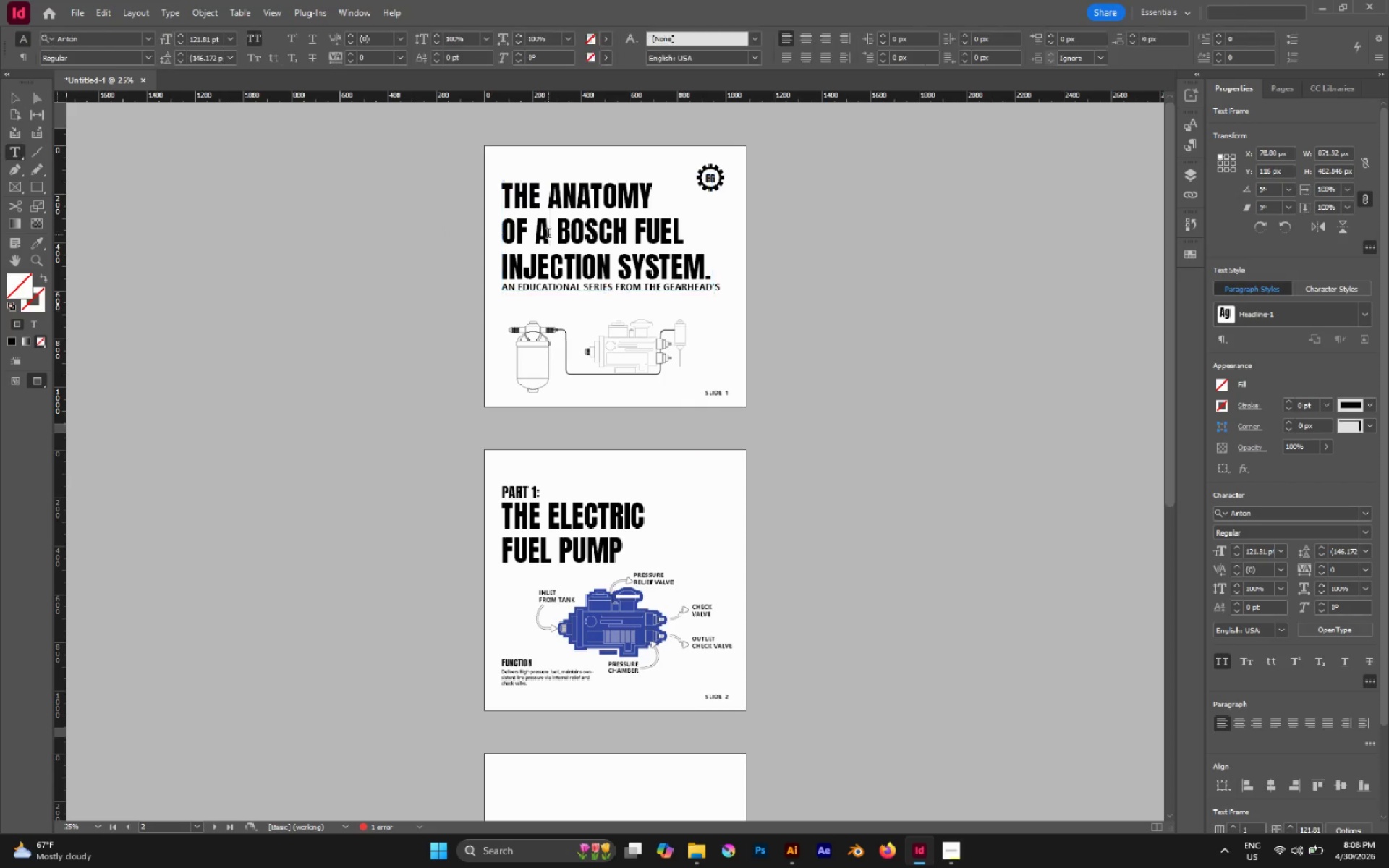 
triple_click([548, 234])
 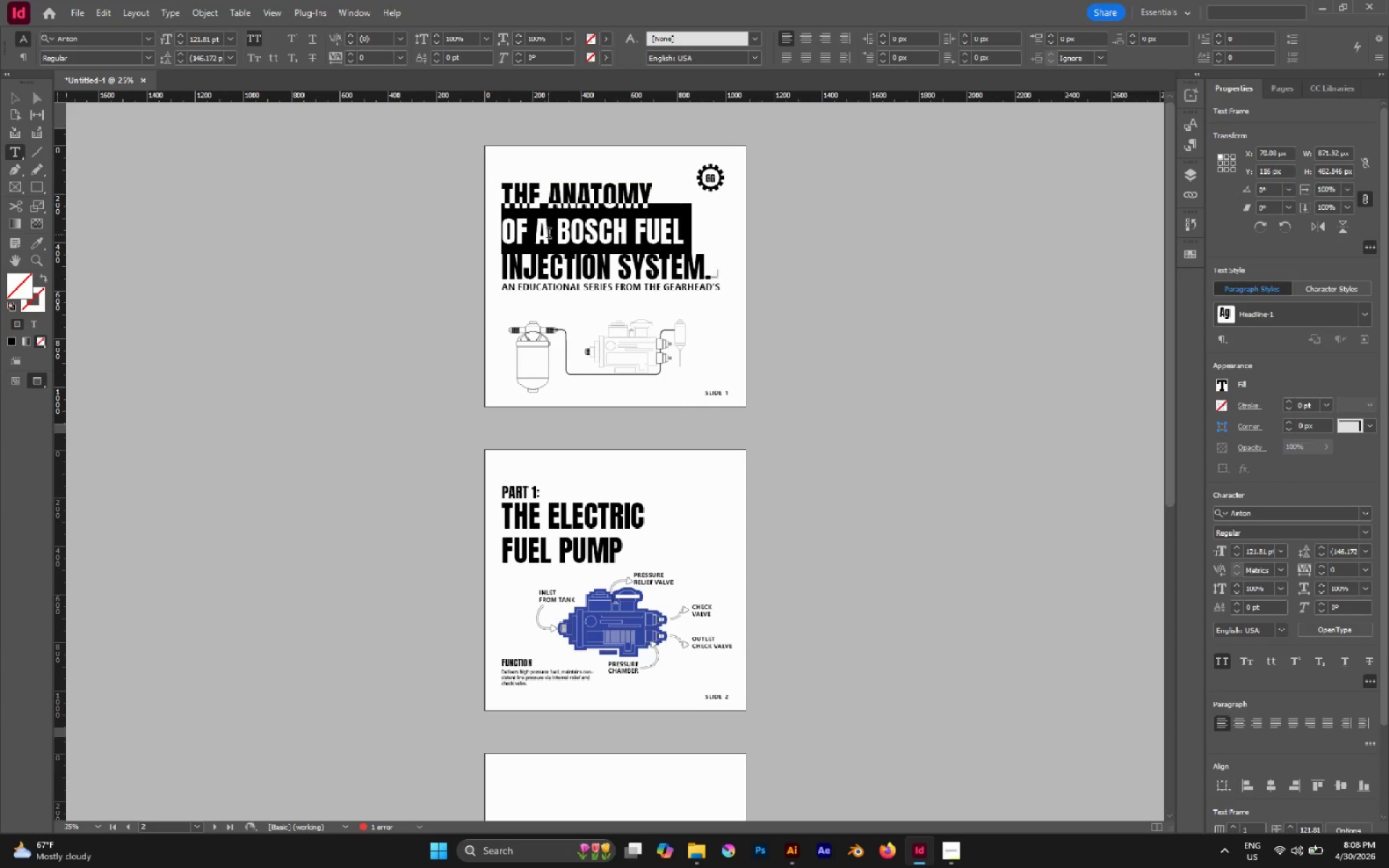 
key(Control+A)
 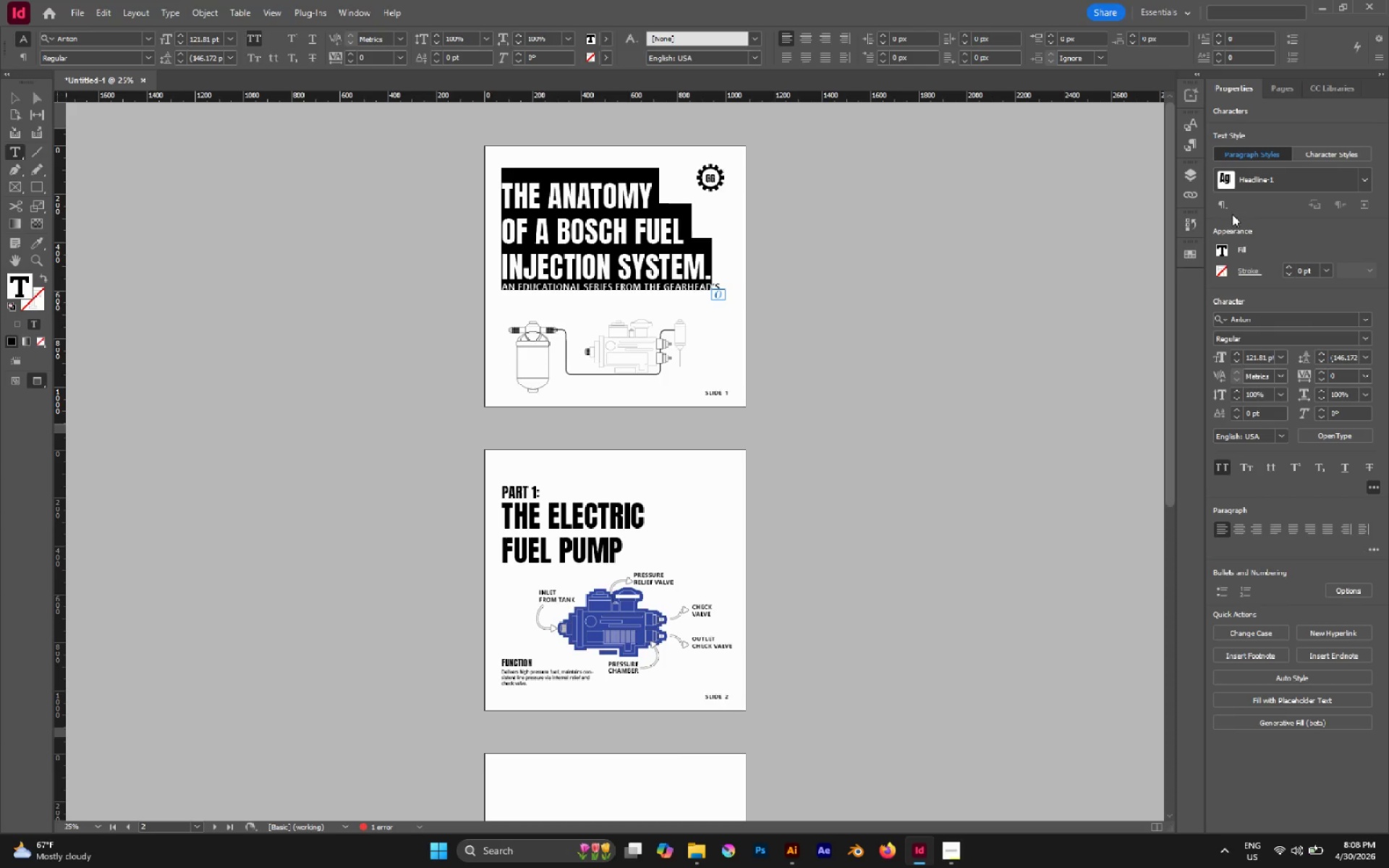 
left_click([1223, 247])
 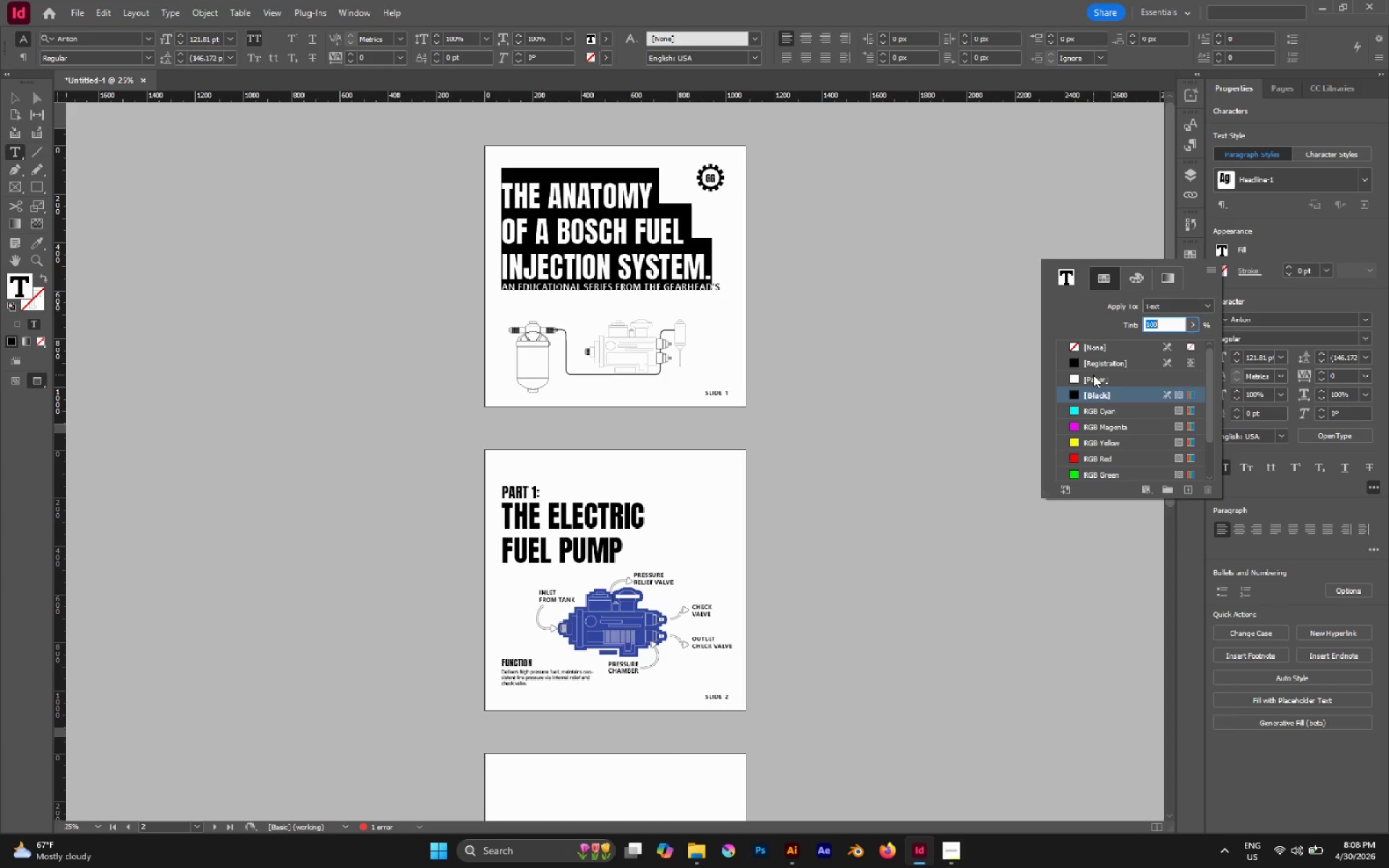 
left_click([1093, 375])
 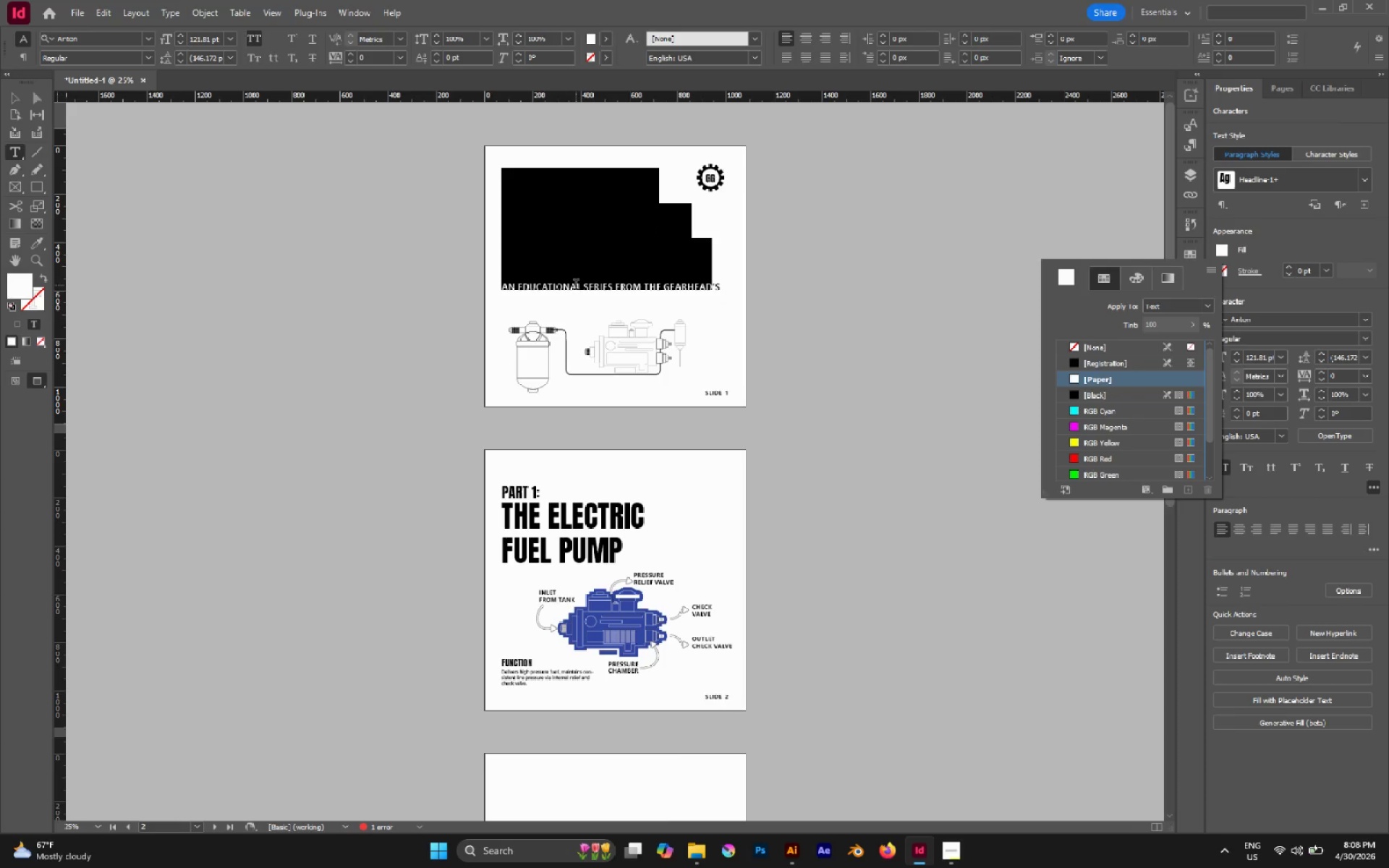 
double_click([576, 286])
 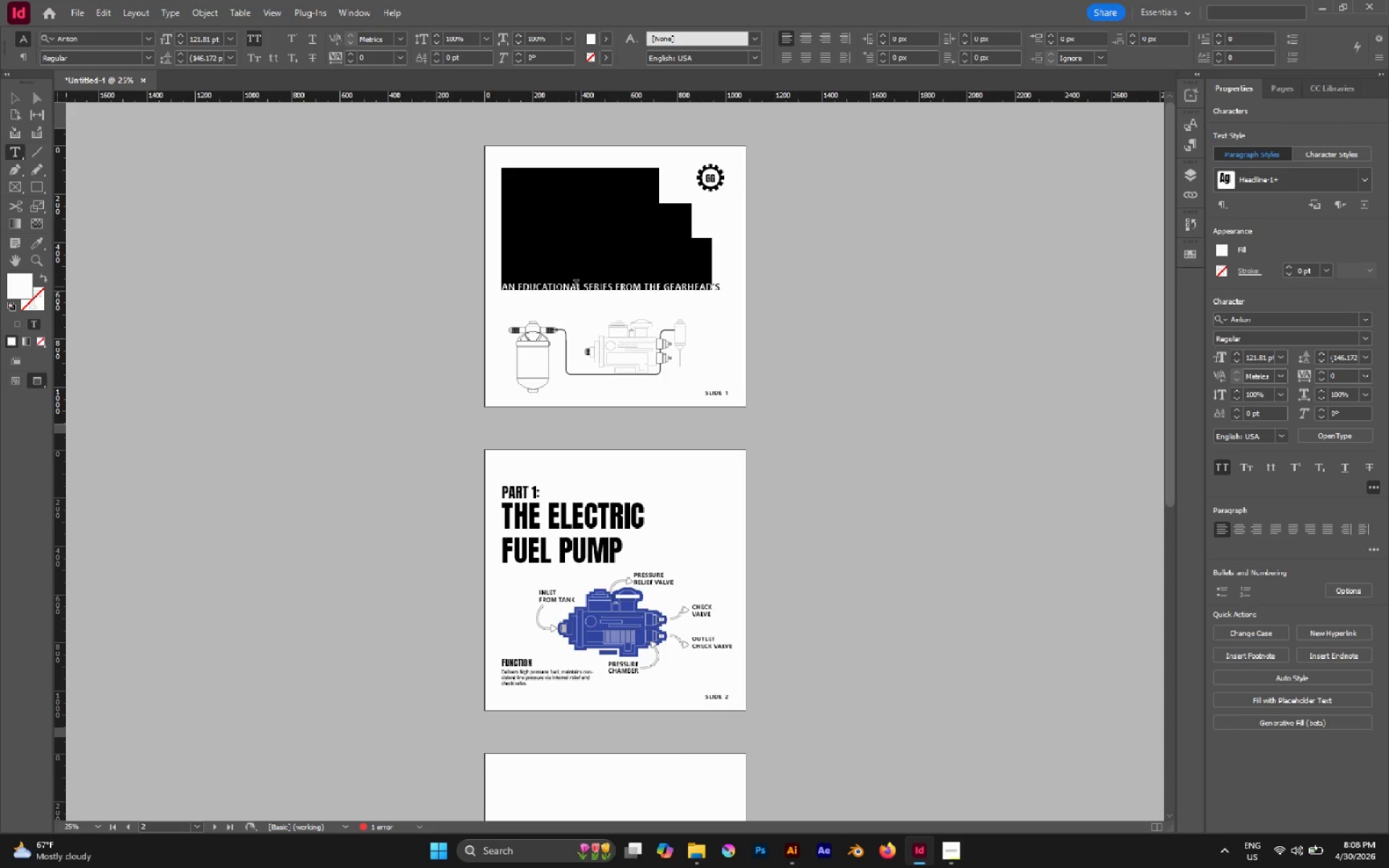 
triple_click([576, 286])
 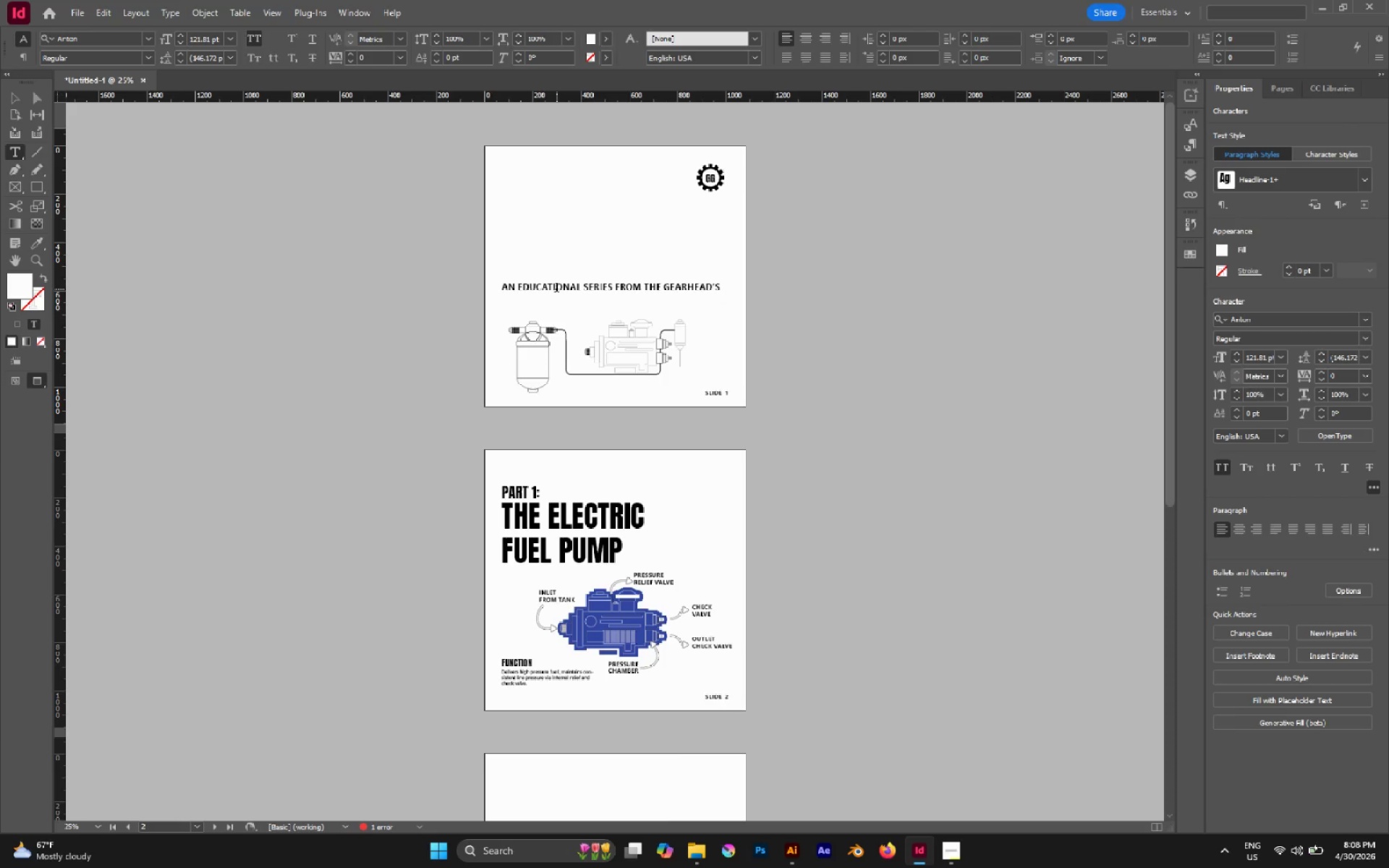 
double_click([556, 289])
 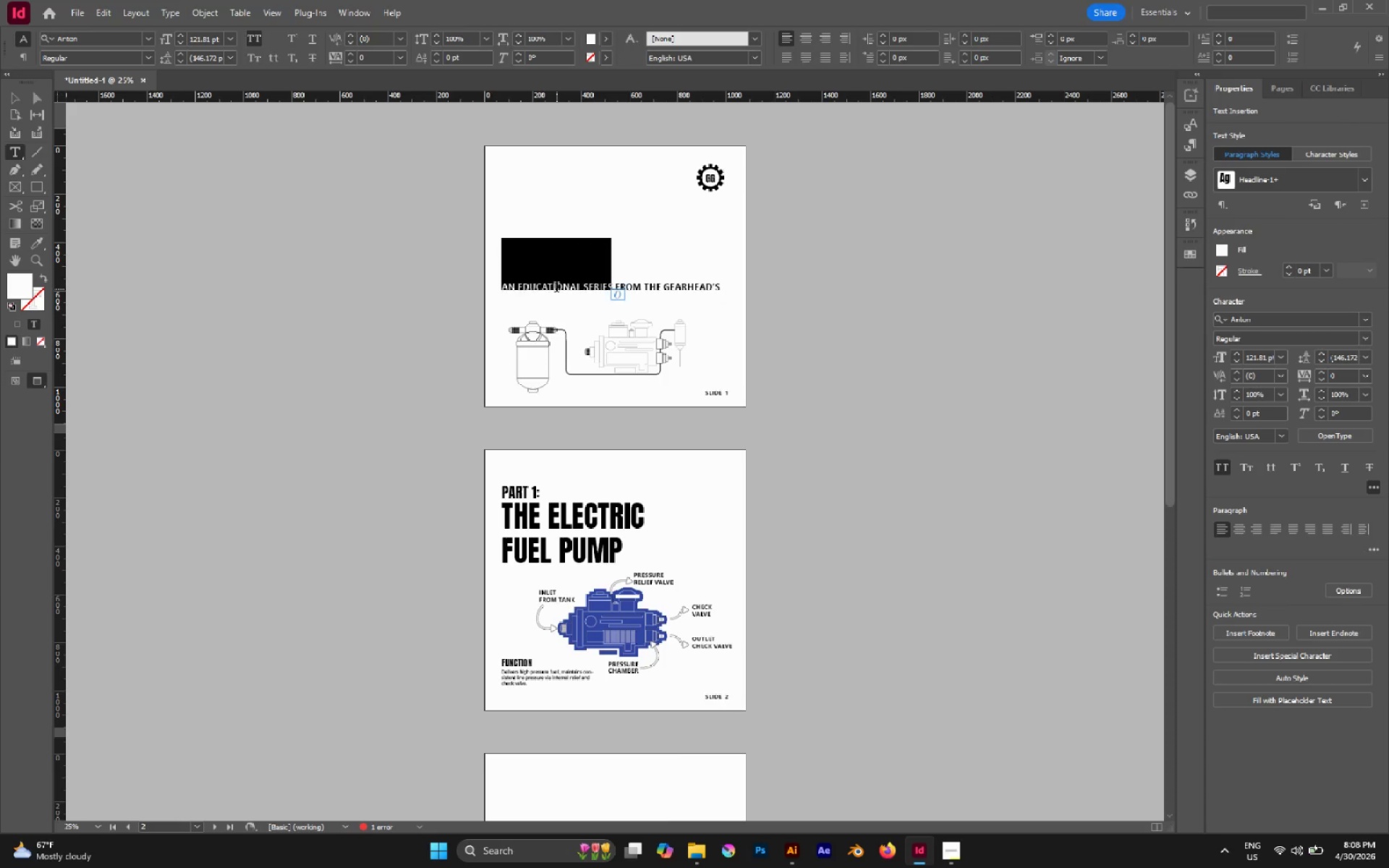 
triple_click([556, 289])
 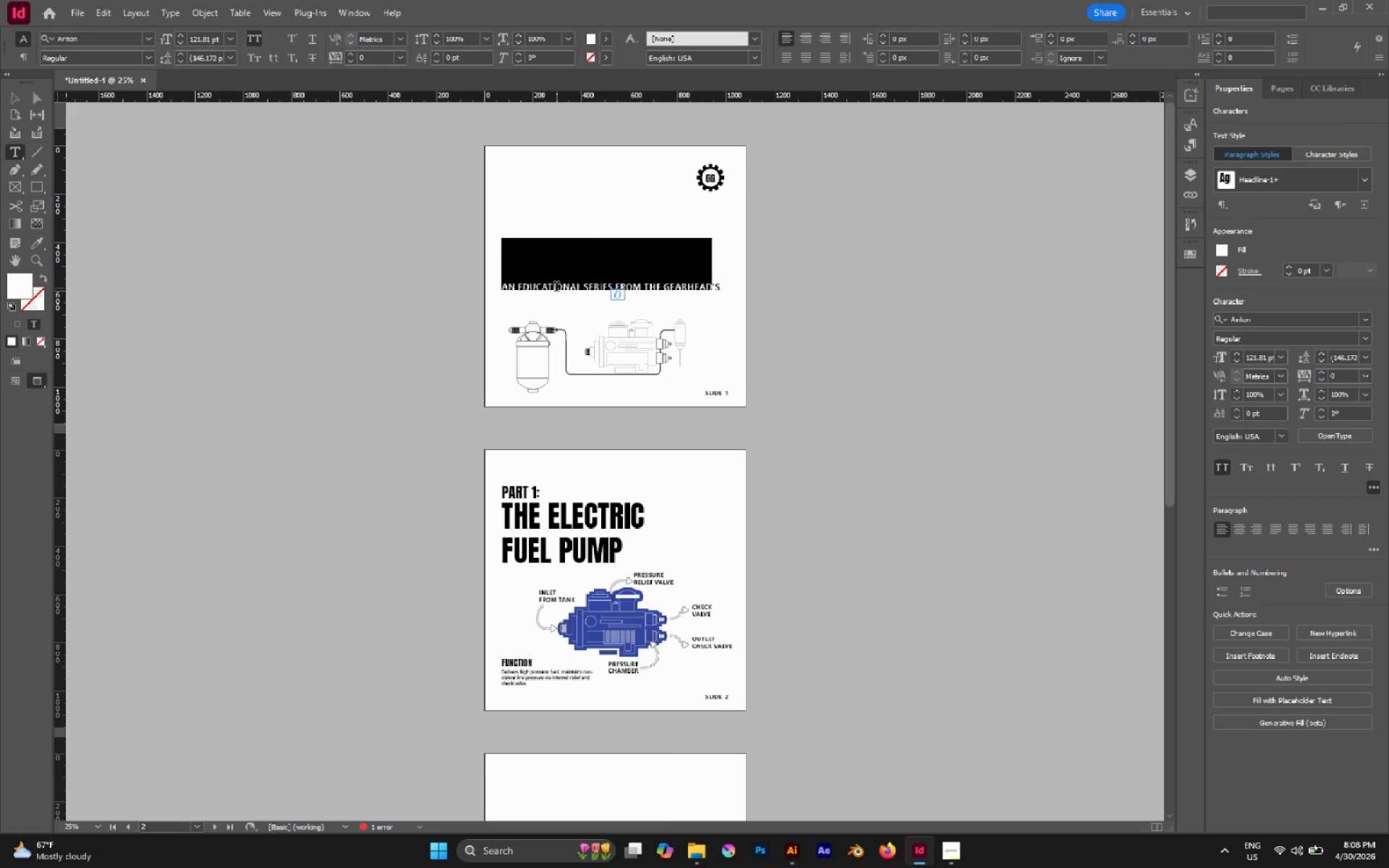 
key(Escape)
 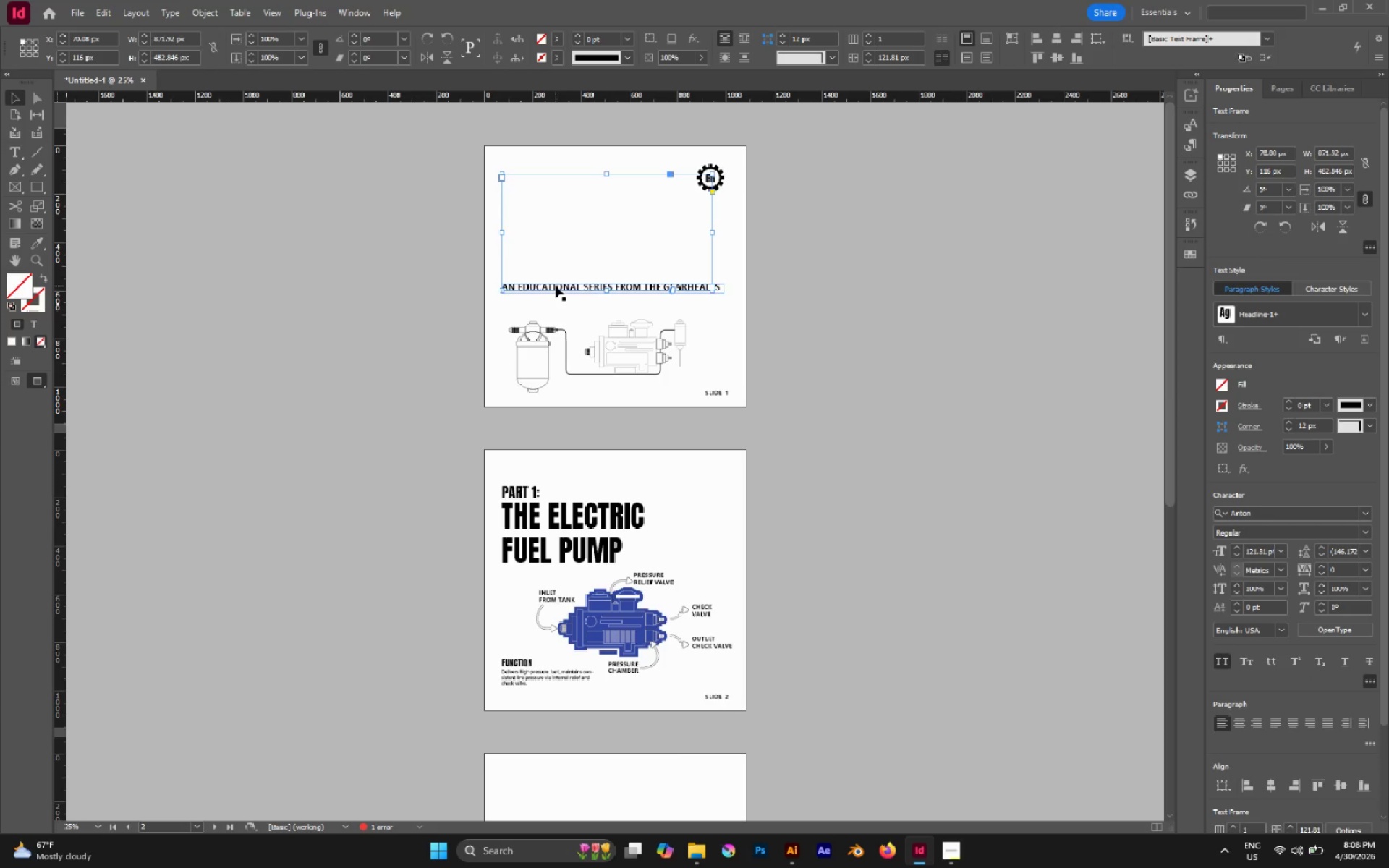 
double_click([556, 286])
 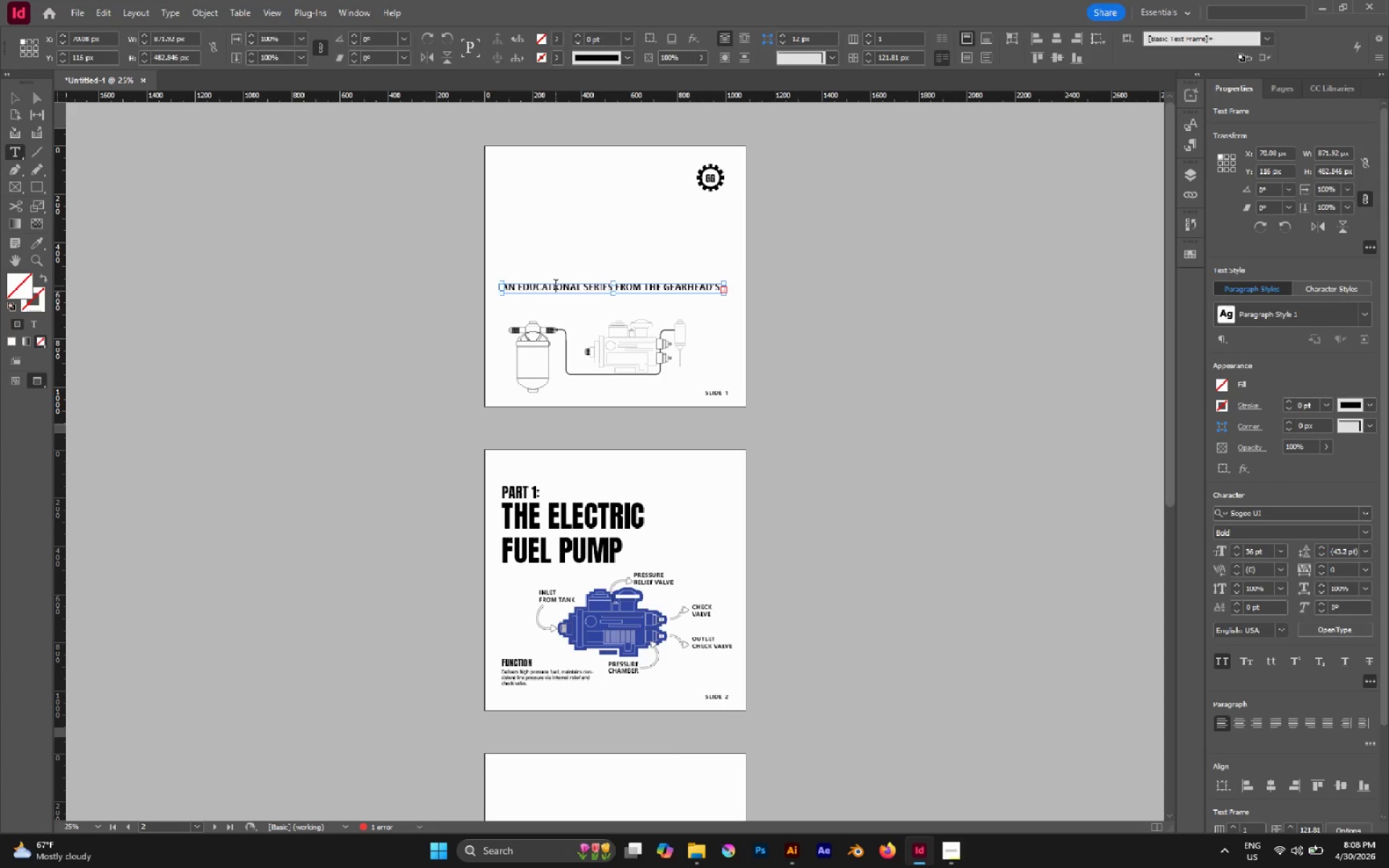 
triple_click([556, 286])
 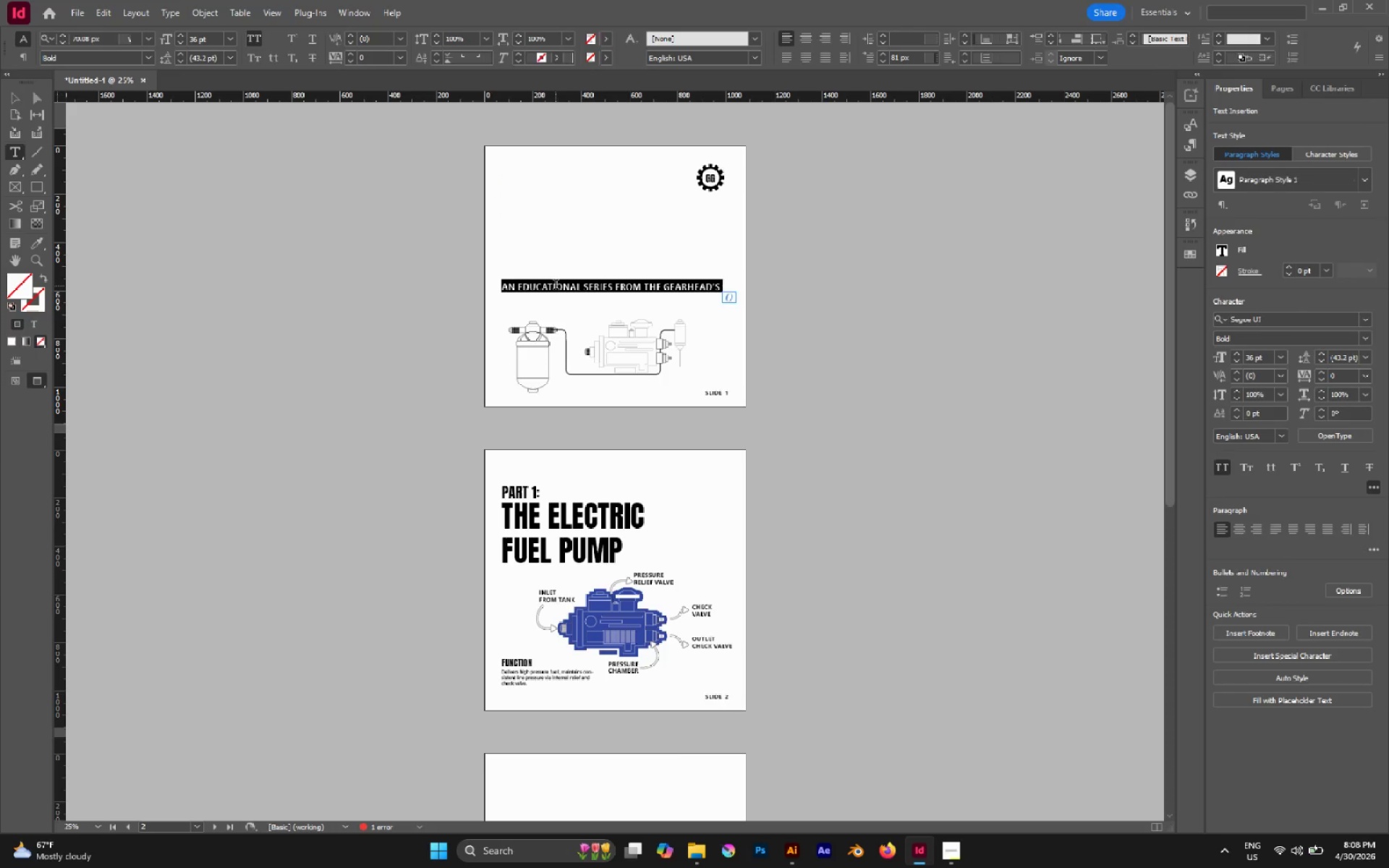 
triple_click([556, 286])
 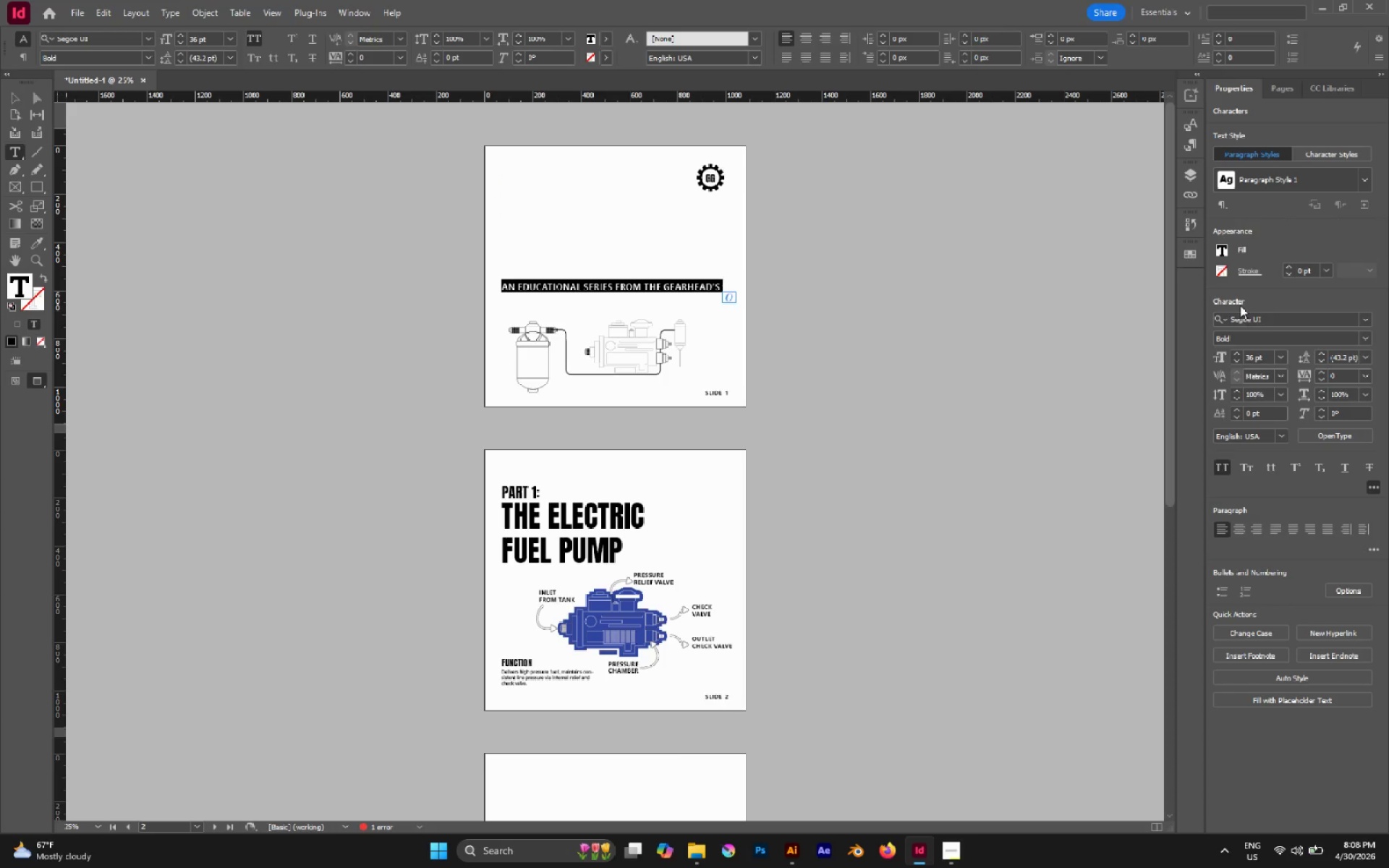 
left_click([1228, 252])
 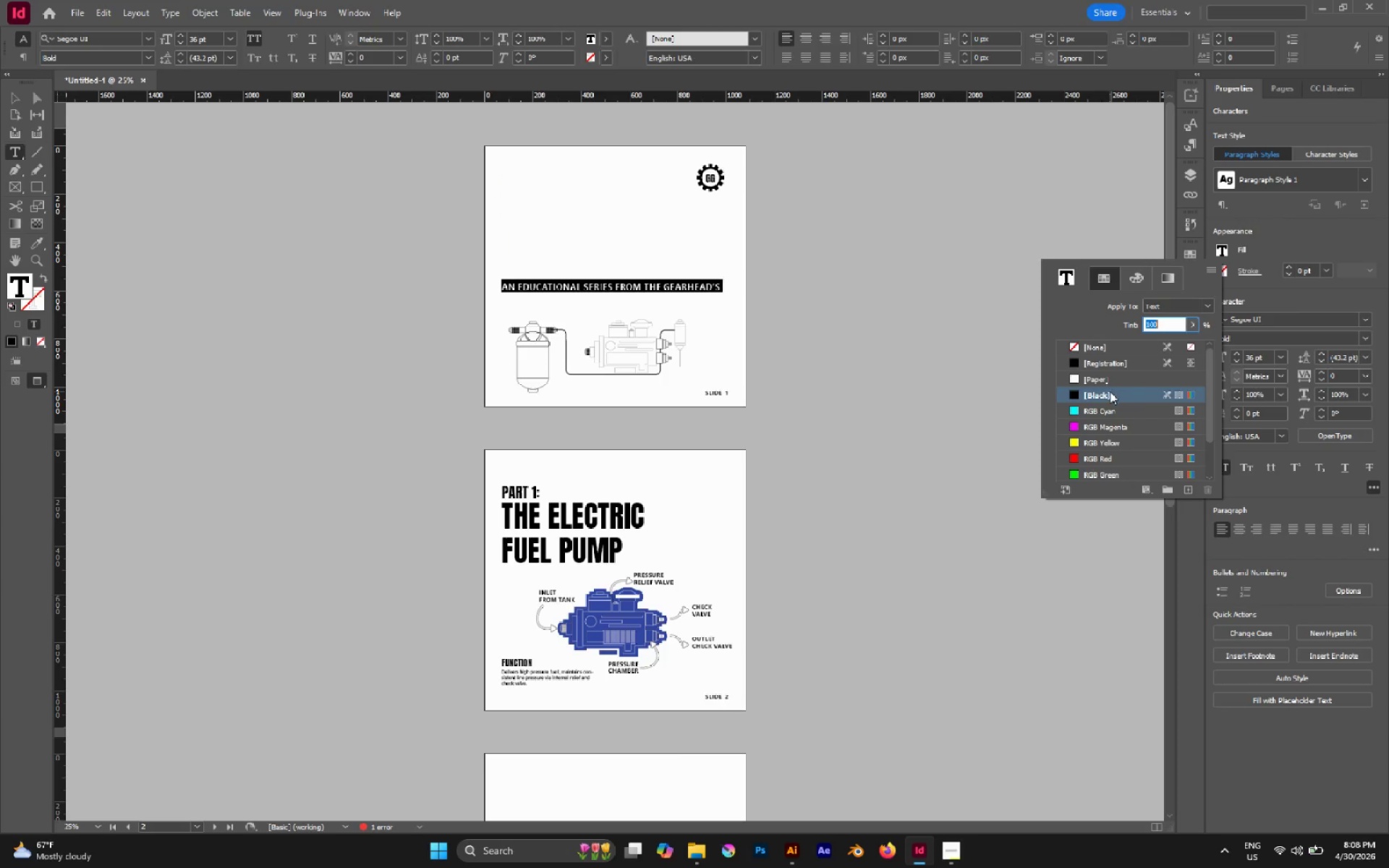 
left_click([1107, 374])
 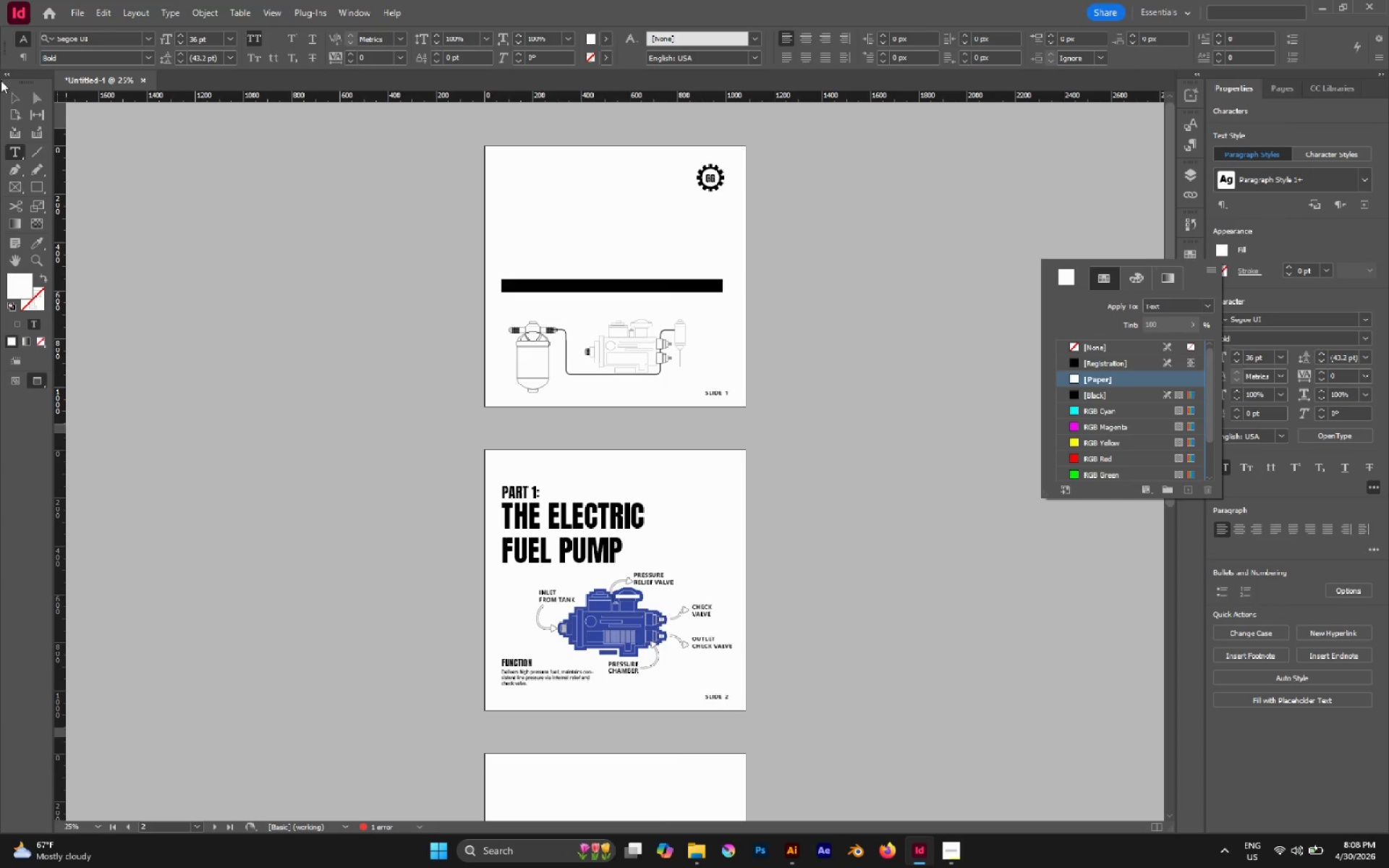 
left_click([9, 101])
 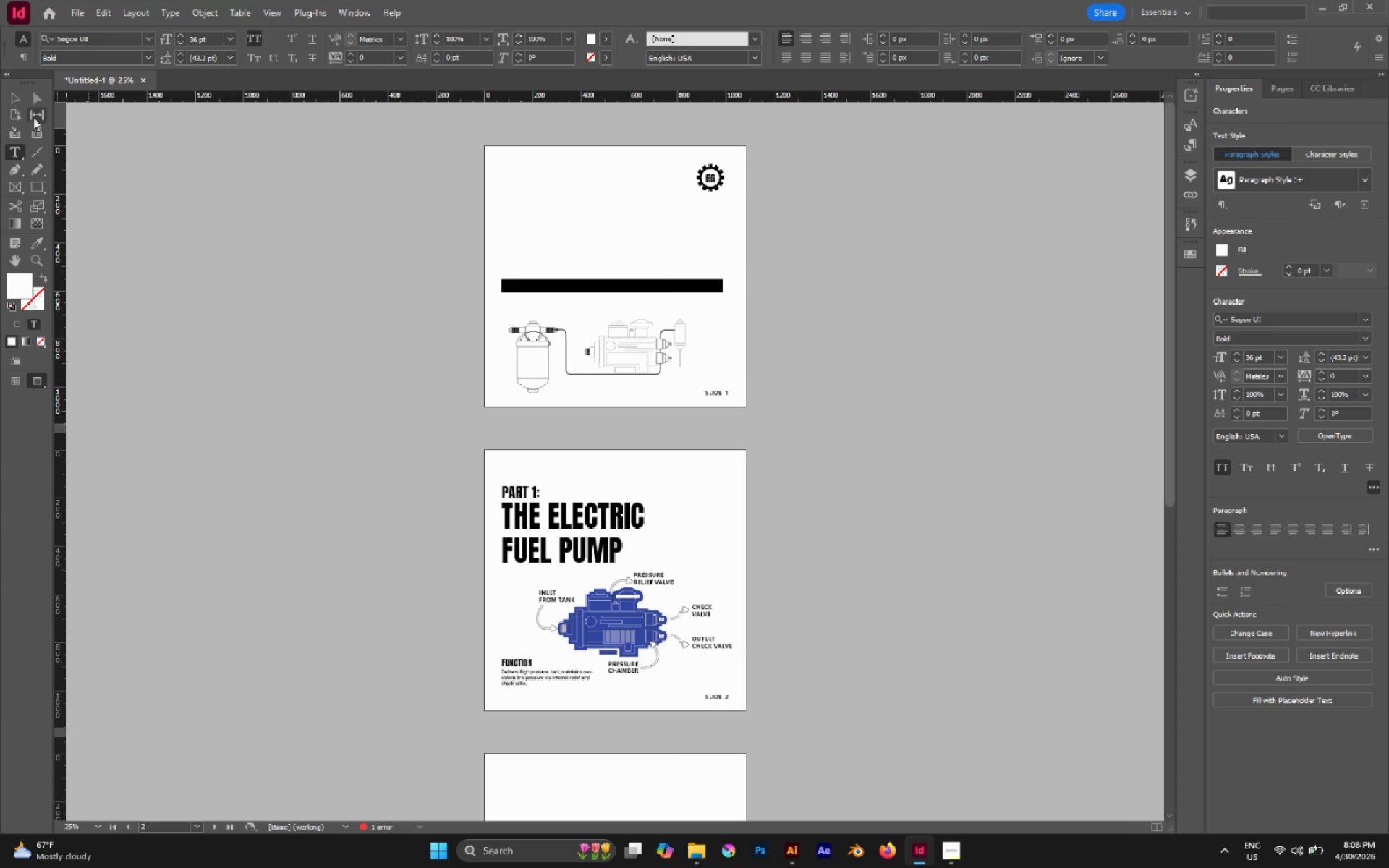 
left_click([13, 103])
 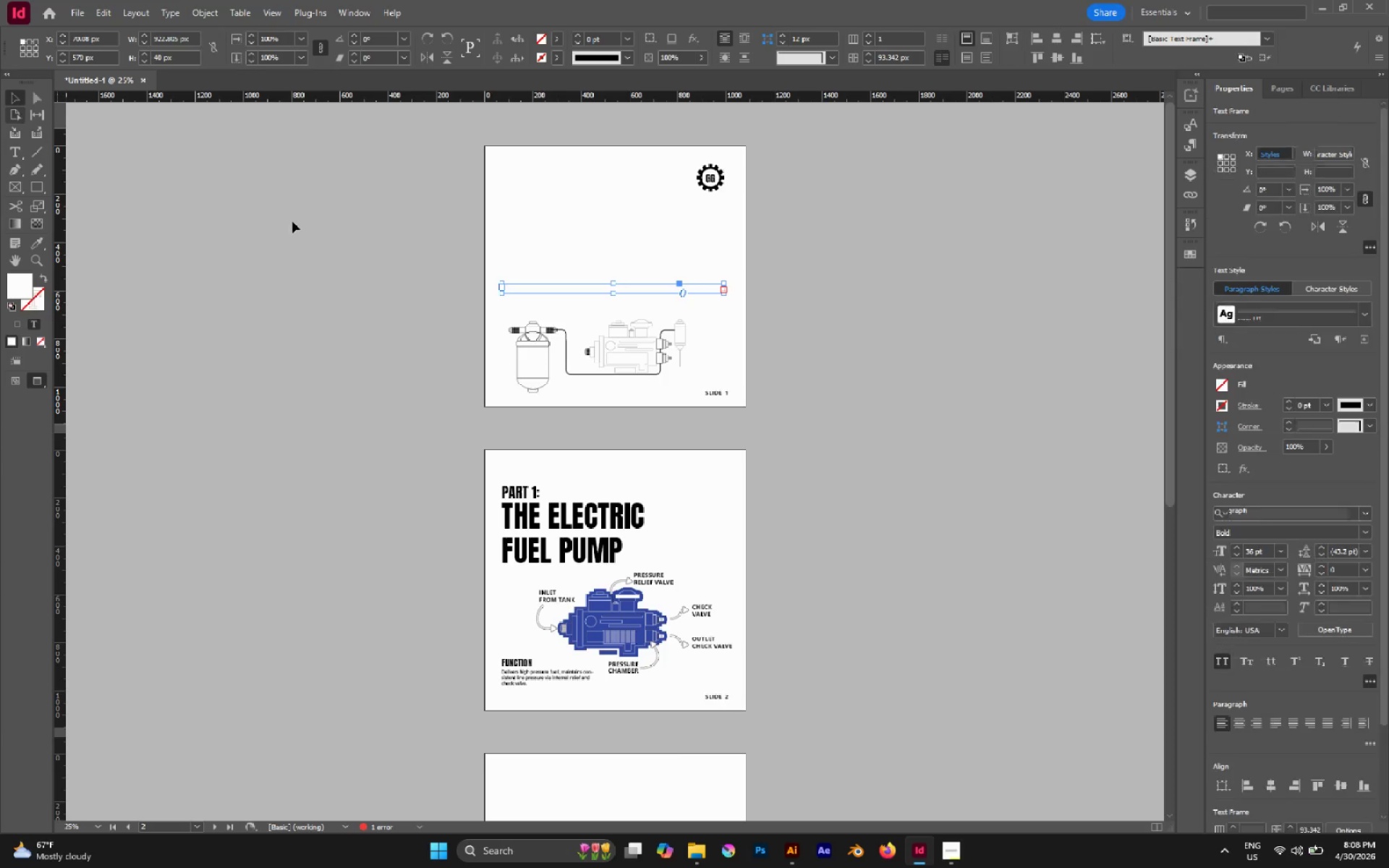 
left_click([296, 223])
 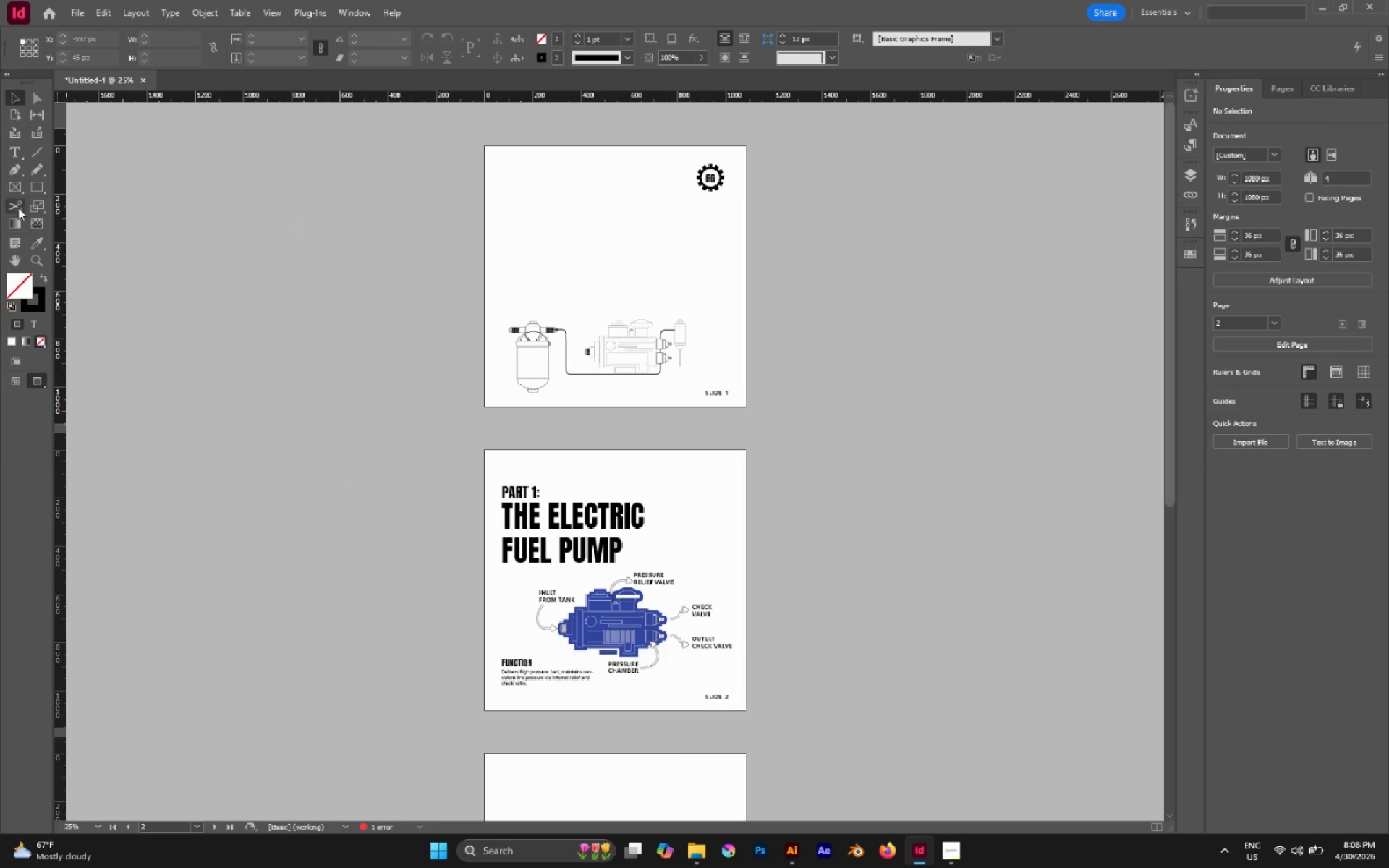 
left_click([33, 180])
 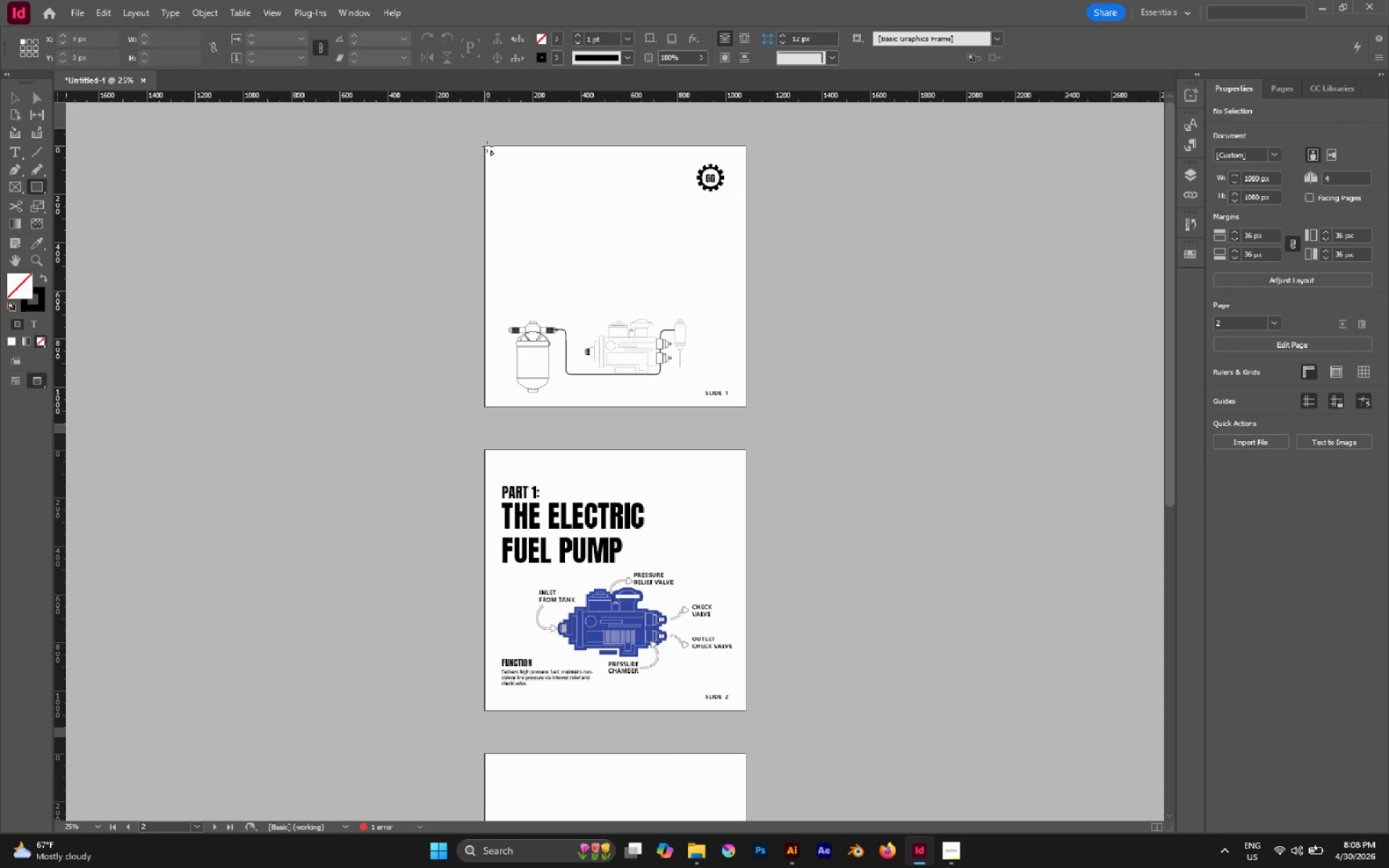 
left_click_drag(start_coordinate=[475, 136], to_coordinate=[772, 417])
 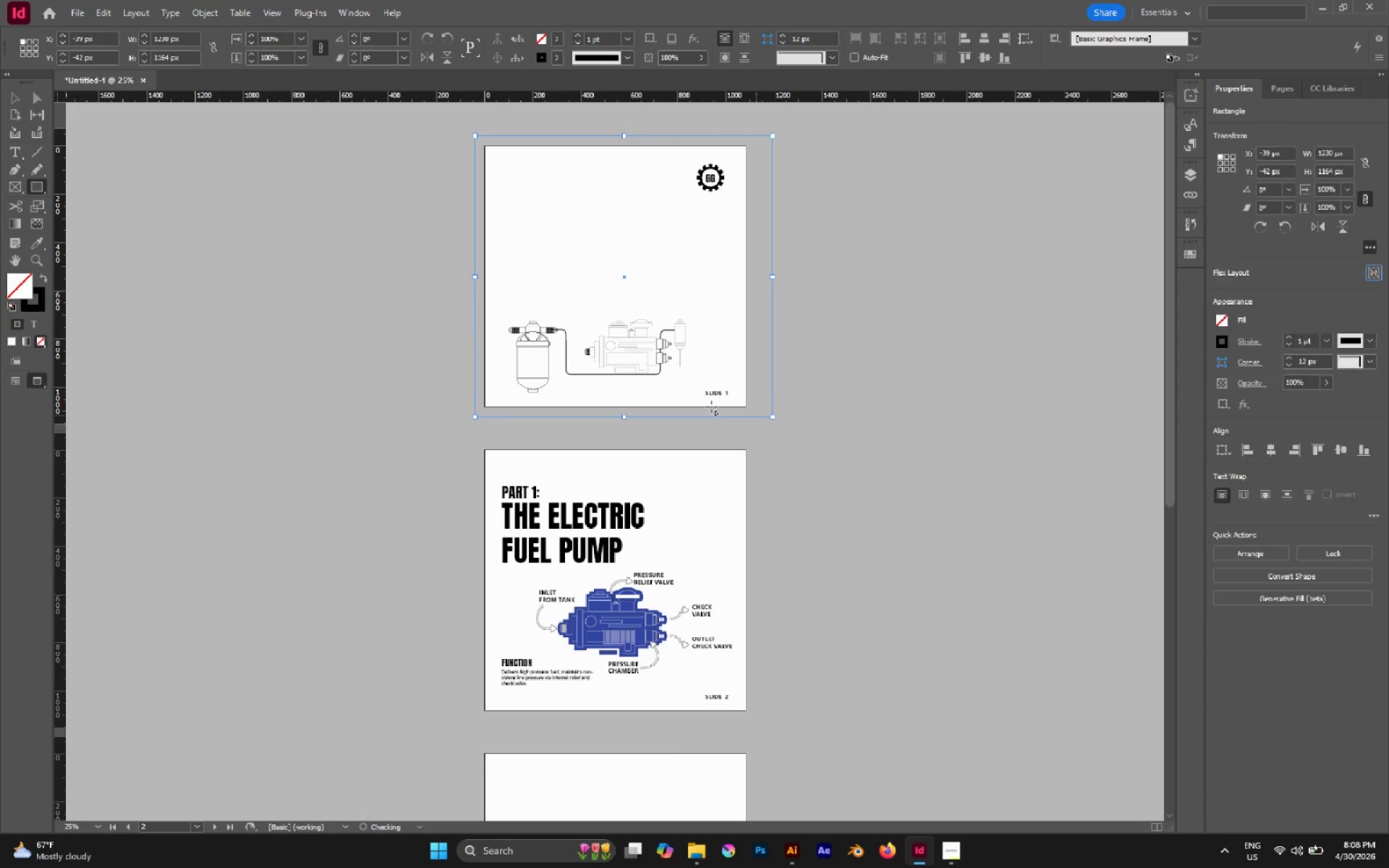 
scroll: coordinate [705, 404], scroll_direction: down, amount: 3.0
 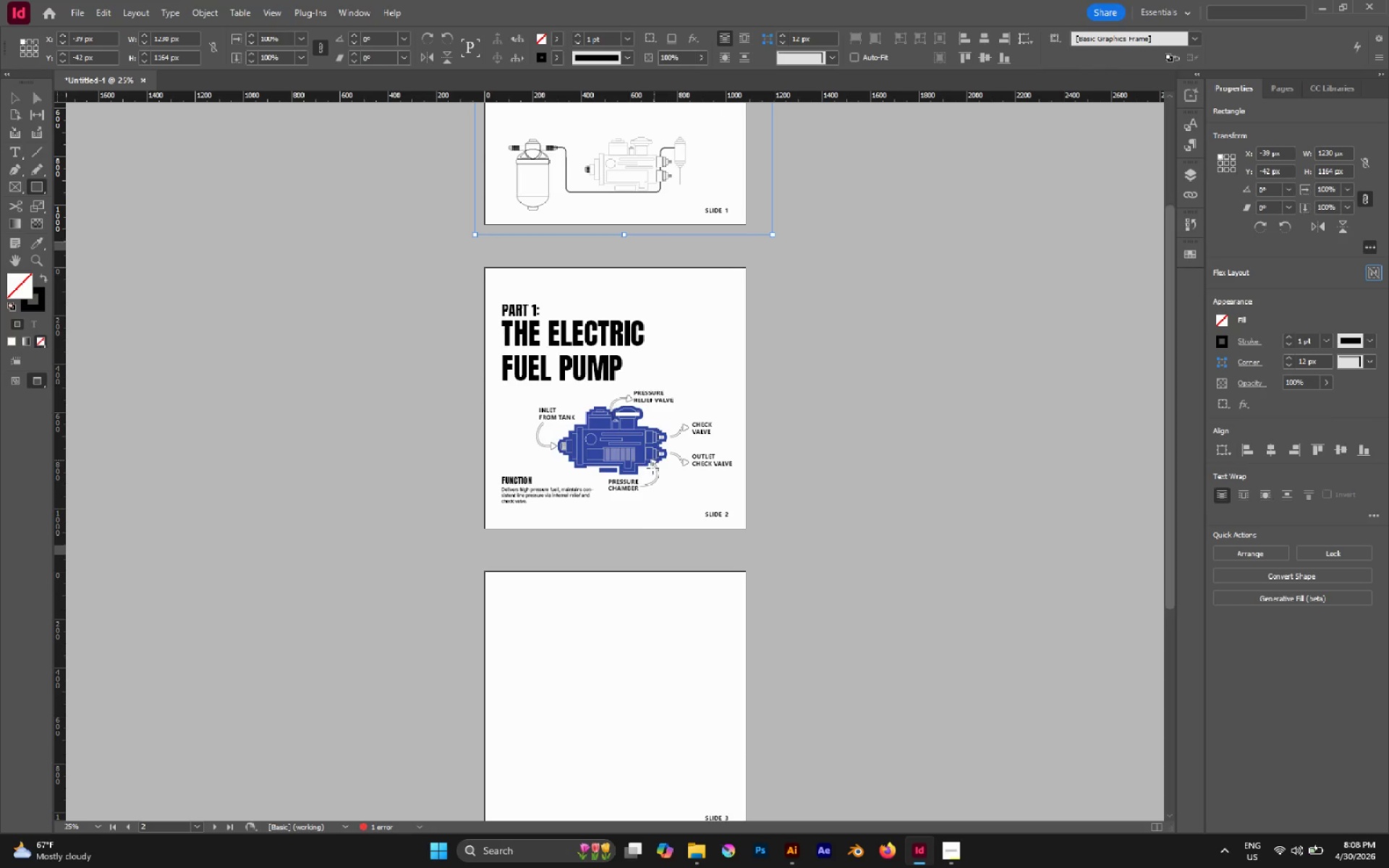 
hold_key(key=AltLeft, duration=0.67)
scroll: coordinate [657, 472], scroll_direction: up, amount: 3.0
 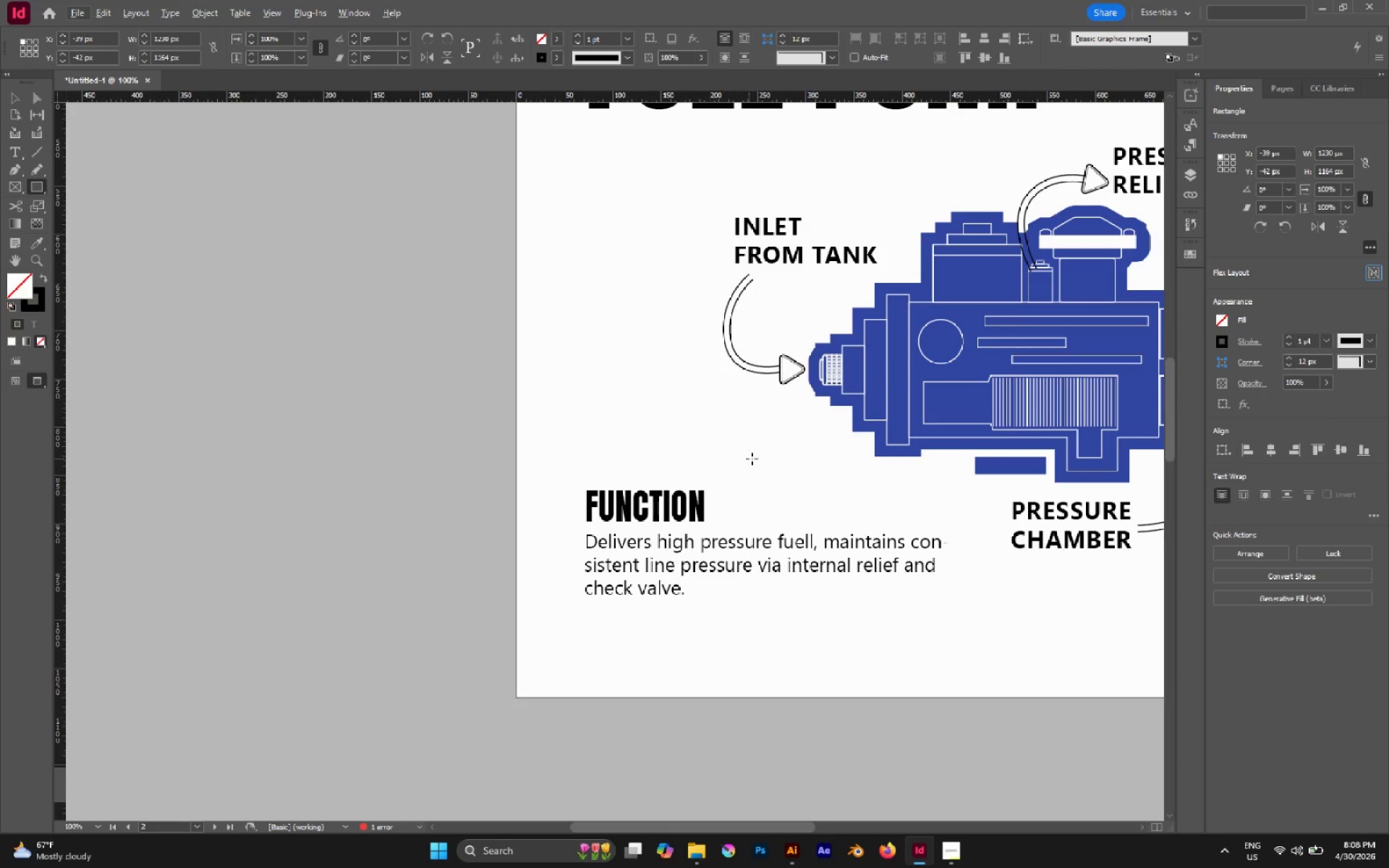 
key(I)
 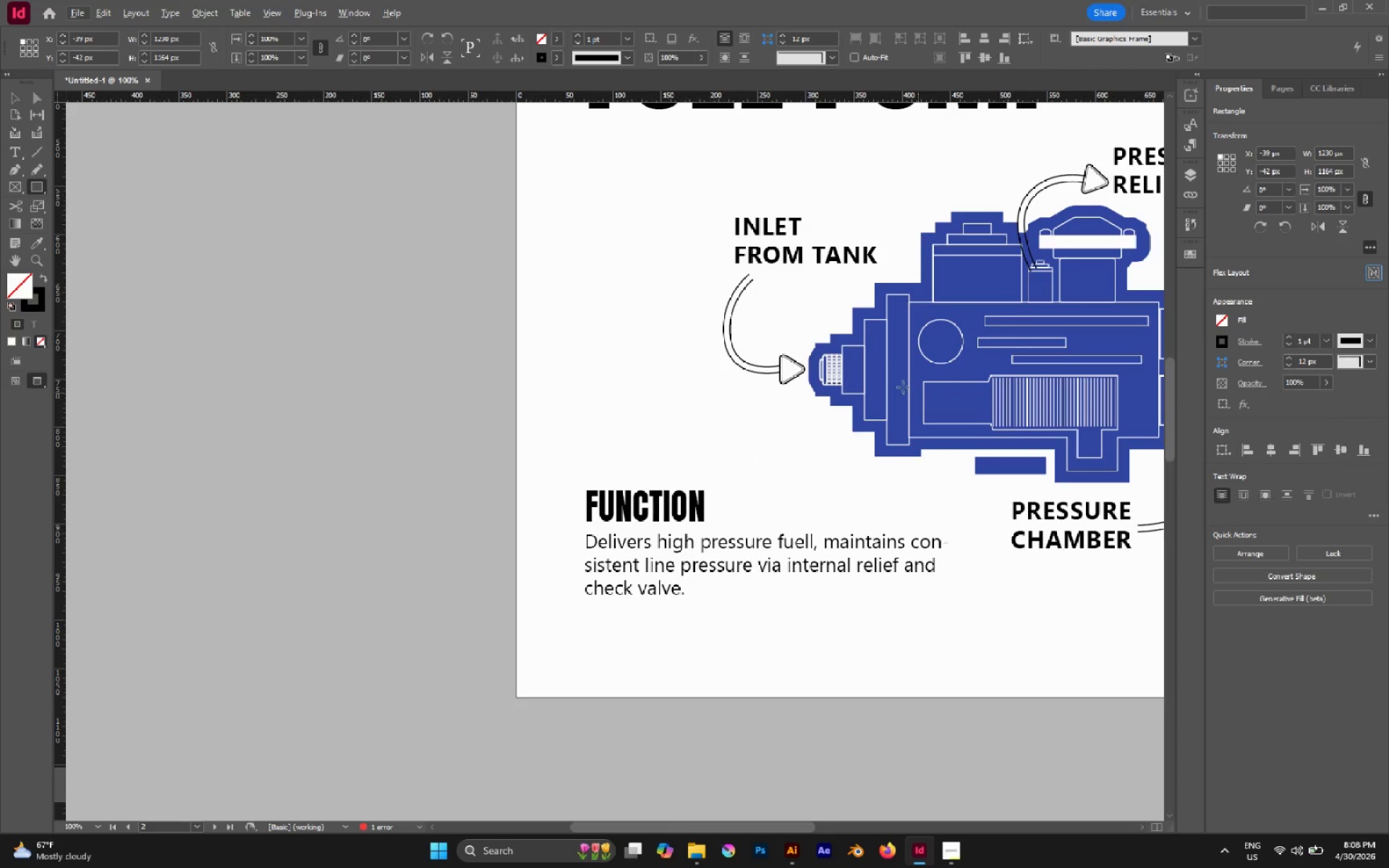 
left_click([901, 386])
 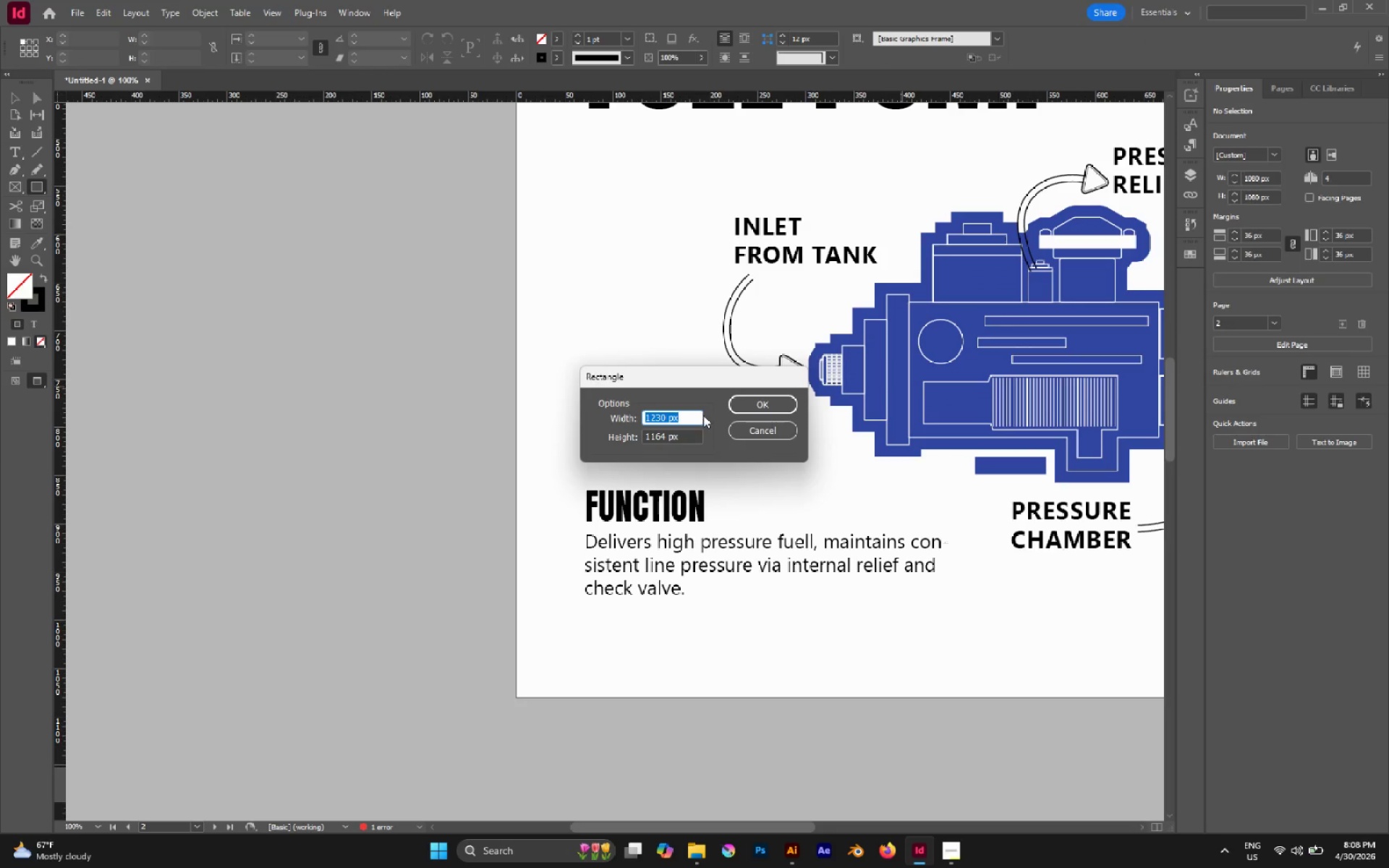 
left_click([740, 435])
 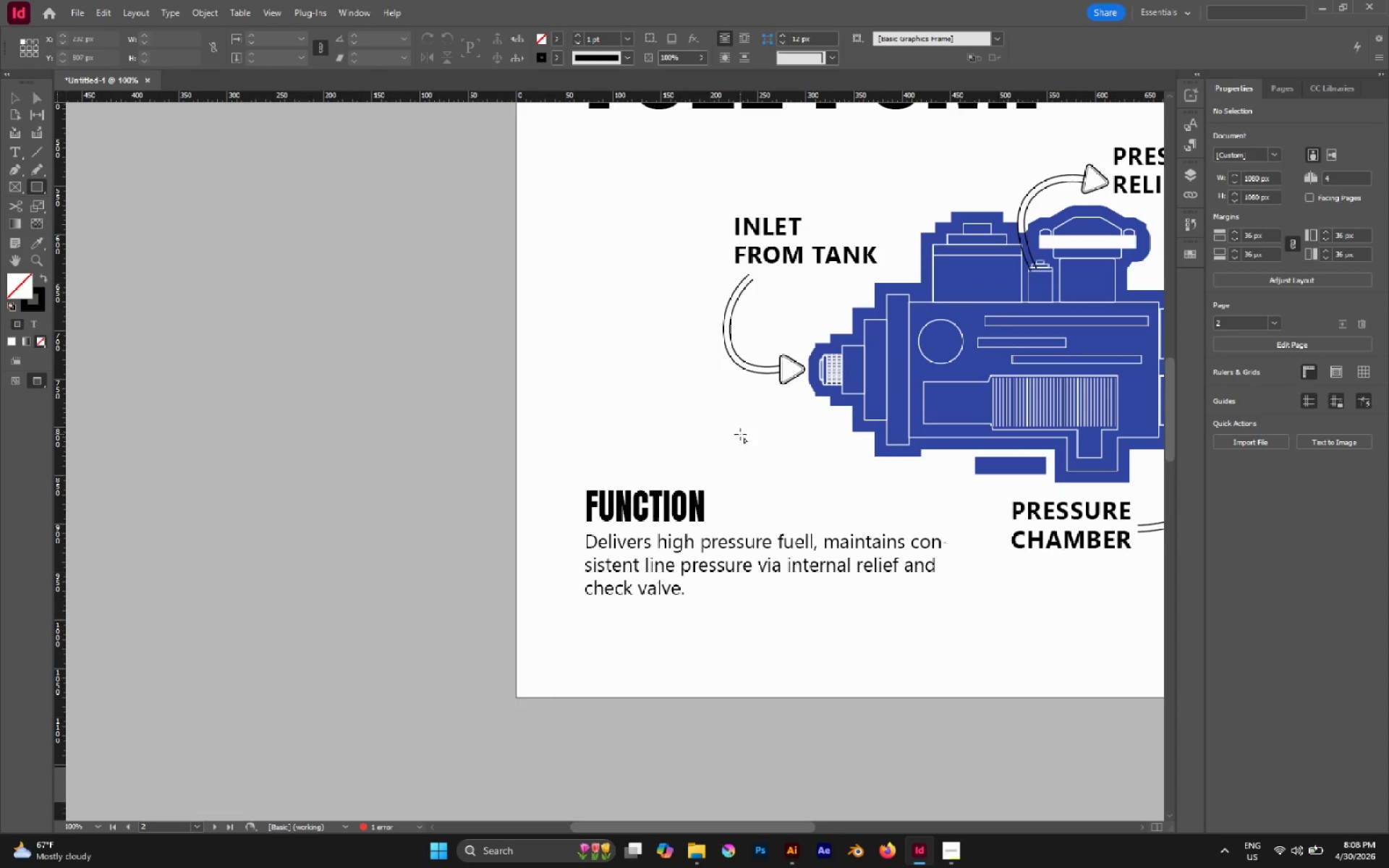 
key(I)
 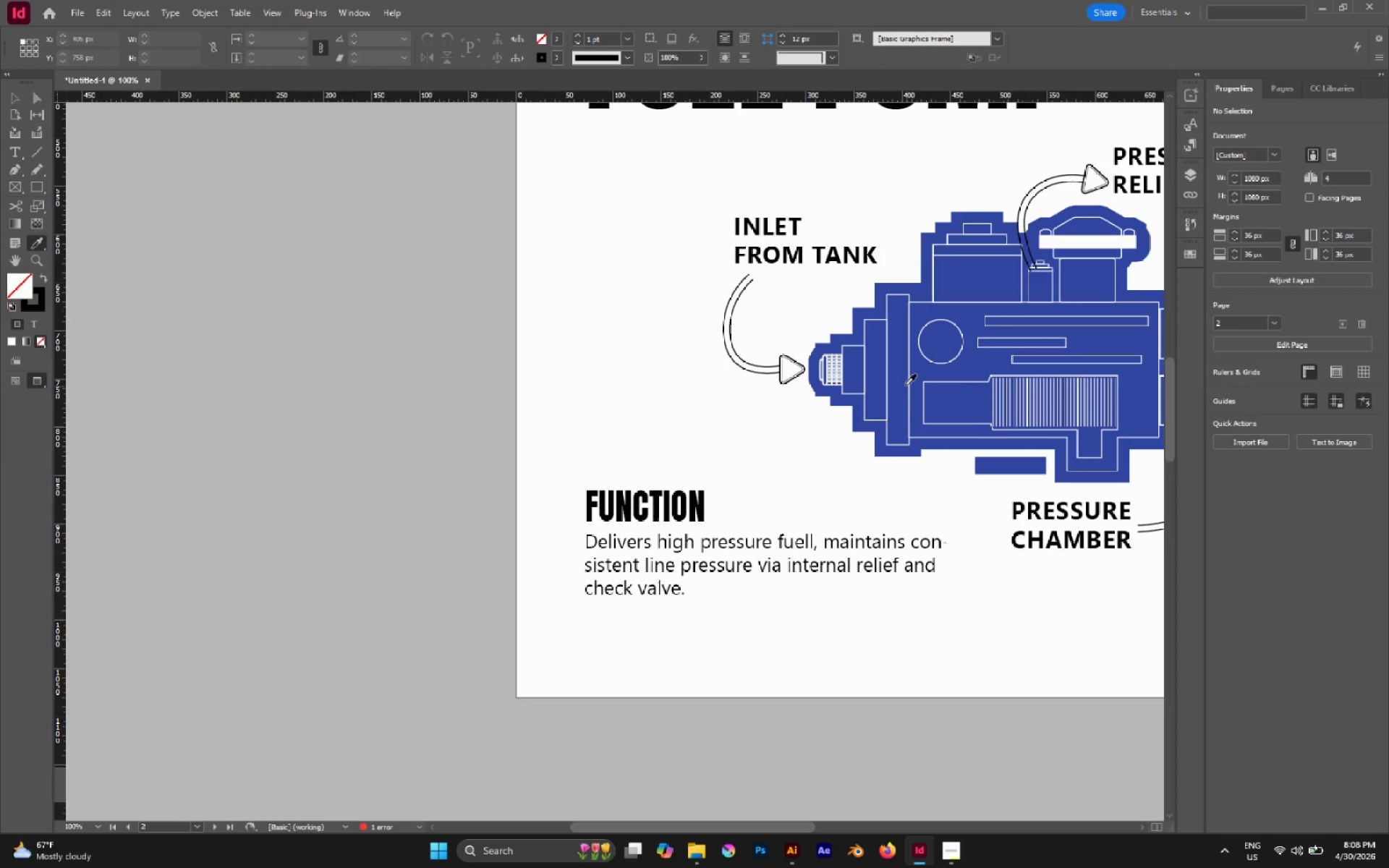 
left_click([902, 383])
 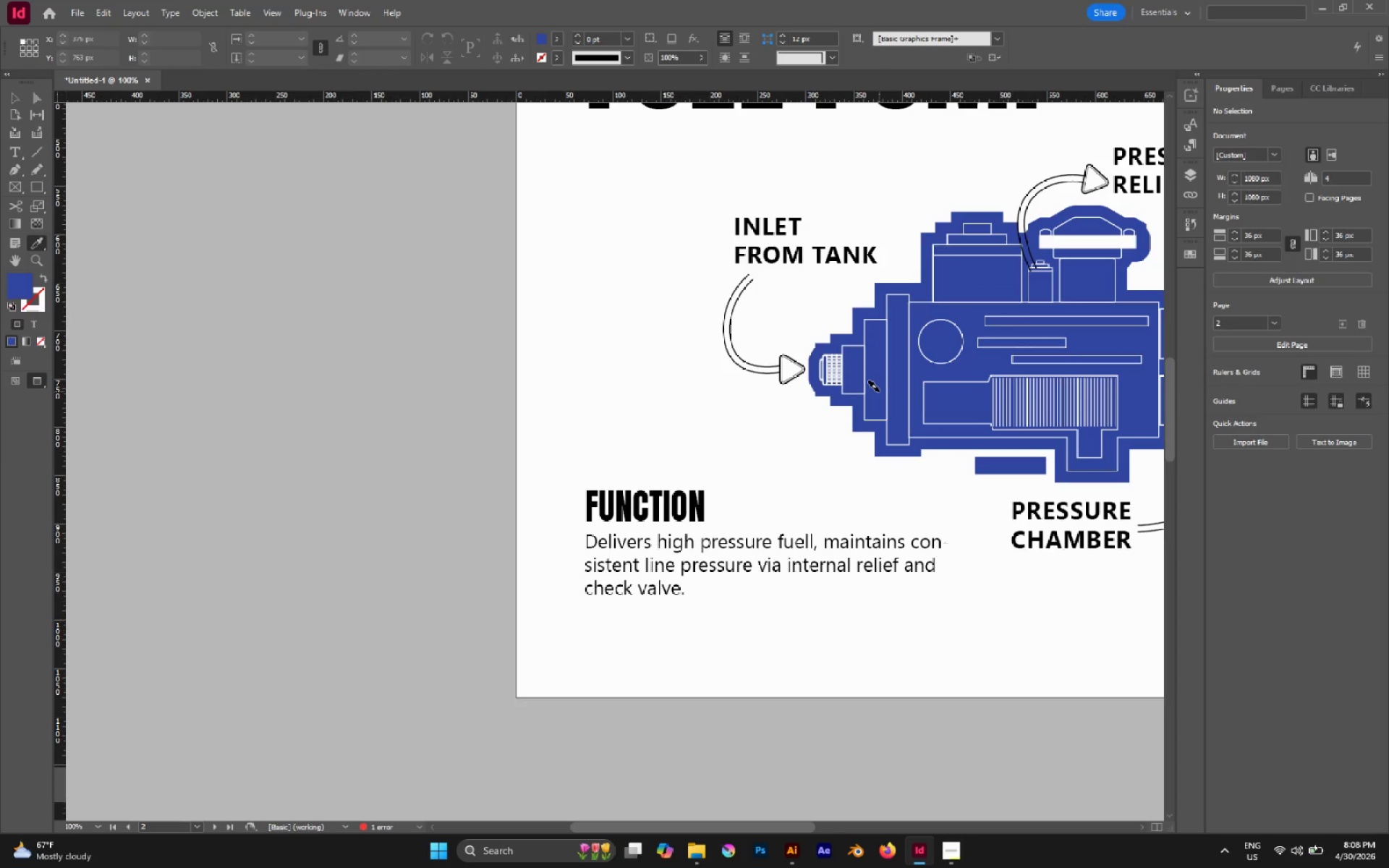 
key(A)
 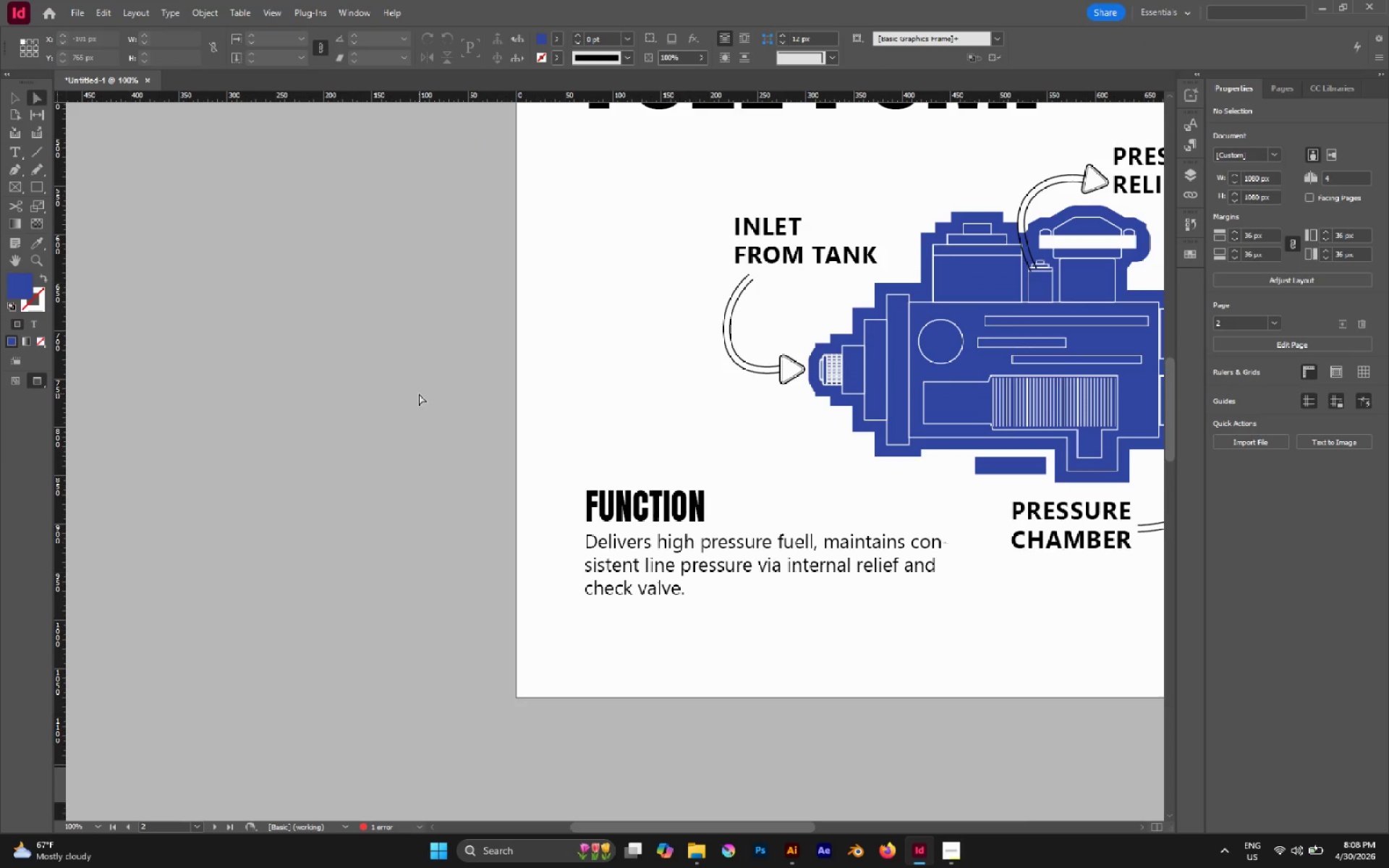 
hold_key(key=AltLeft, duration=0.78)
 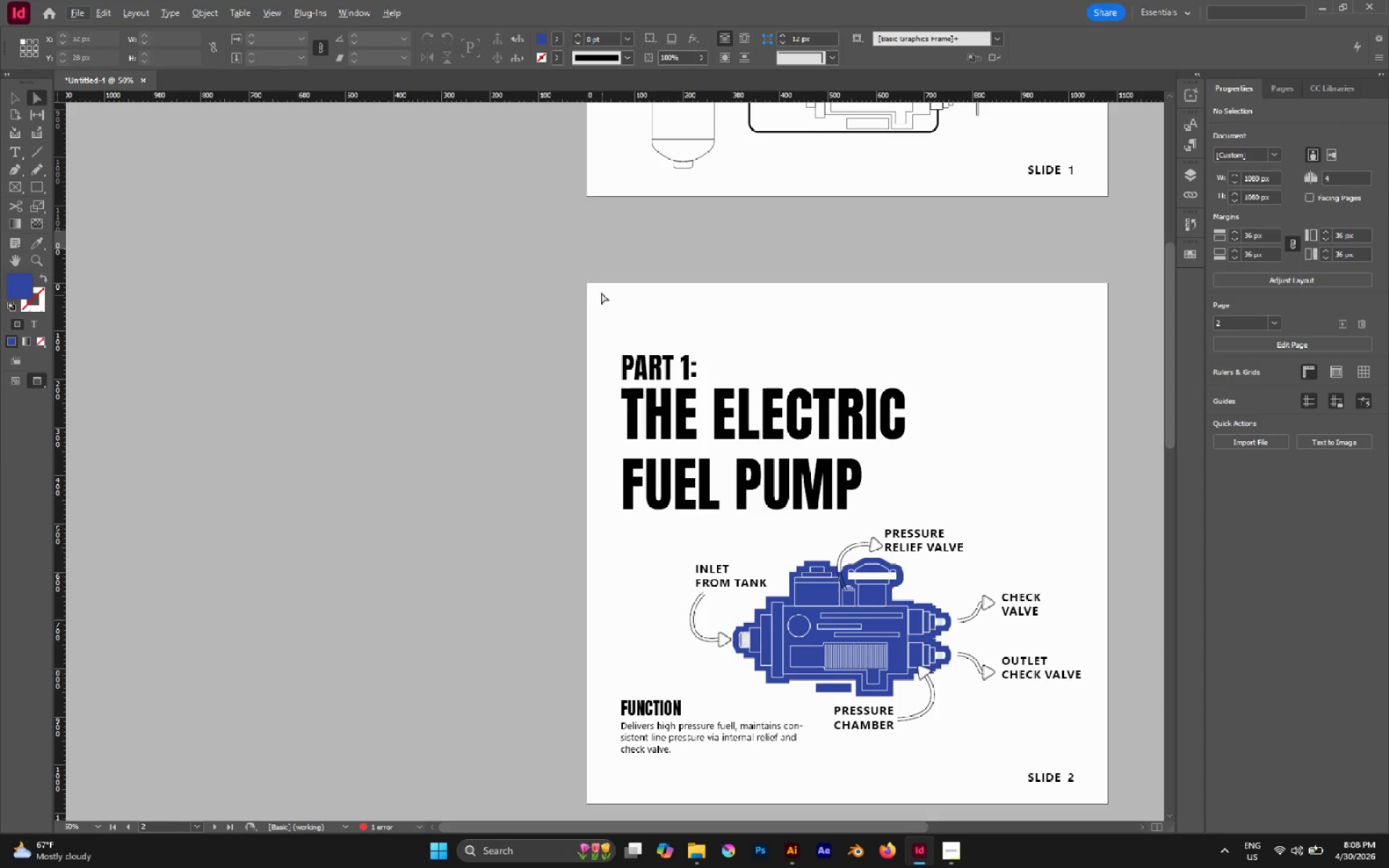 
hold_key(key=Space, duration=0.92)
 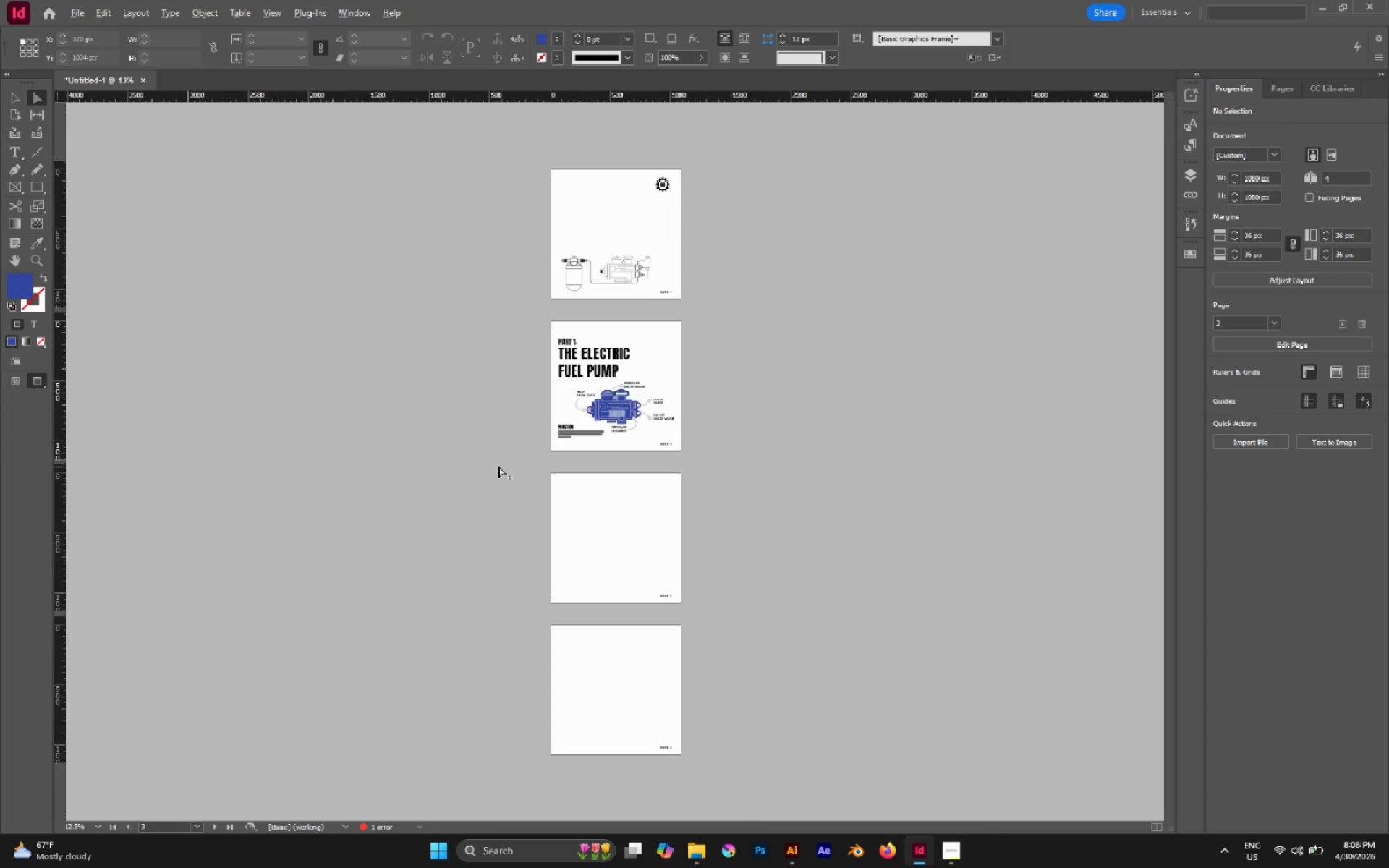 
scroll: coordinate [600, 297], scroll_direction: up, amount: 1.0
 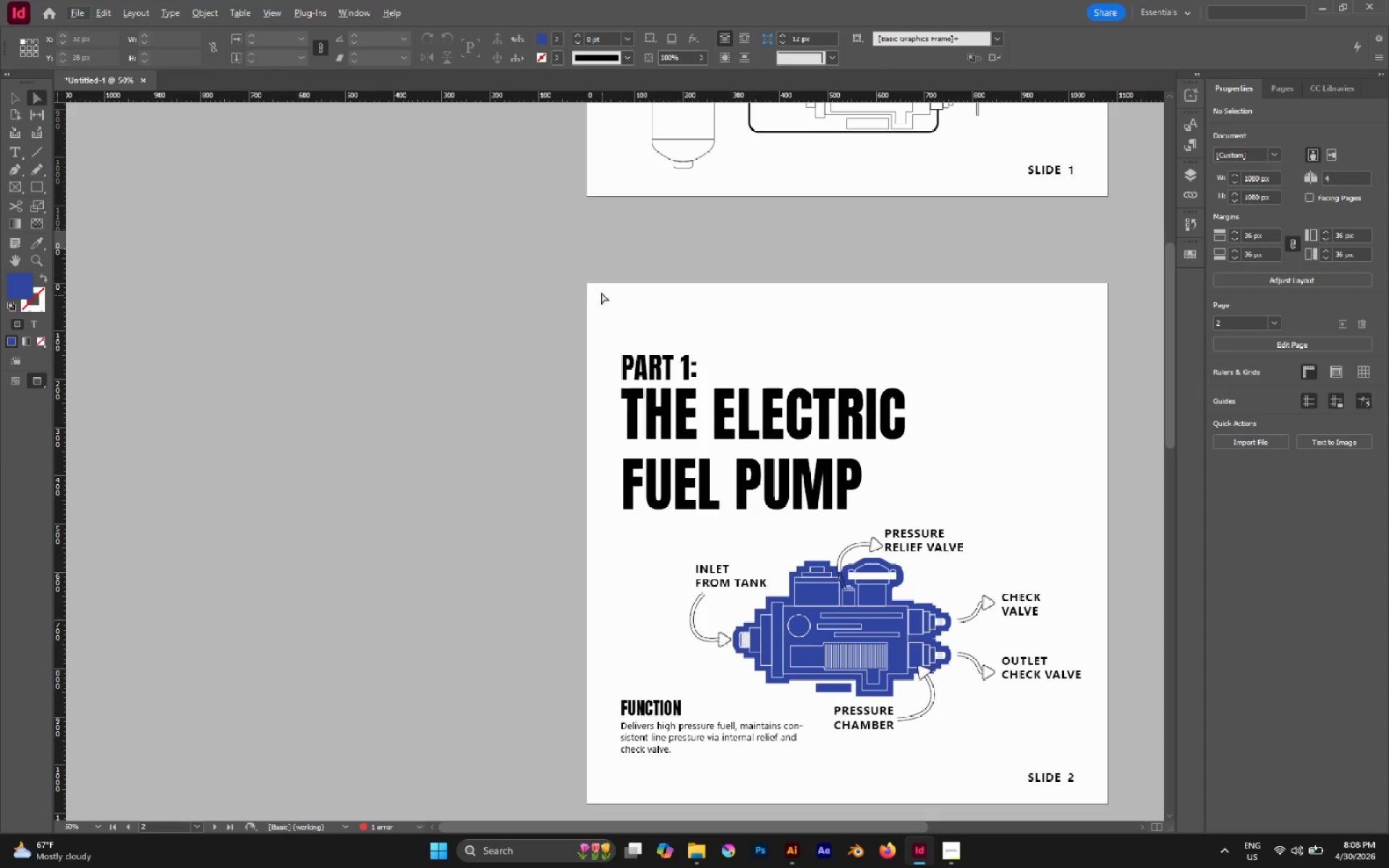 
left_click_drag(start_coordinate=[752, 246], to_coordinate=[511, 544])
 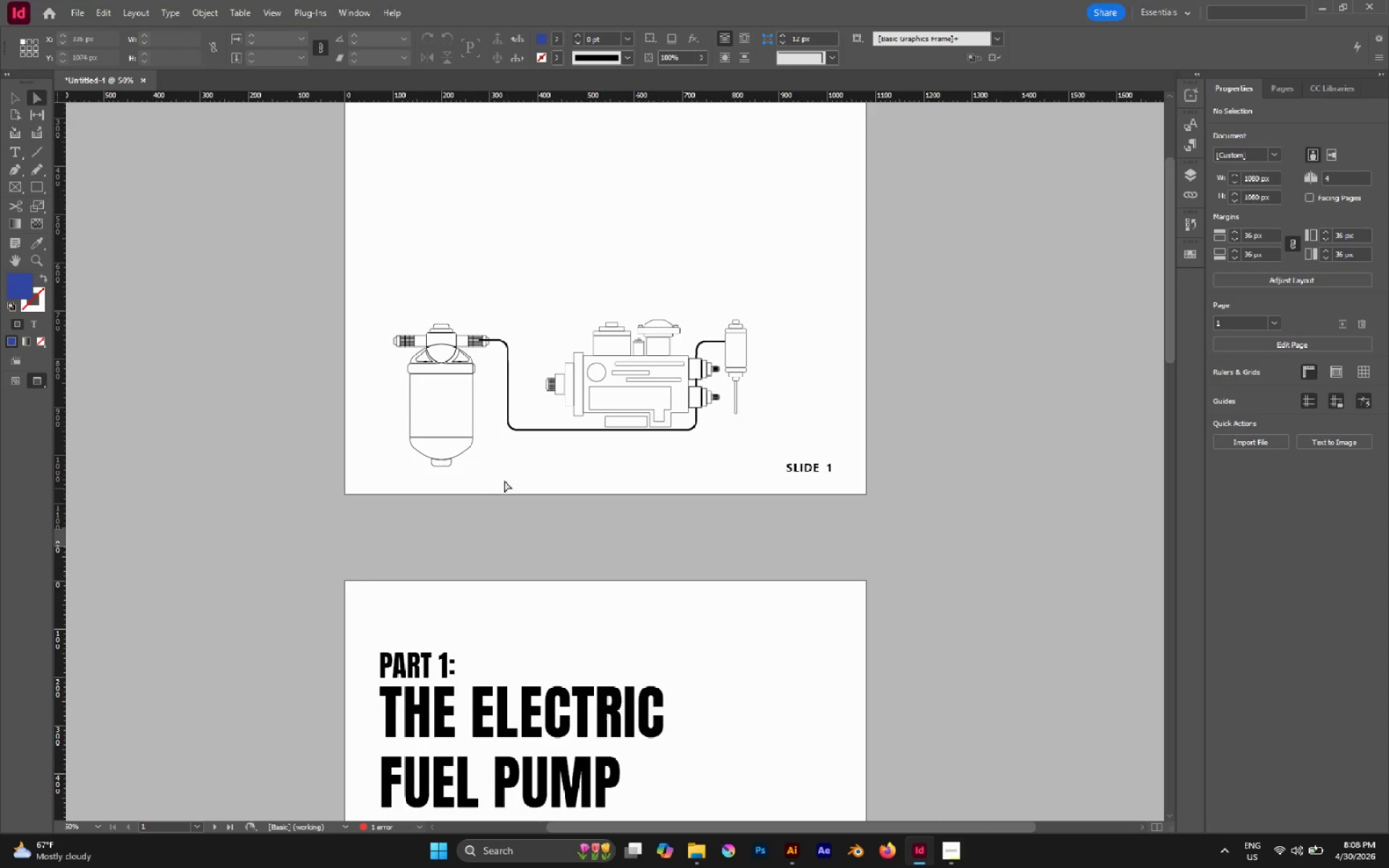 
hold_key(key=AltLeft, duration=0.41)
scroll: coordinate [499, 467], scroll_direction: down, amount: 2.0
 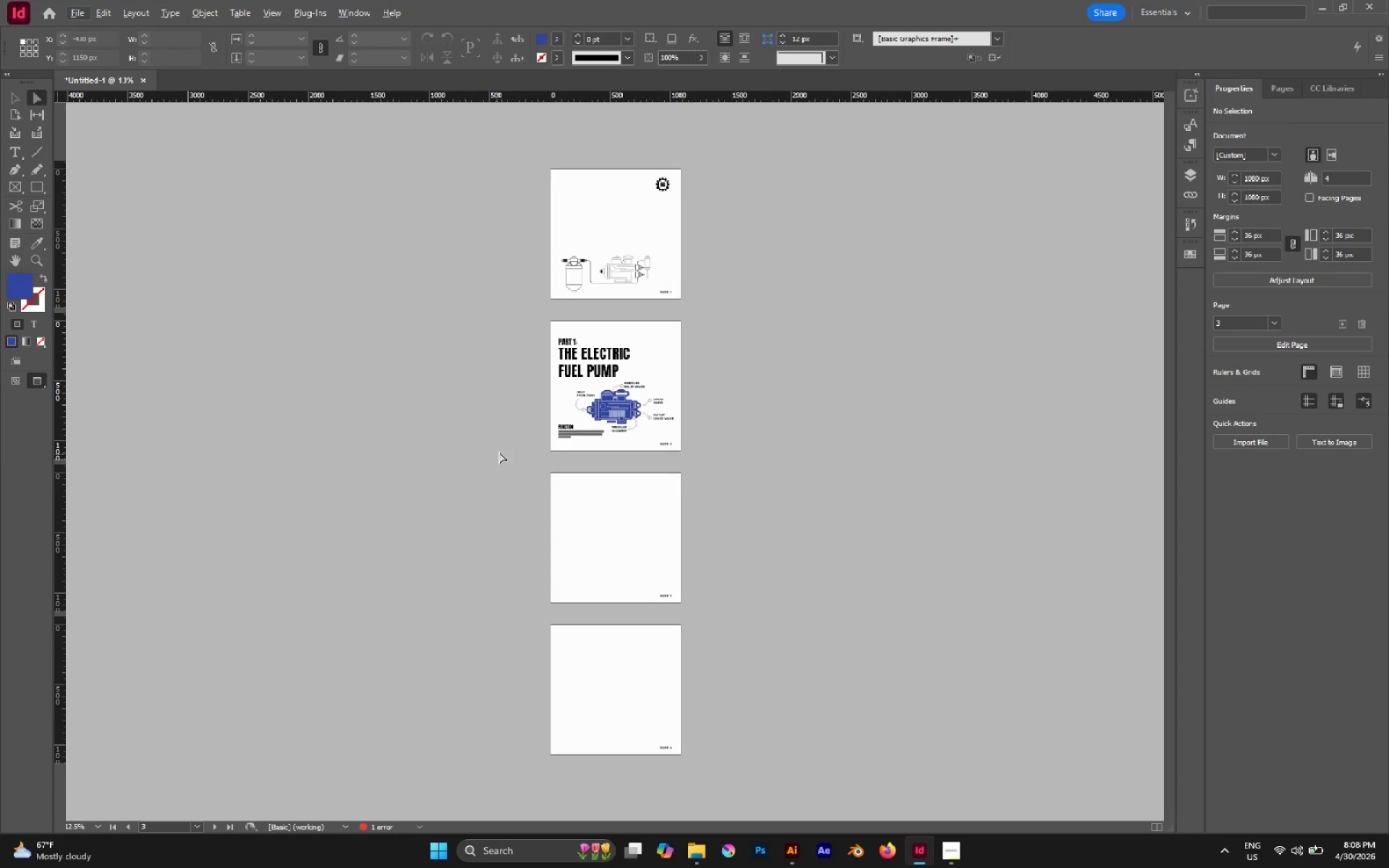 
scroll: coordinate [501, 449], scroll_direction: up, amount: 2.0
 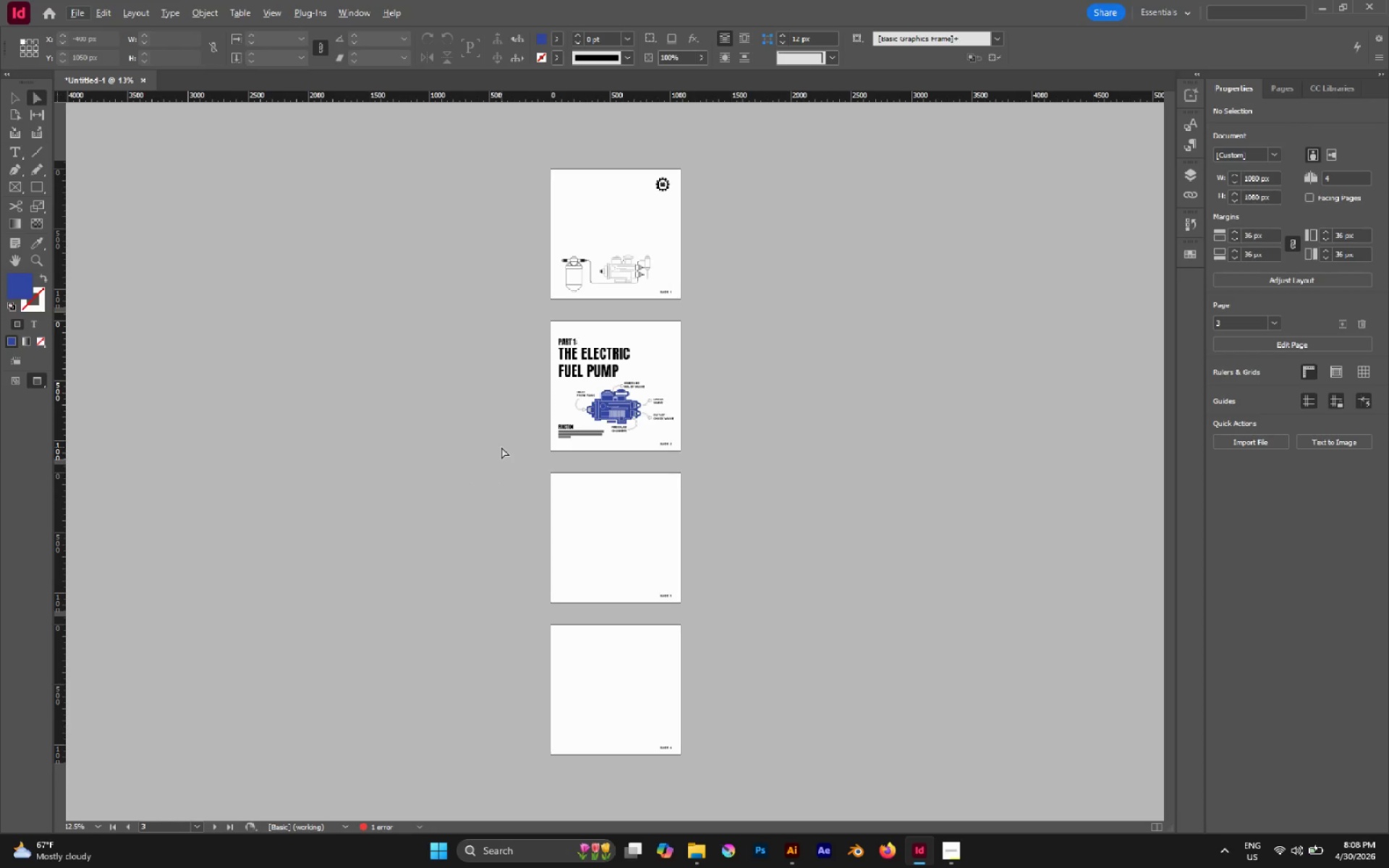 
key(V)
 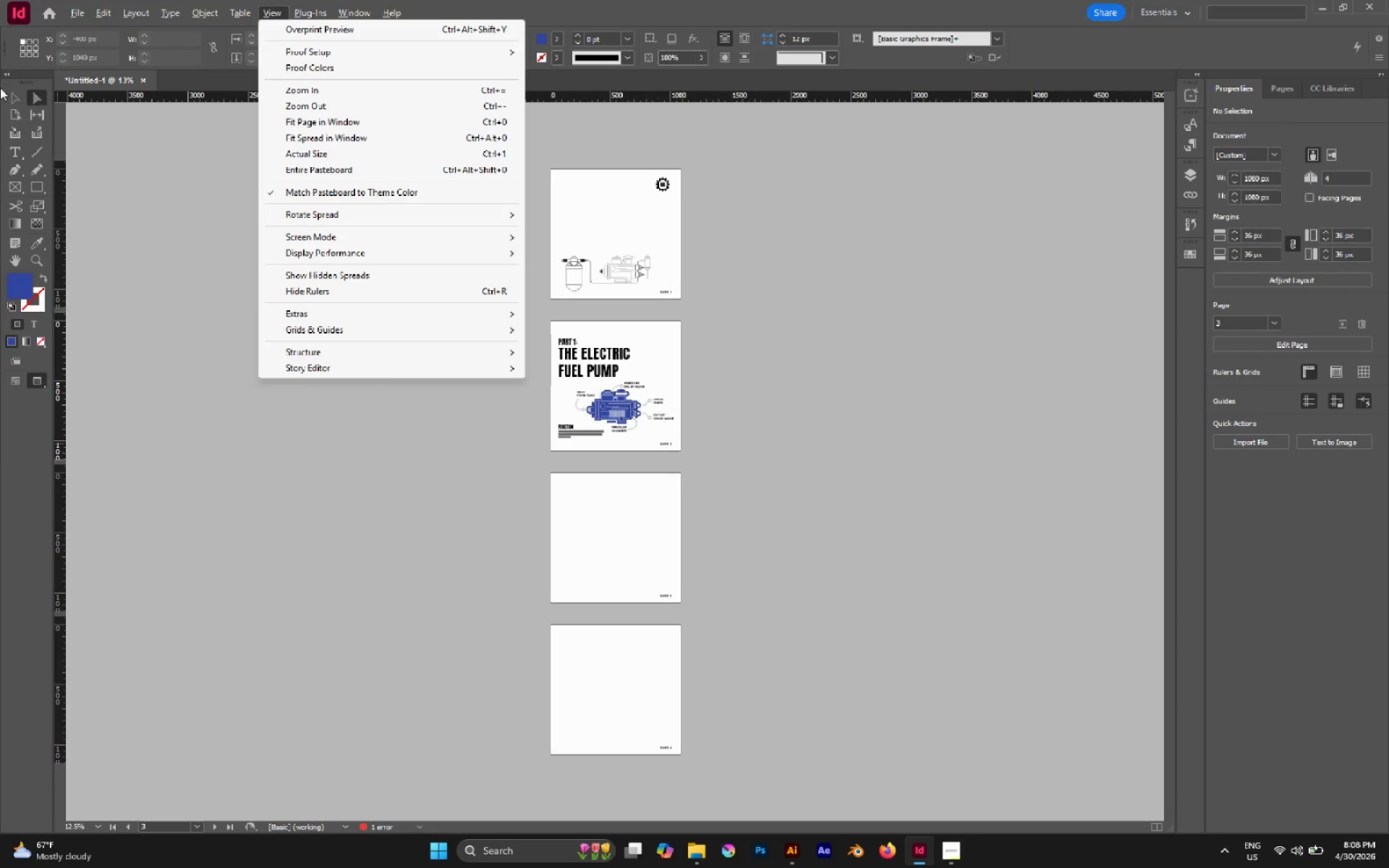 
left_click([9, 91])
 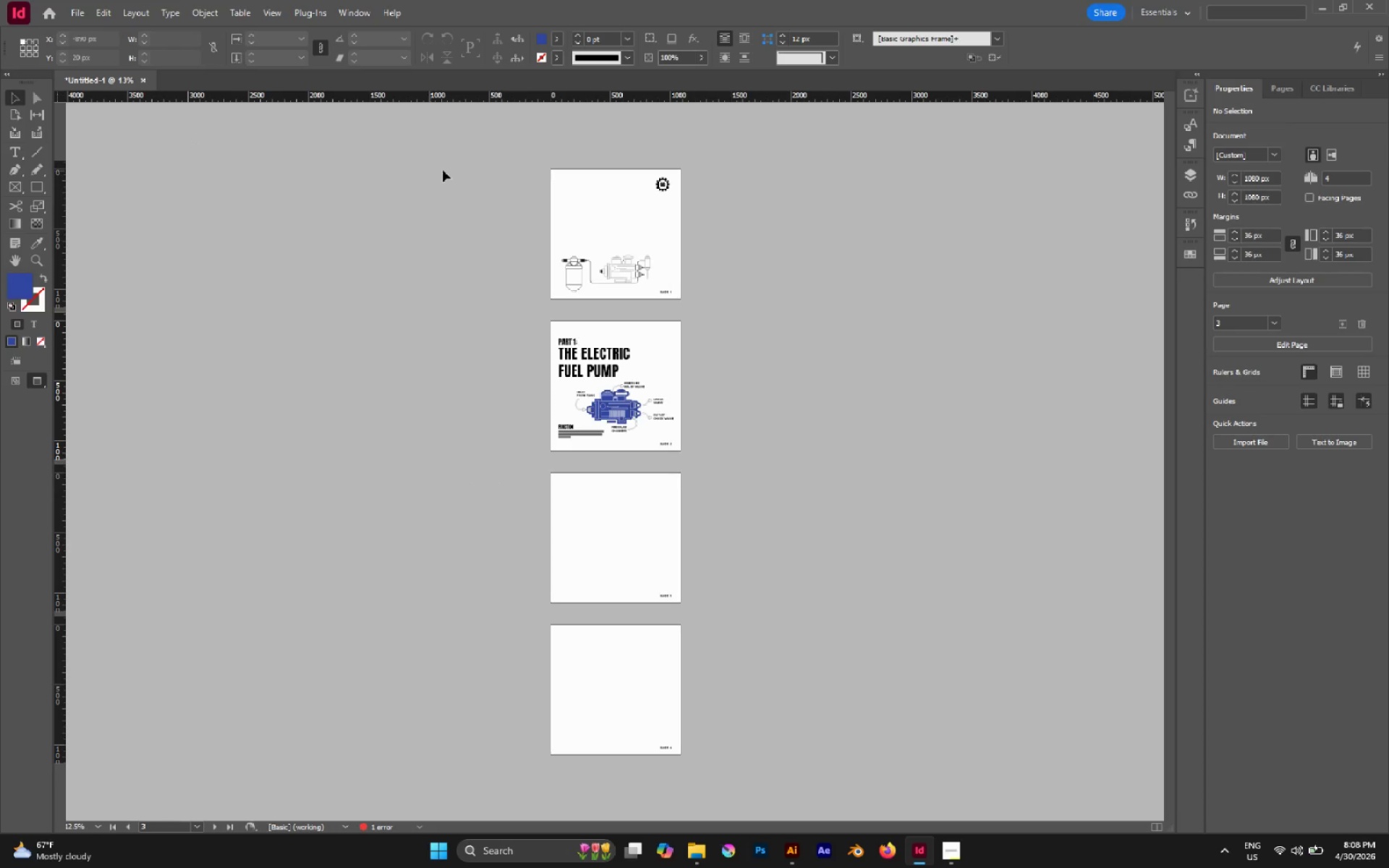 
left_click_drag(start_coordinate=[453, 158], to_coordinate=[538, 202])
 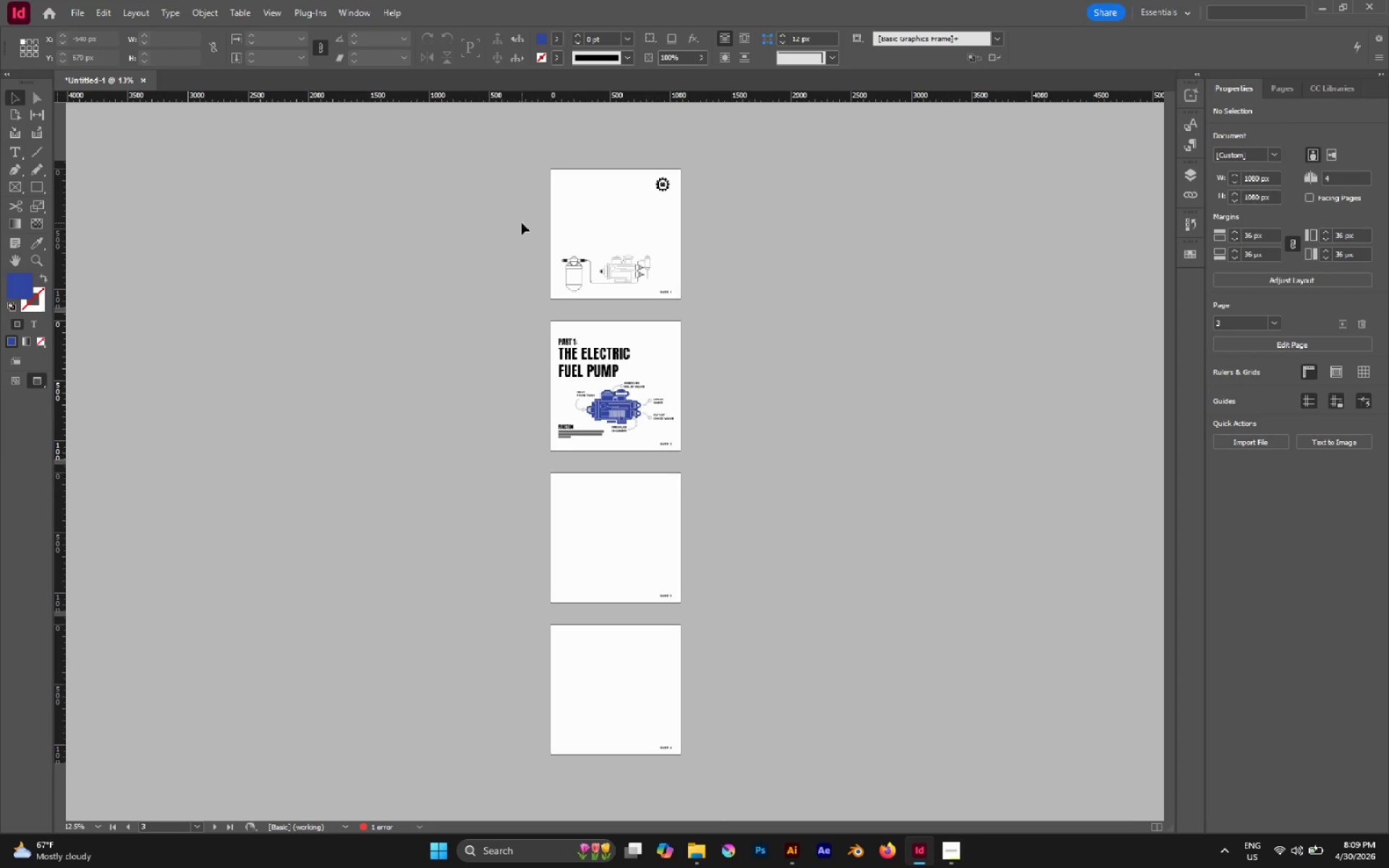 
left_click_drag(start_coordinate=[533, 153], to_coordinate=[577, 190])
 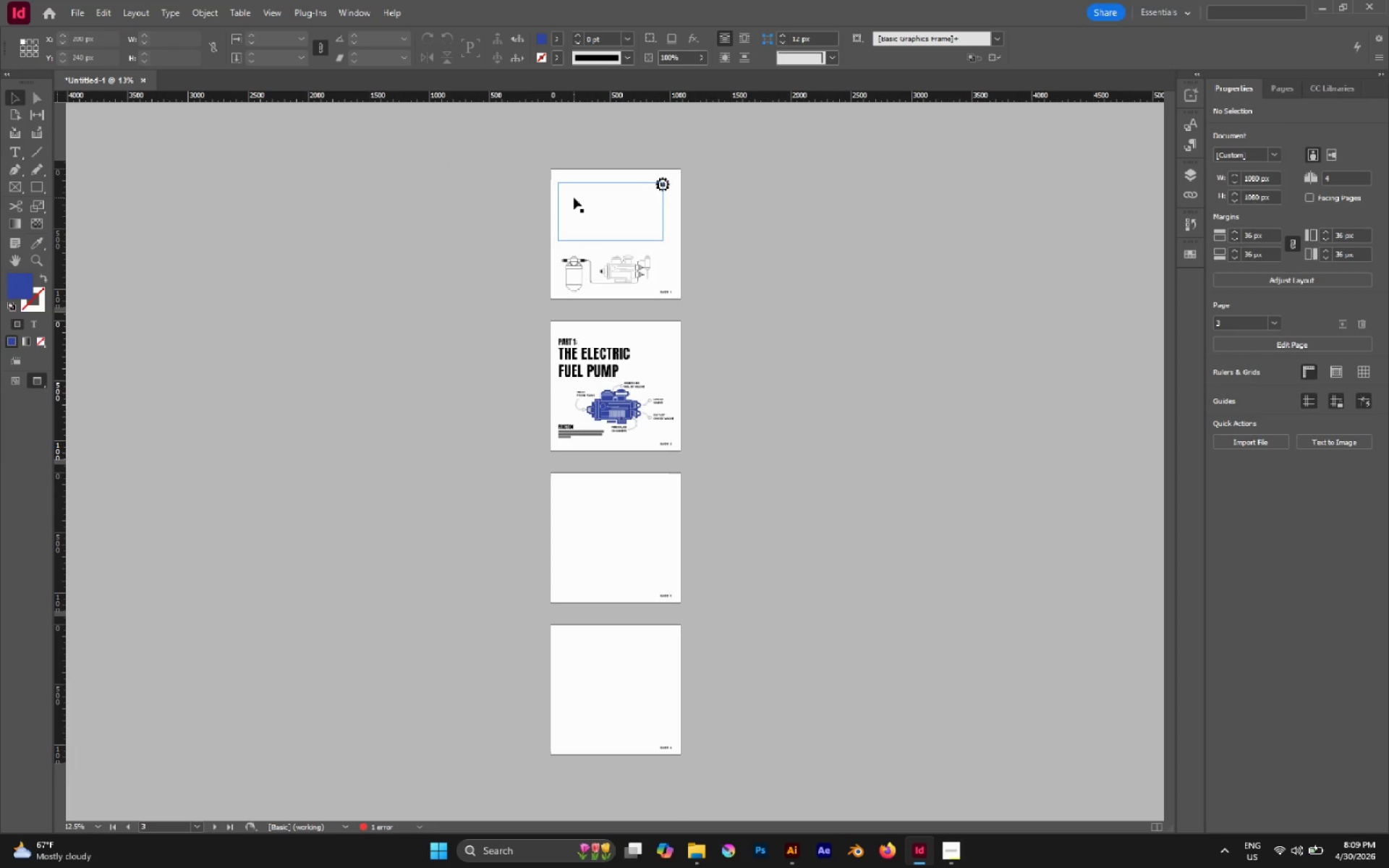 
key(W)
 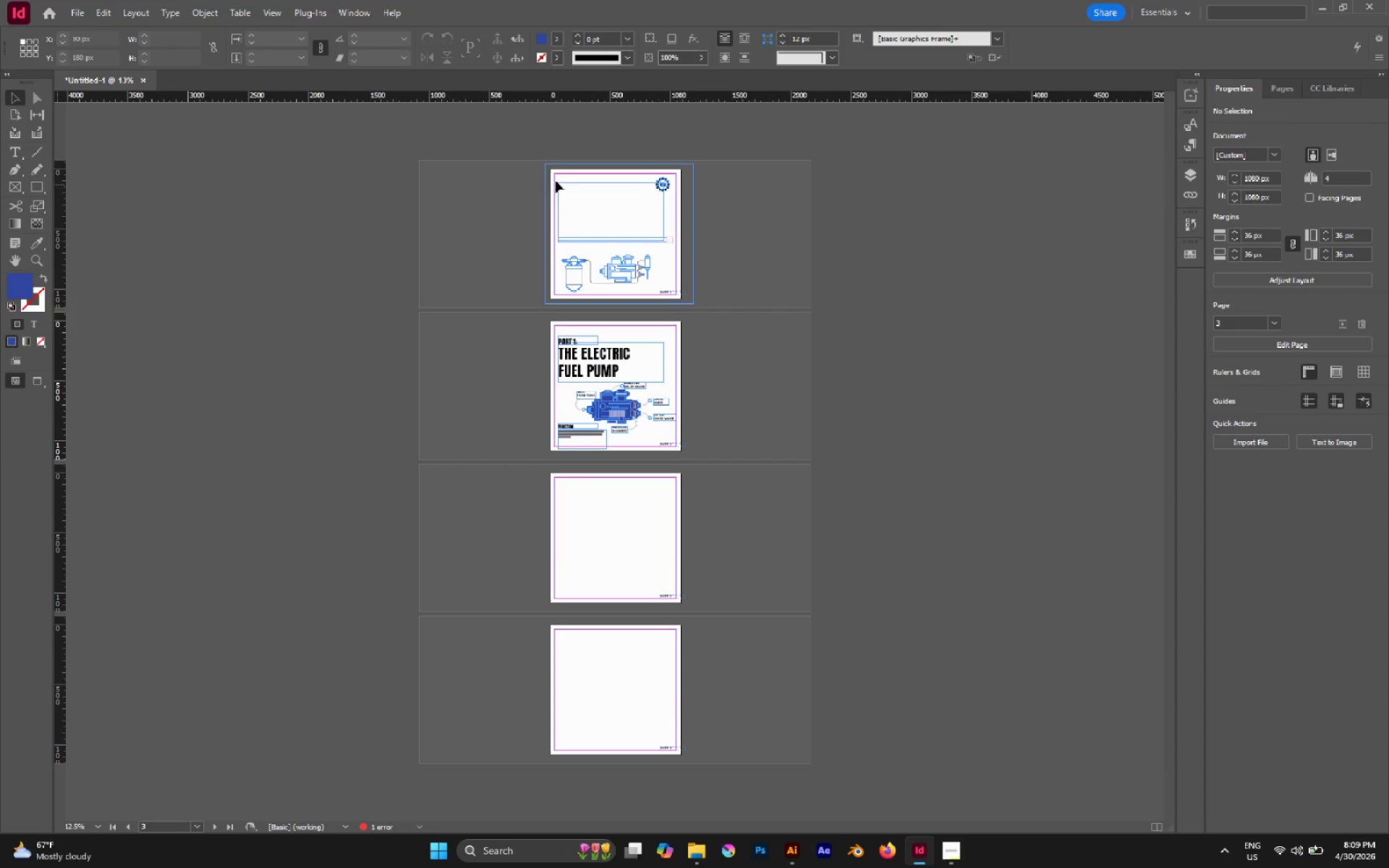 
left_click_drag(start_coordinate=[530, 151], to_coordinate=[550, 173])
 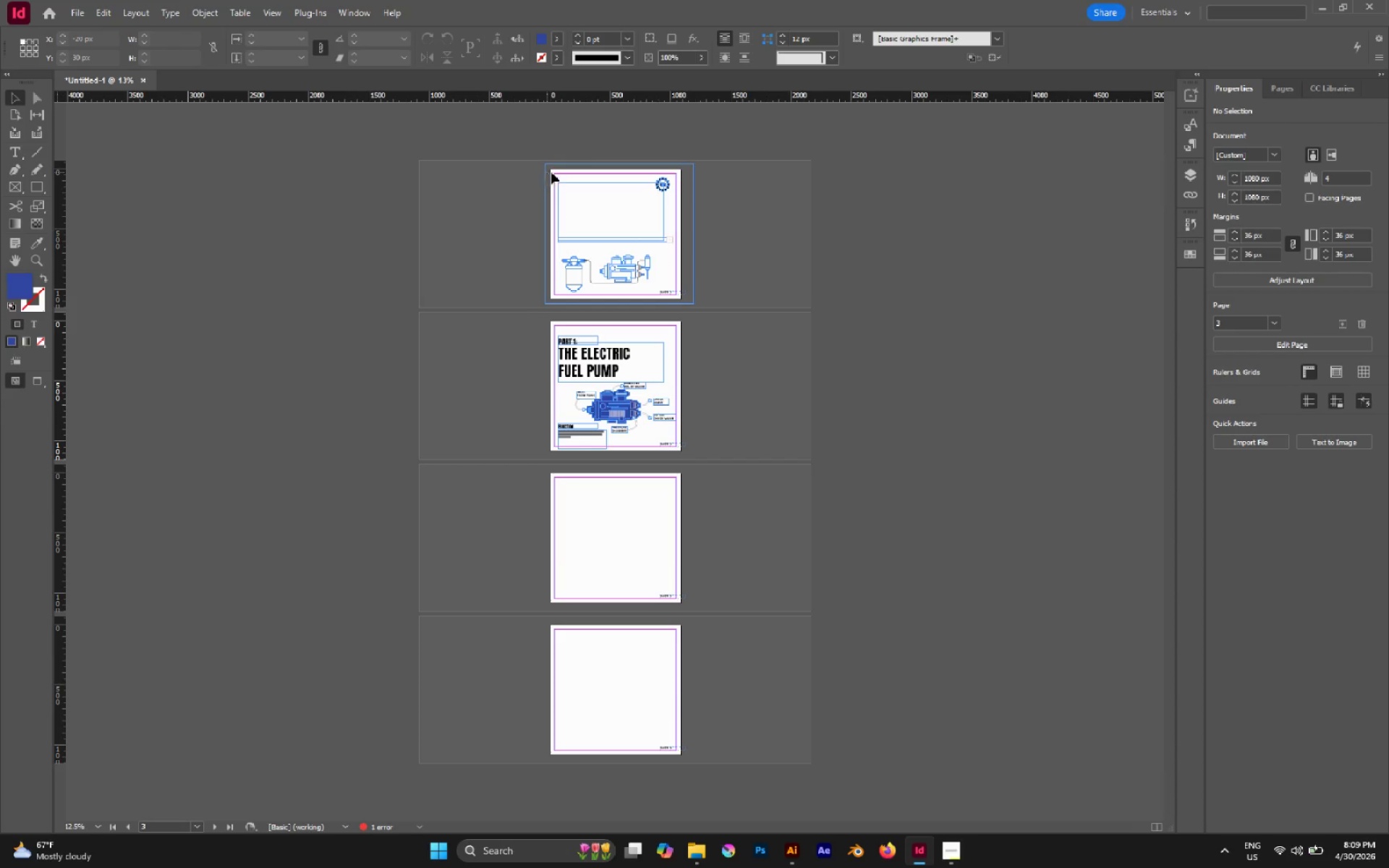 
hold_key(key=AltLeft, duration=0.48)
scroll: coordinate [586, 166], scroll_direction: up, amount: 5.0
 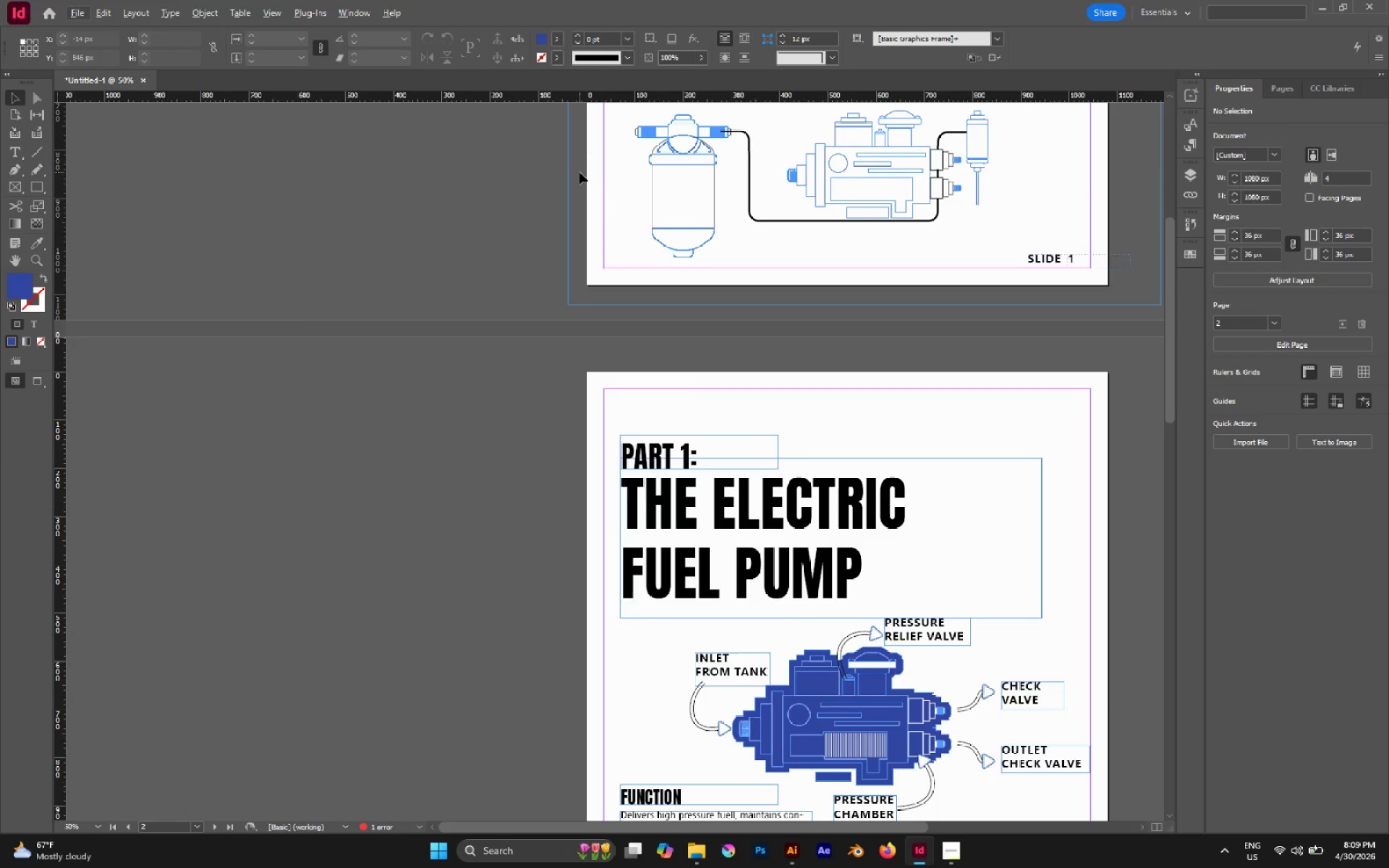 
left_click([579, 173])
 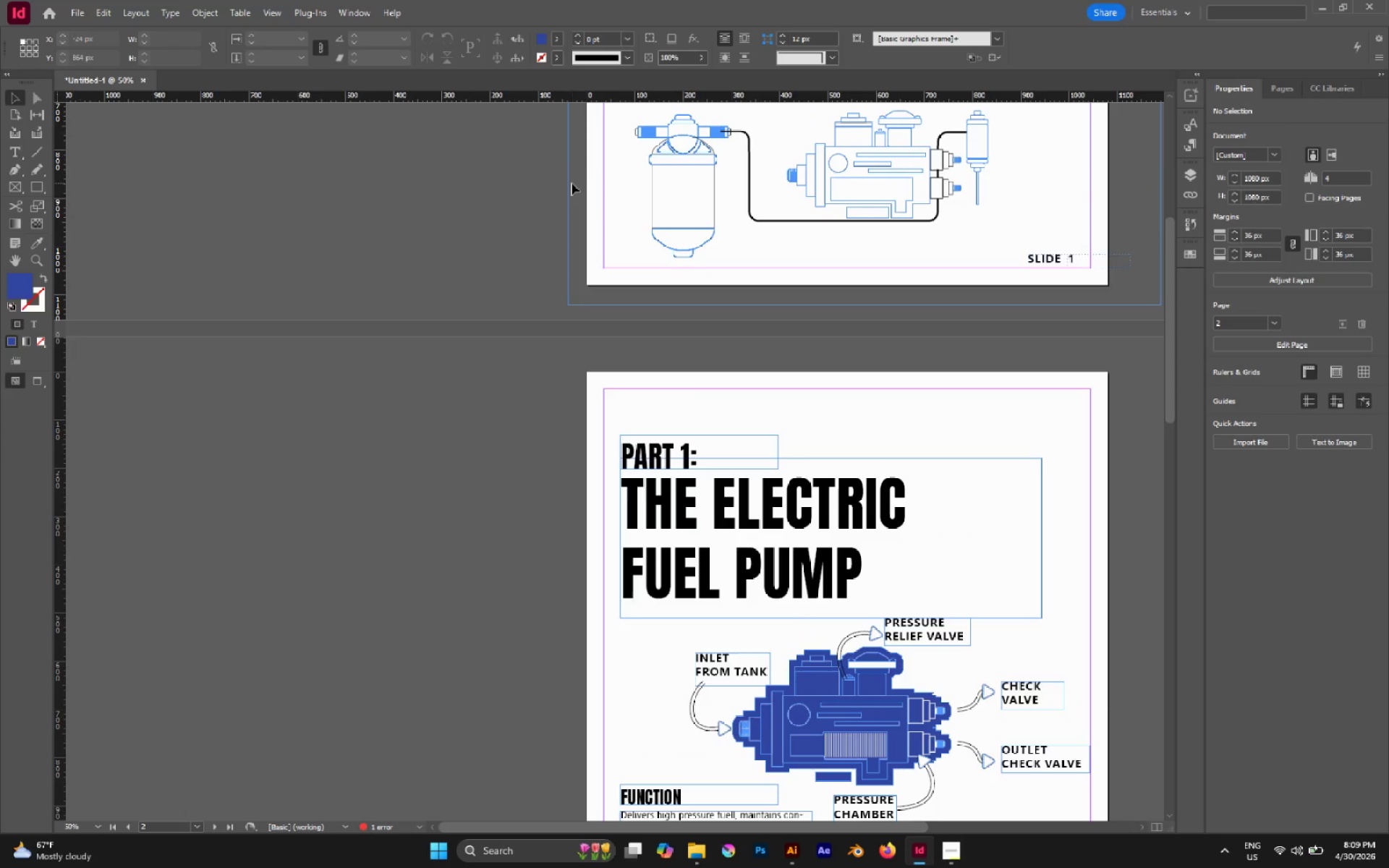 
left_click([570, 184])
 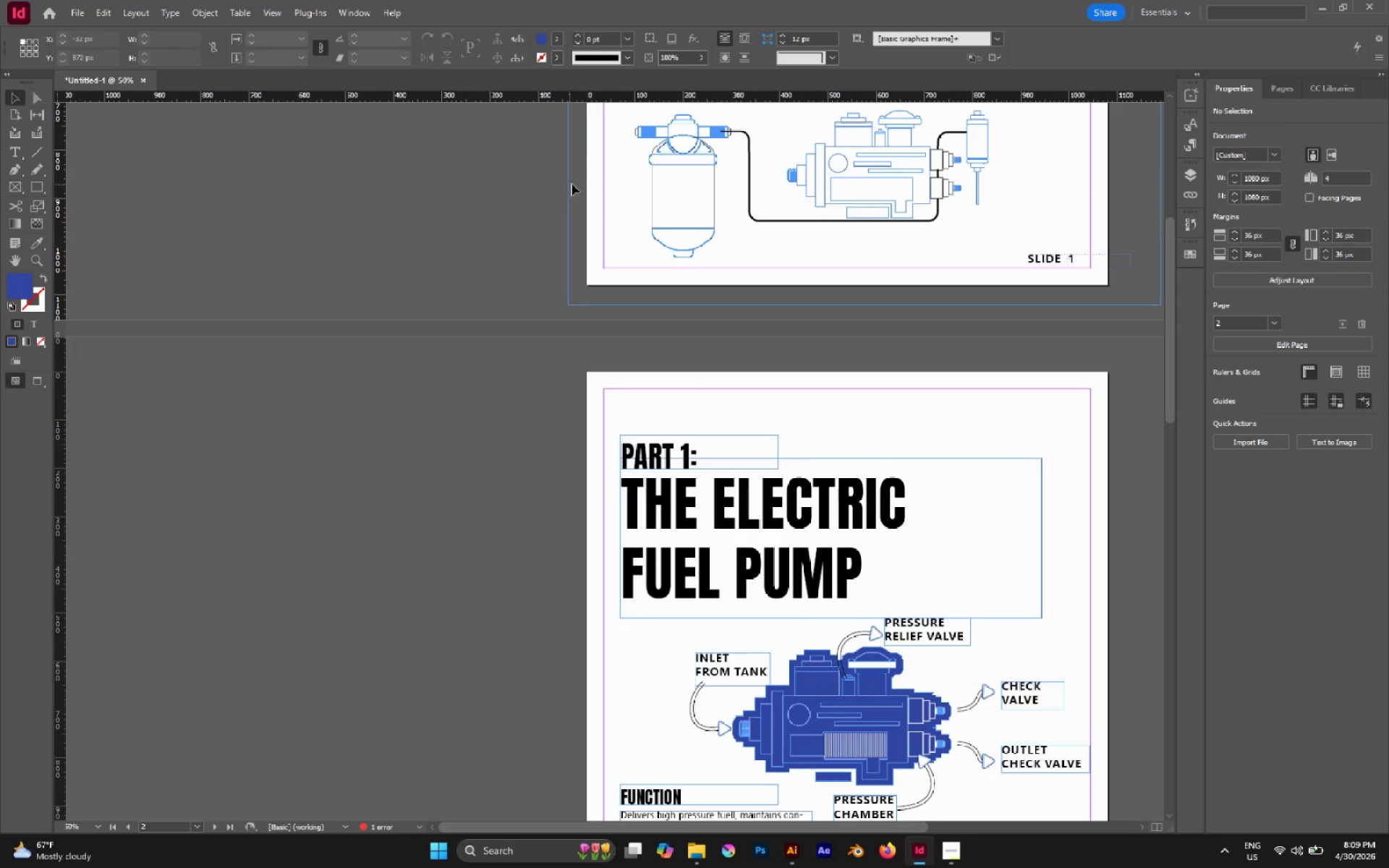 
left_click_drag(start_coordinate=[572, 183], to_coordinate=[551, 183])
 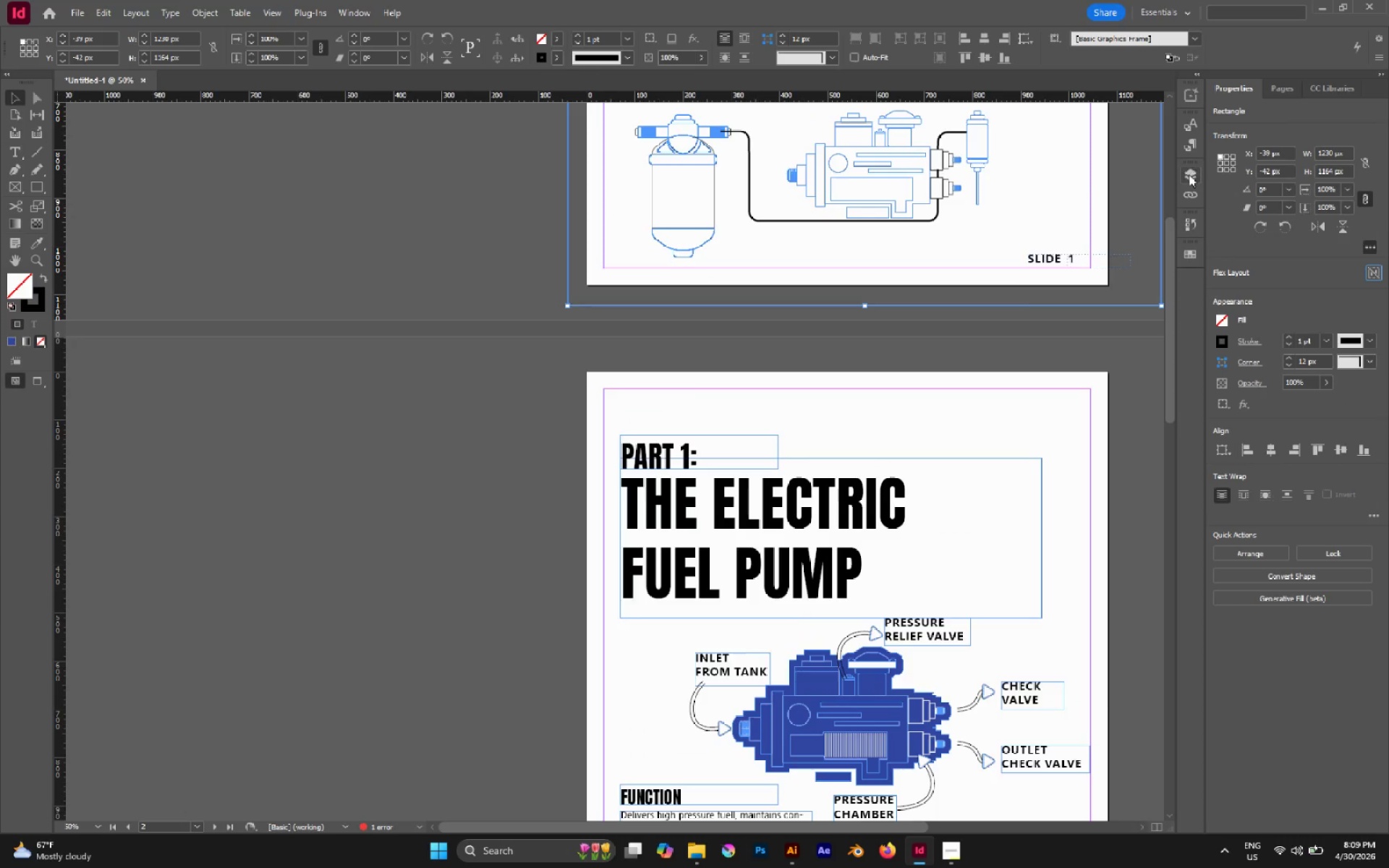 
left_click([1188, 249])
 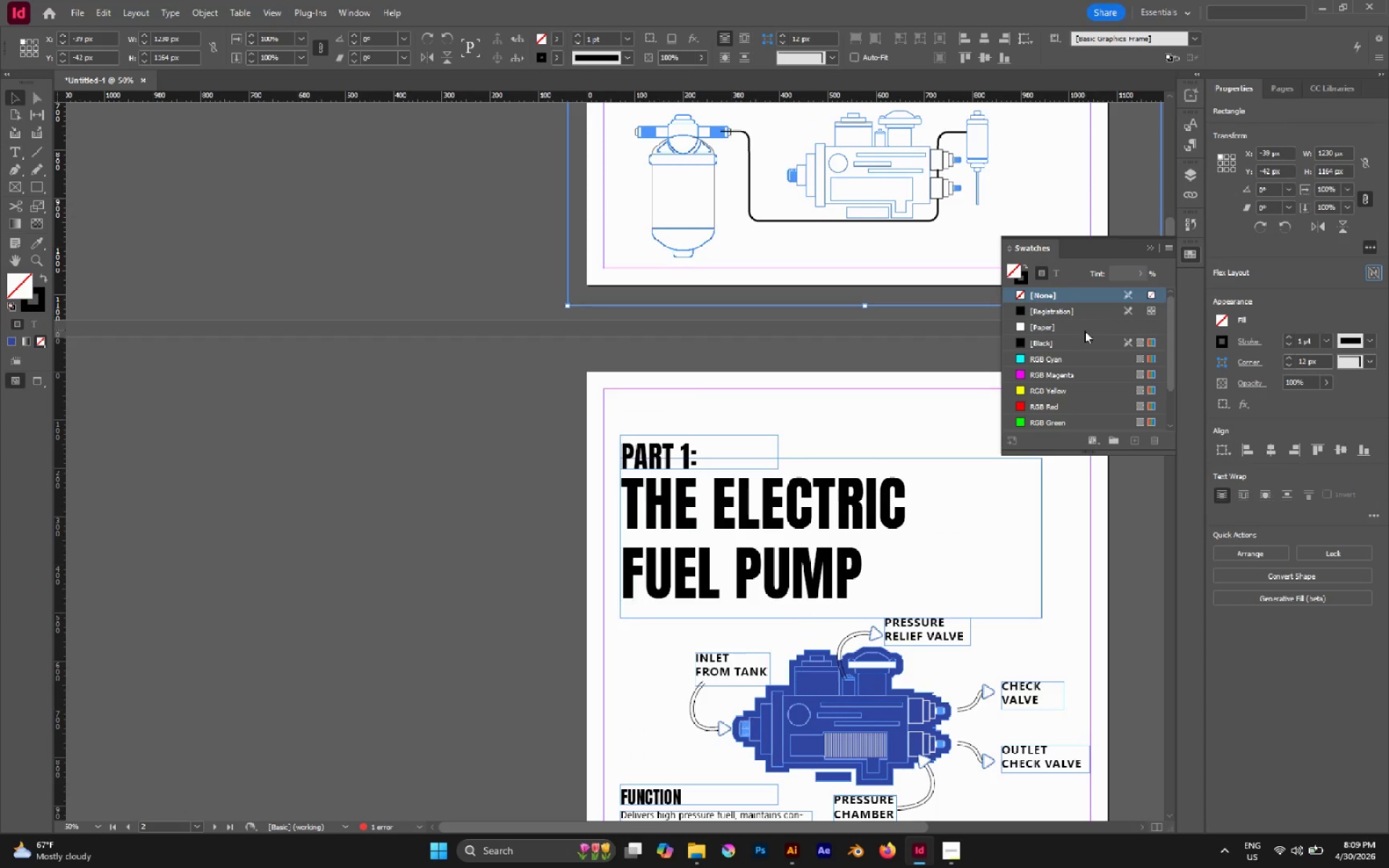 
scroll: coordinate [1078, 338], scroll_direction: down, amount: 8.0
 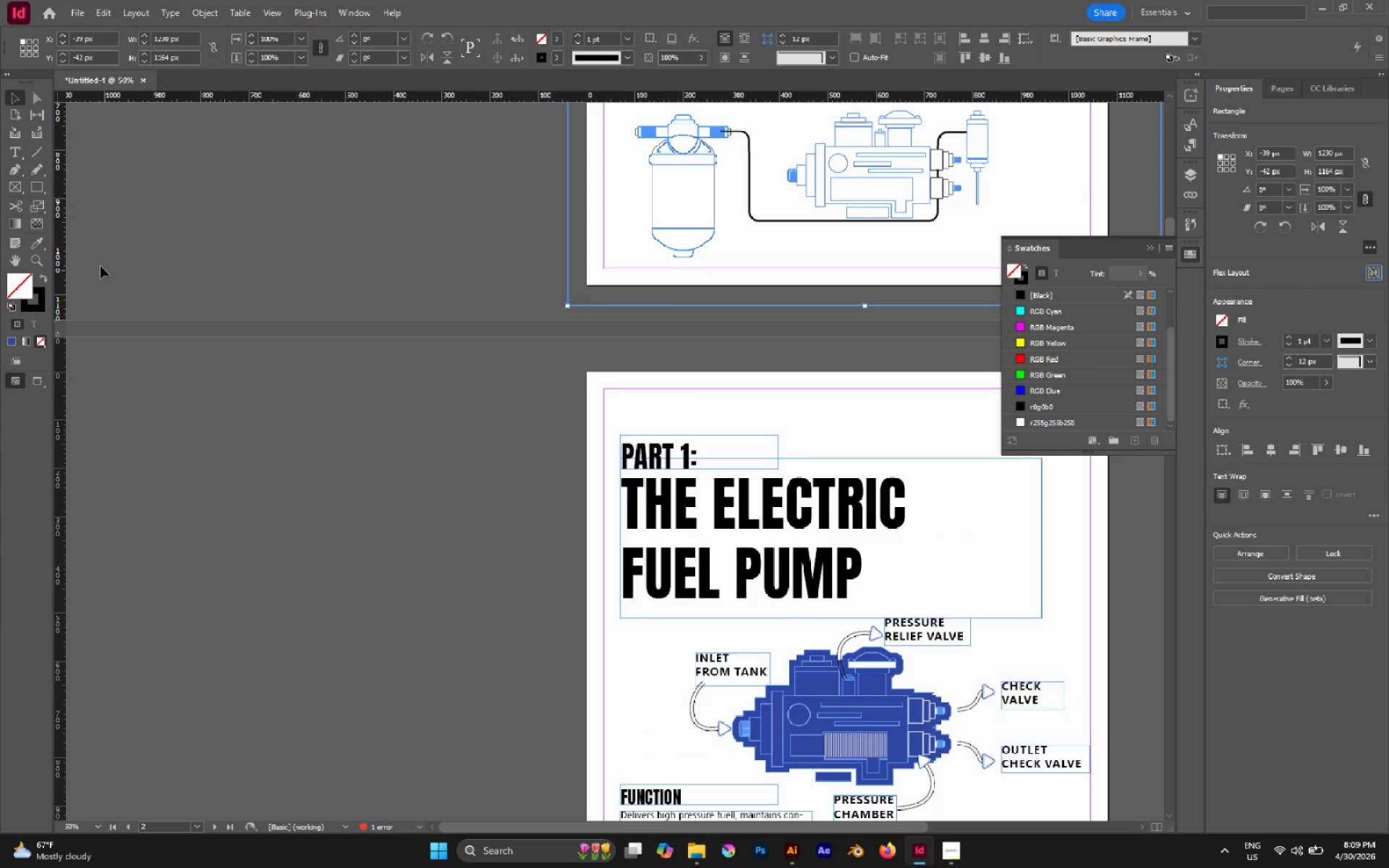 
left_click([41, 247])
 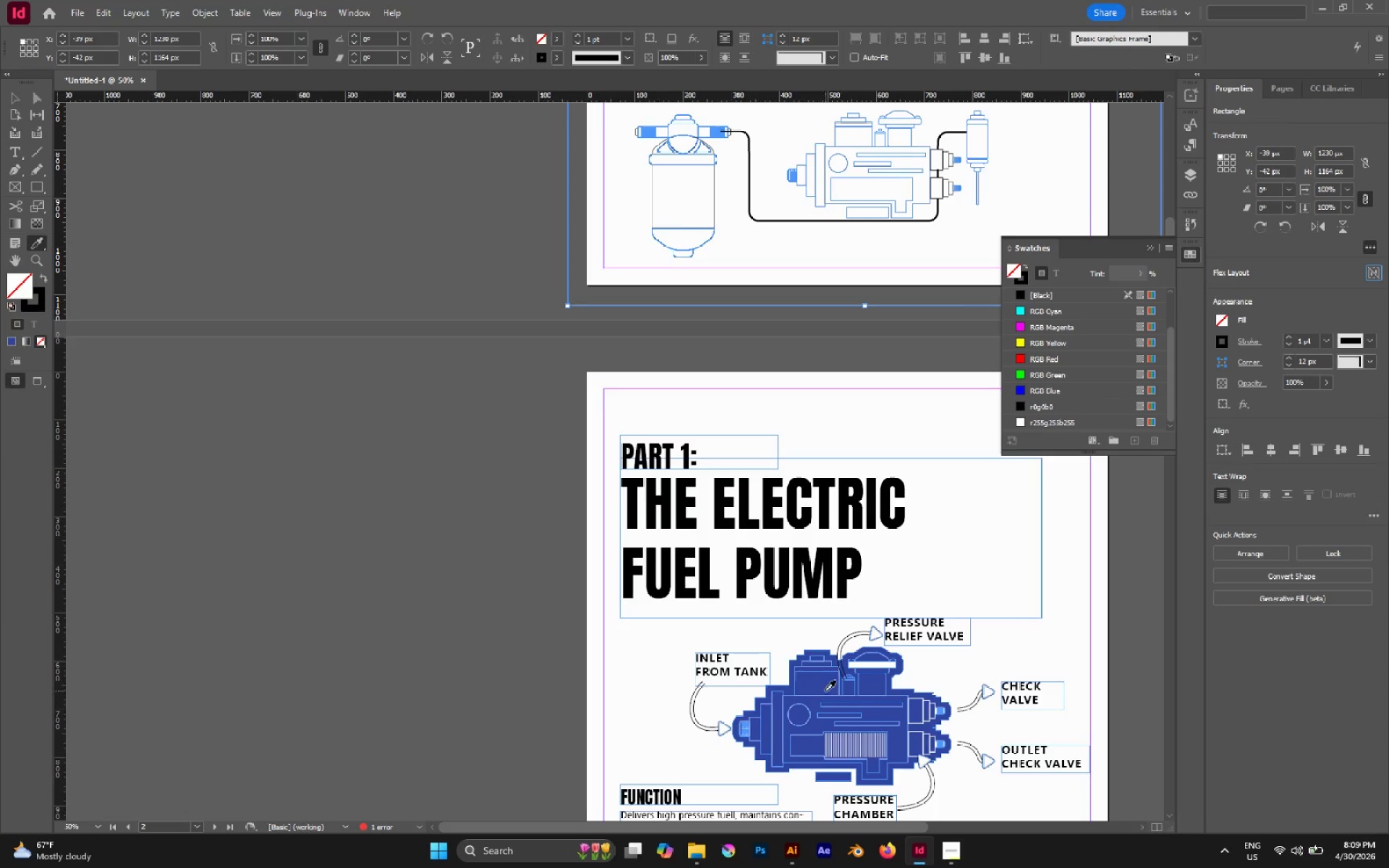 
left_click([822, 686])
 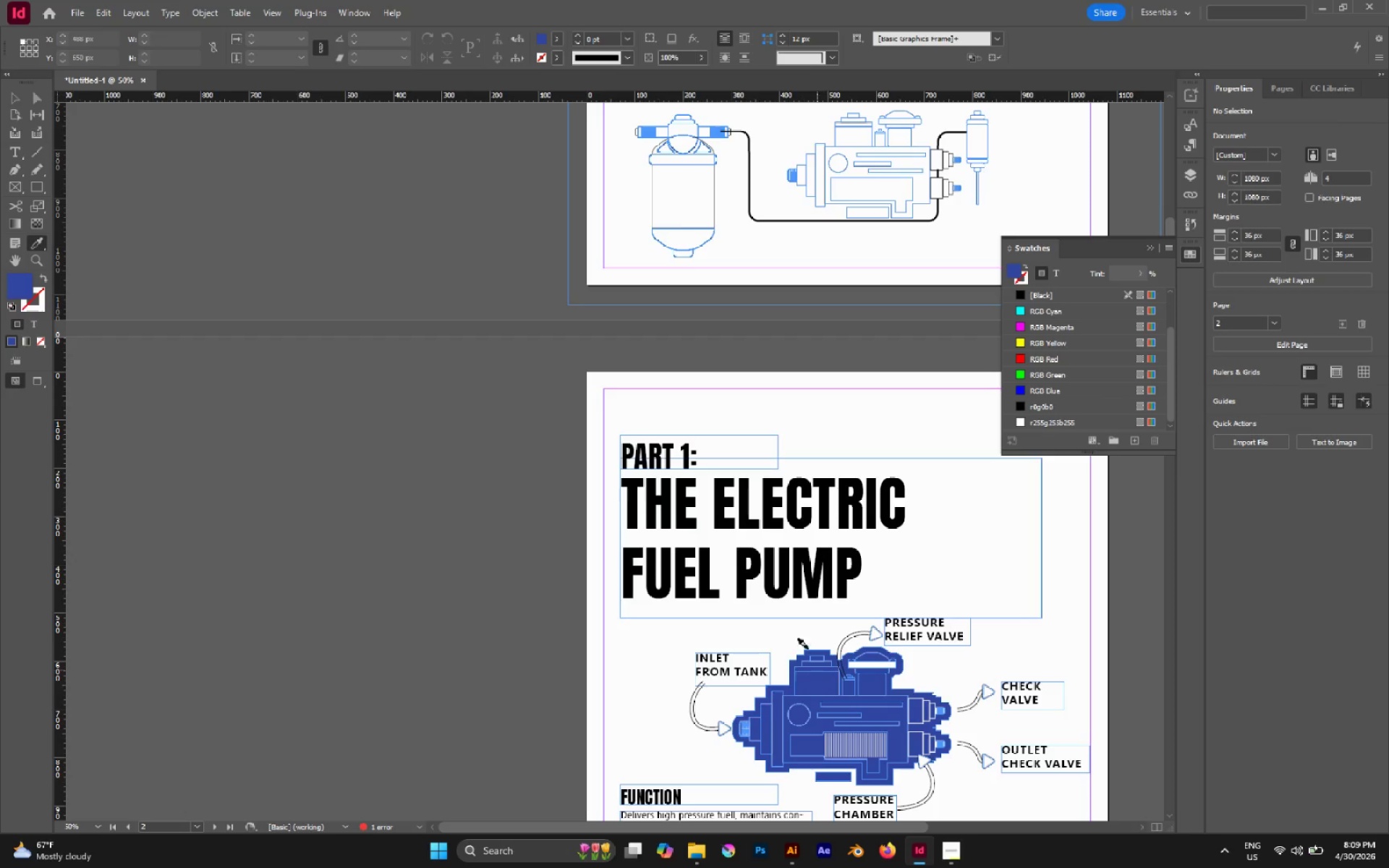 
scroll: coordinate [700, 394], scroll_direction: up, amount: 4.0
 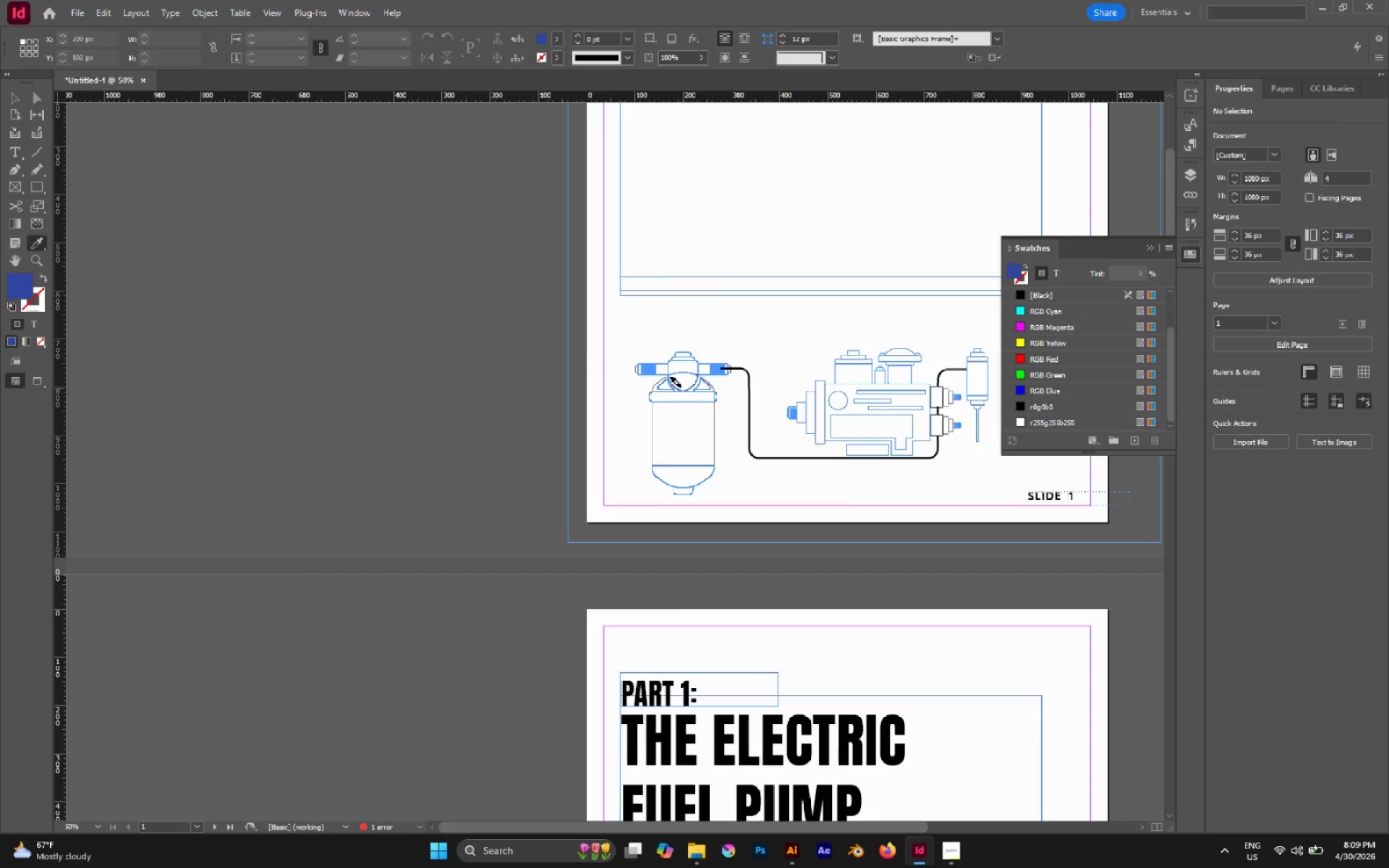 
hold_key(key=AltLeft, duration=0.59)
 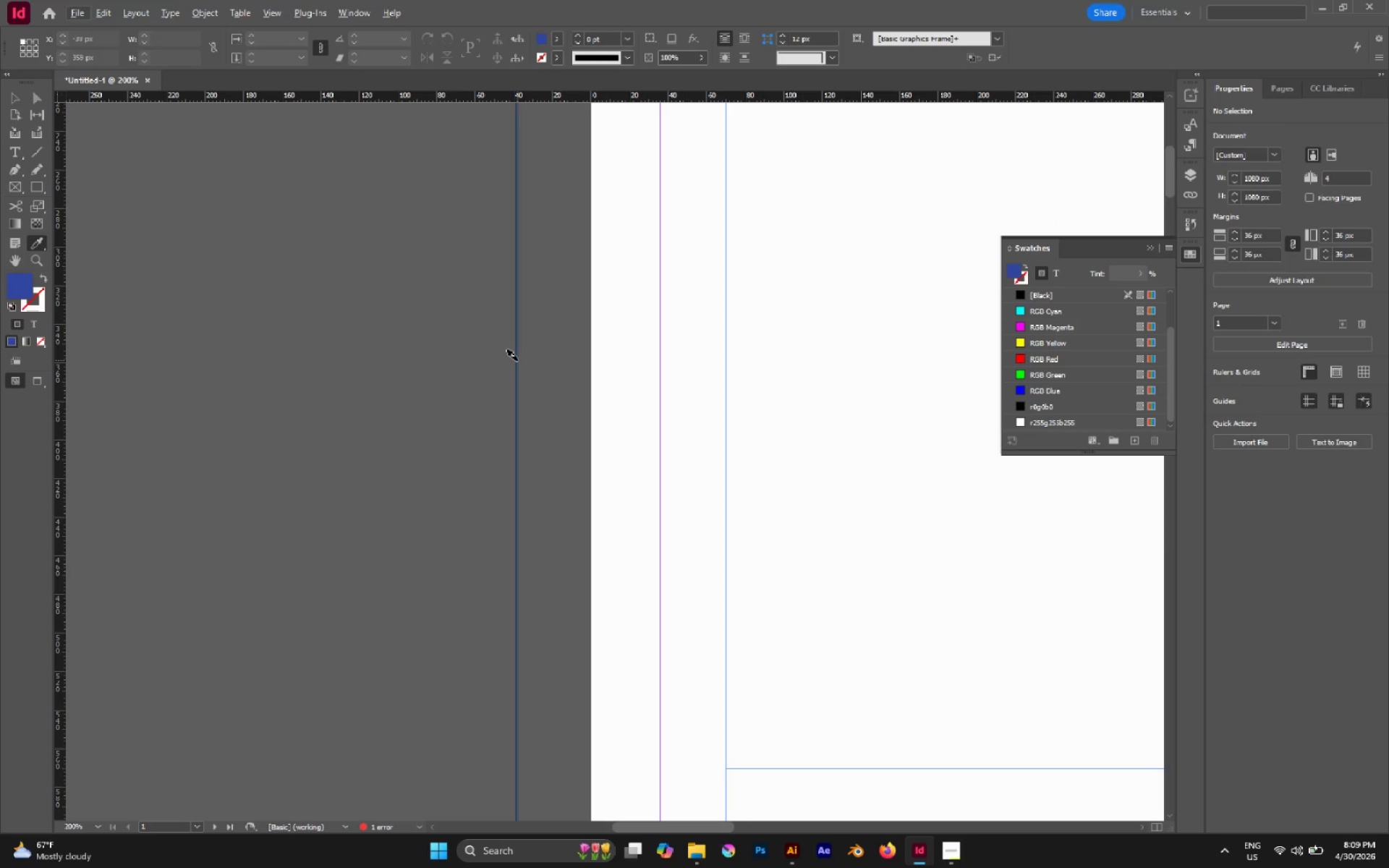 
scroll: coordinate [585, 339], scroll_direction: up, amount: 8.0
 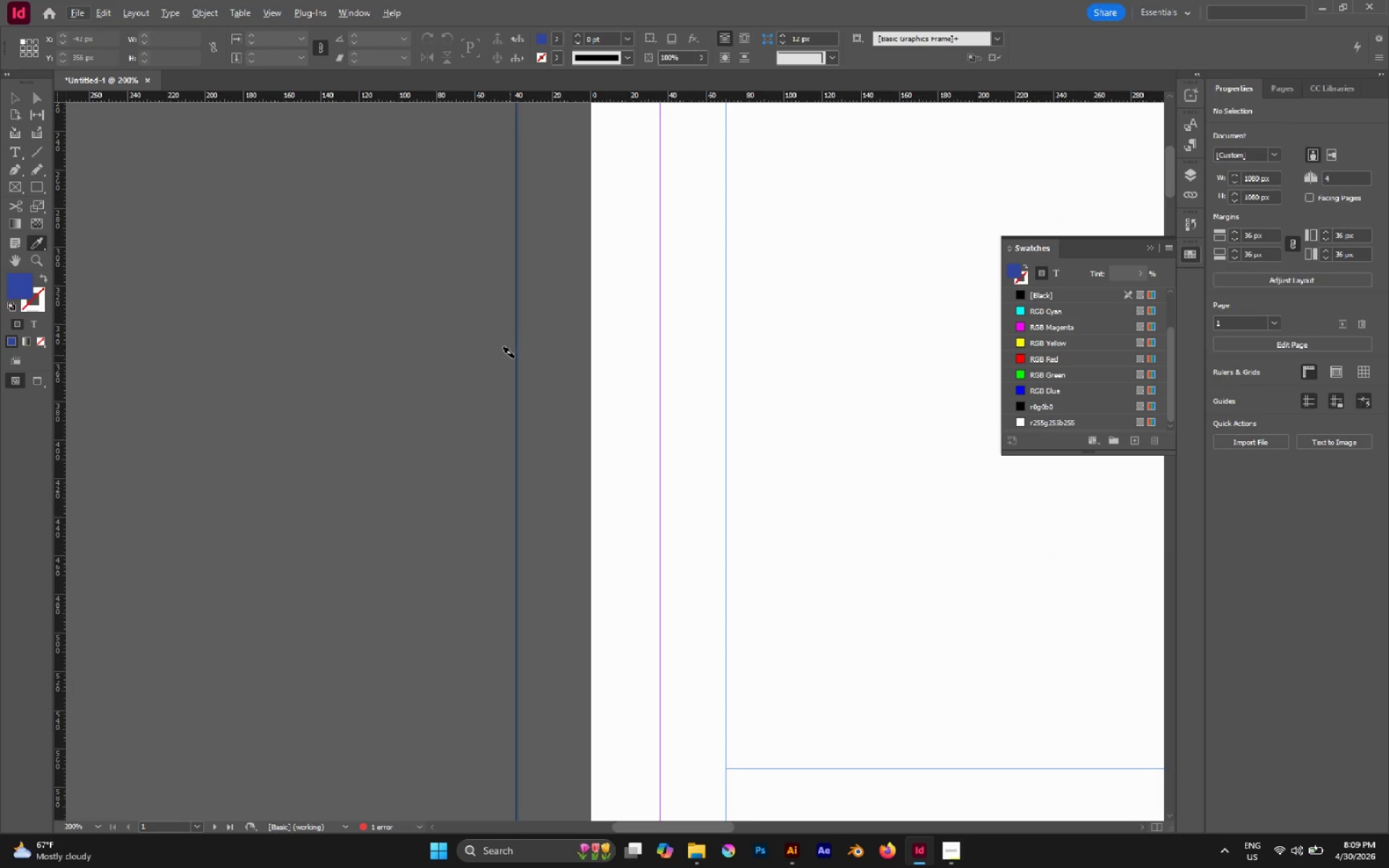 
hold_key(key=AltLeft, duration=1.56)
left_click([517, 360])
 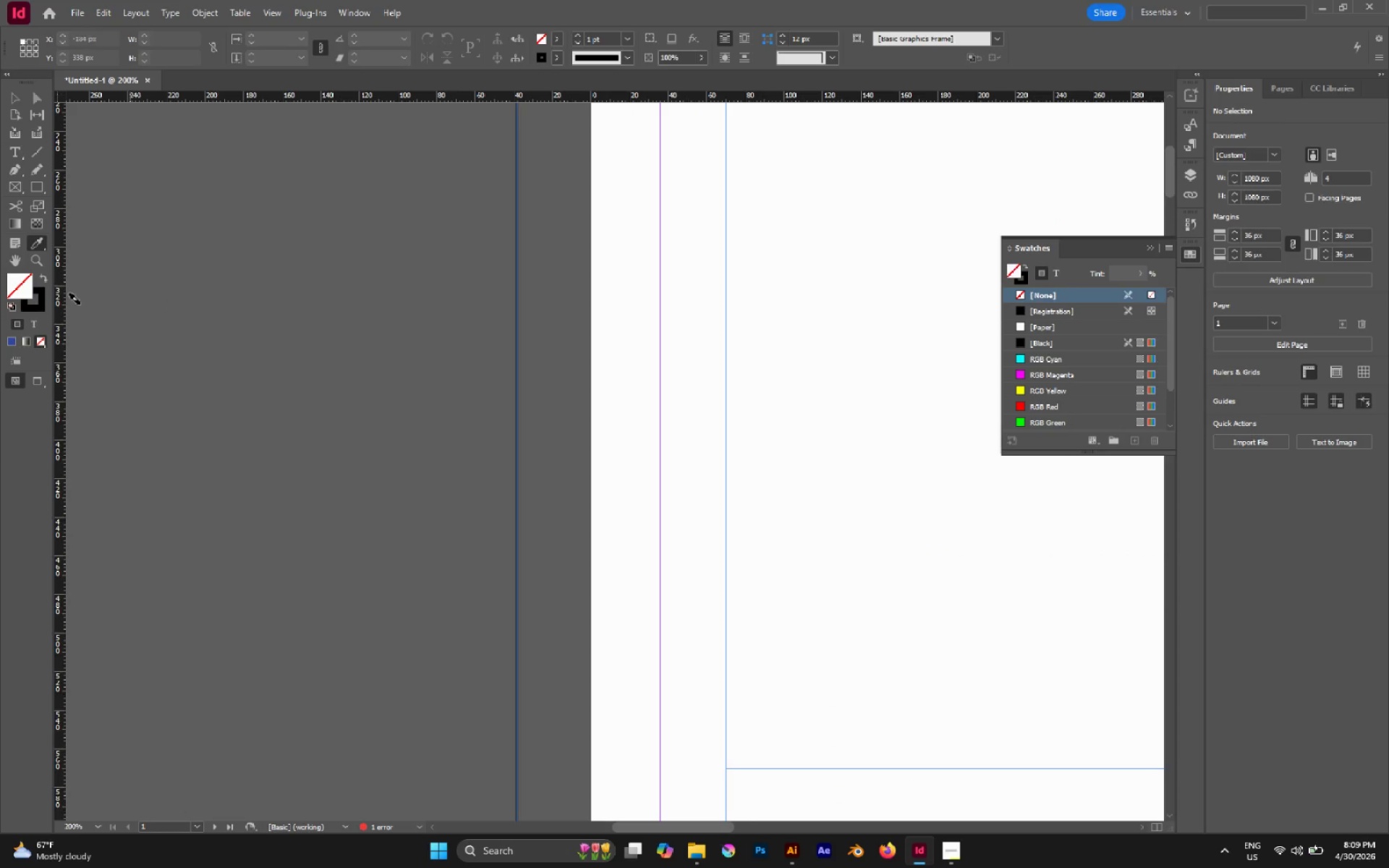 
left_click([9, 341])
 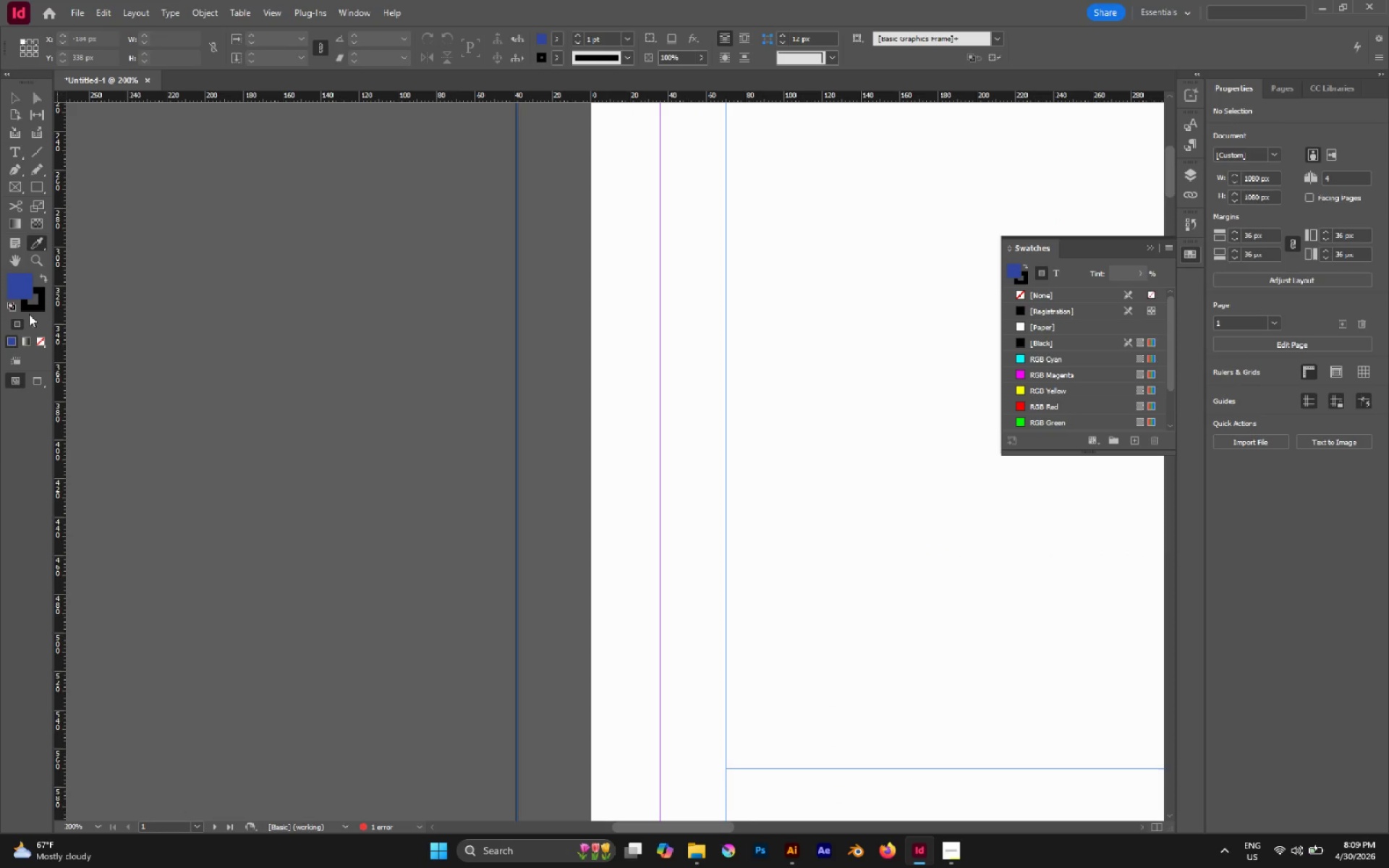 
left_click([29, 314])
 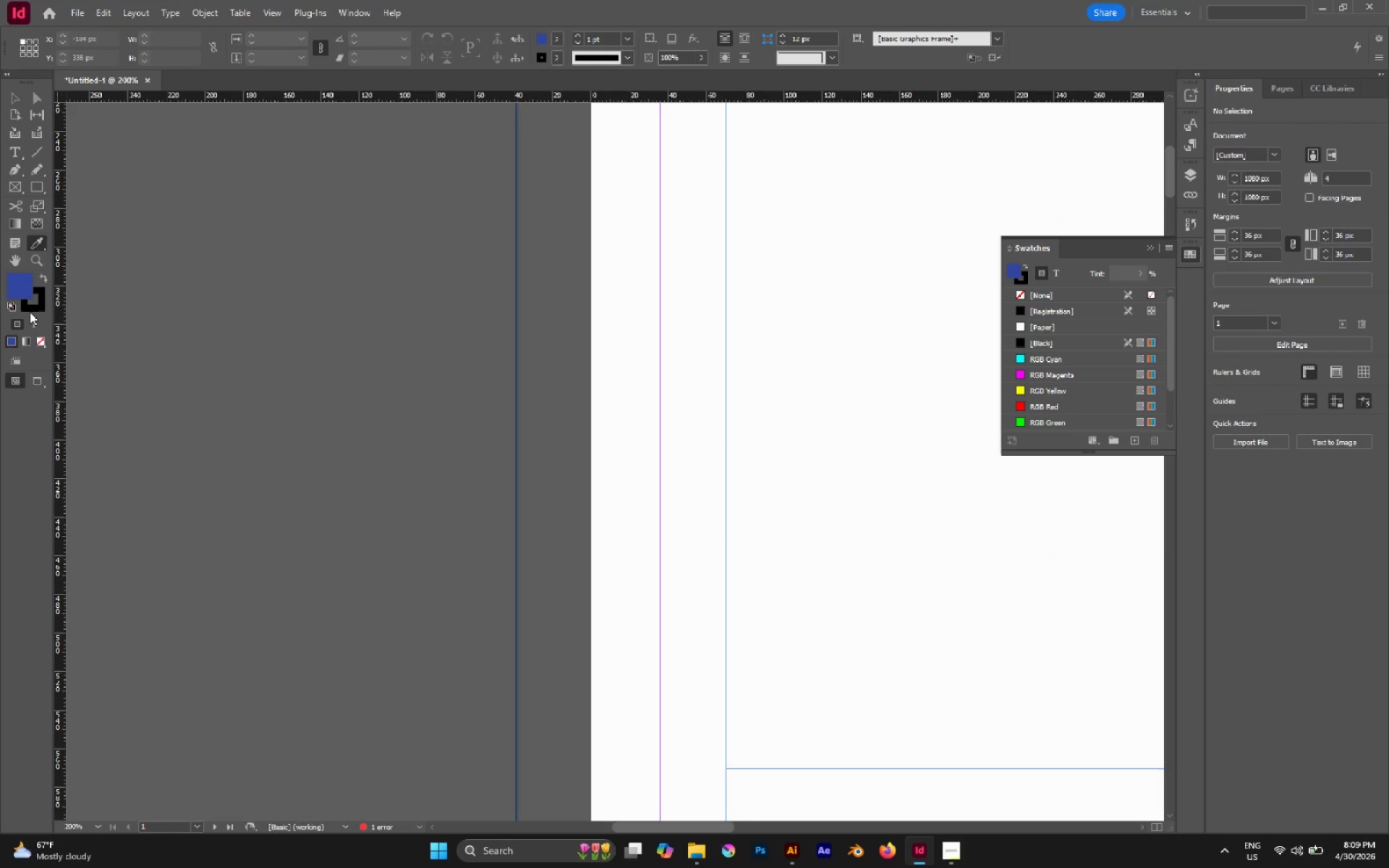 
left_click([30, 311])
 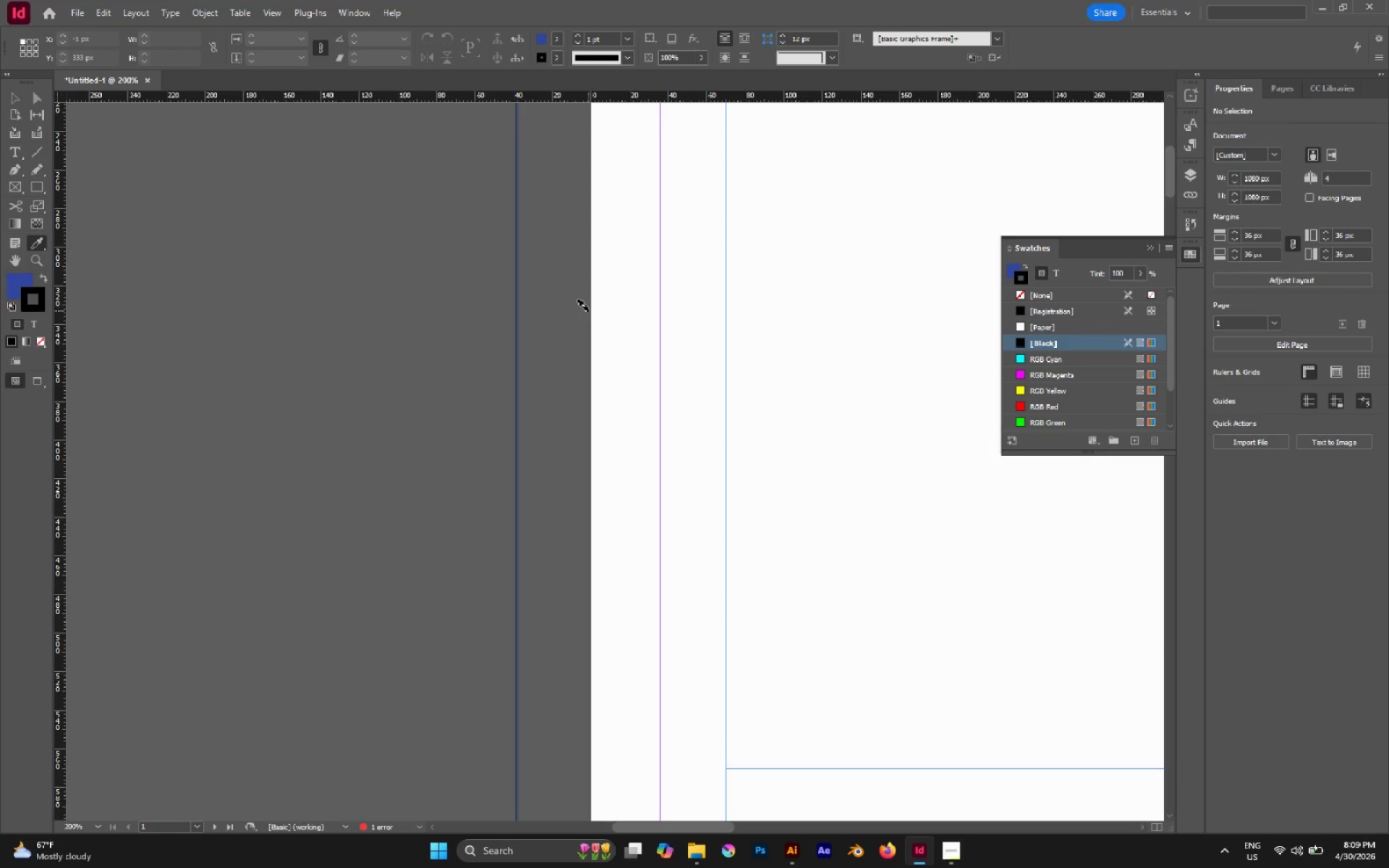 
type(bv)
 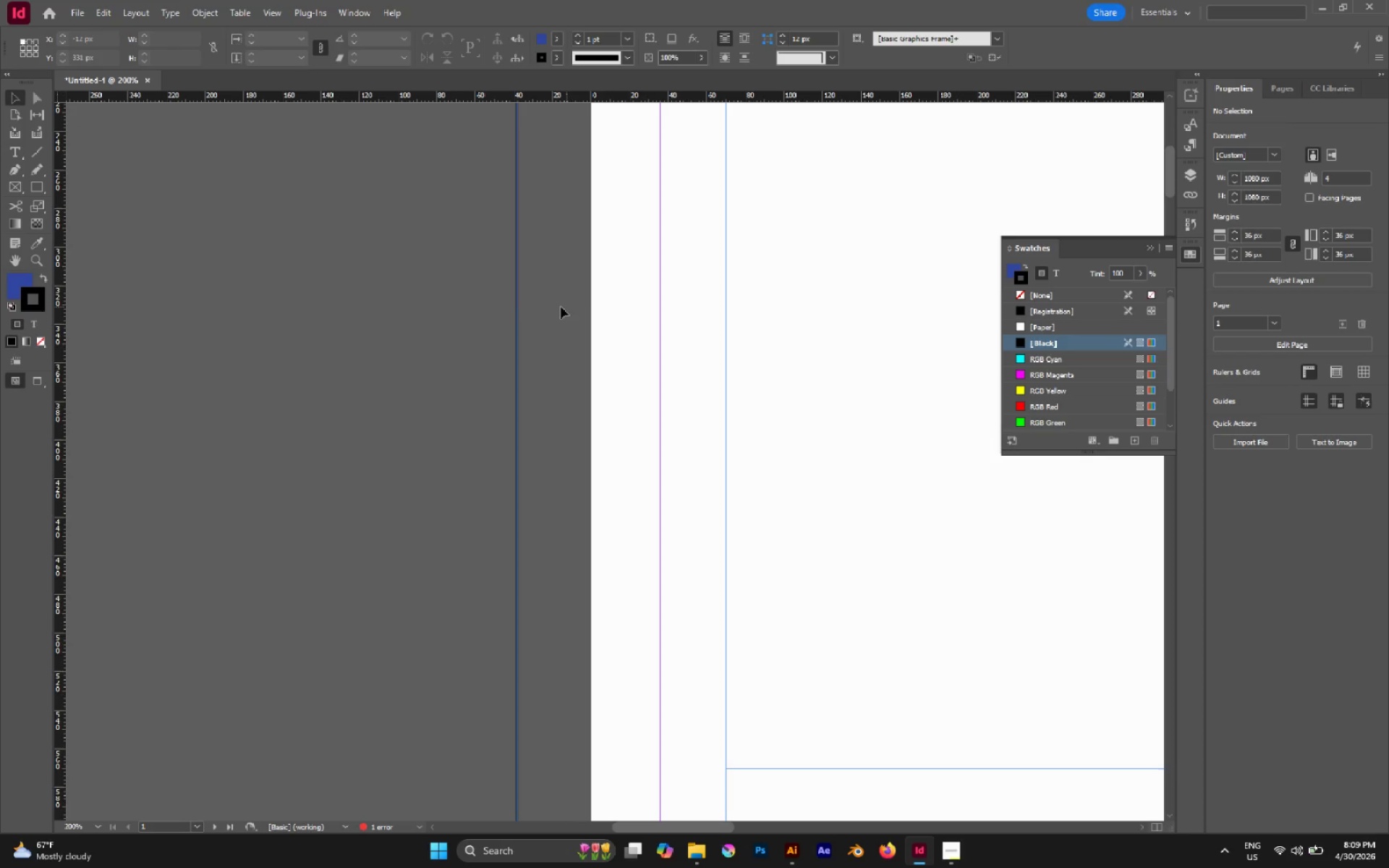 
left_click_drag(start_coordinate=[558, 307], to_coordinate=[450, 342])
 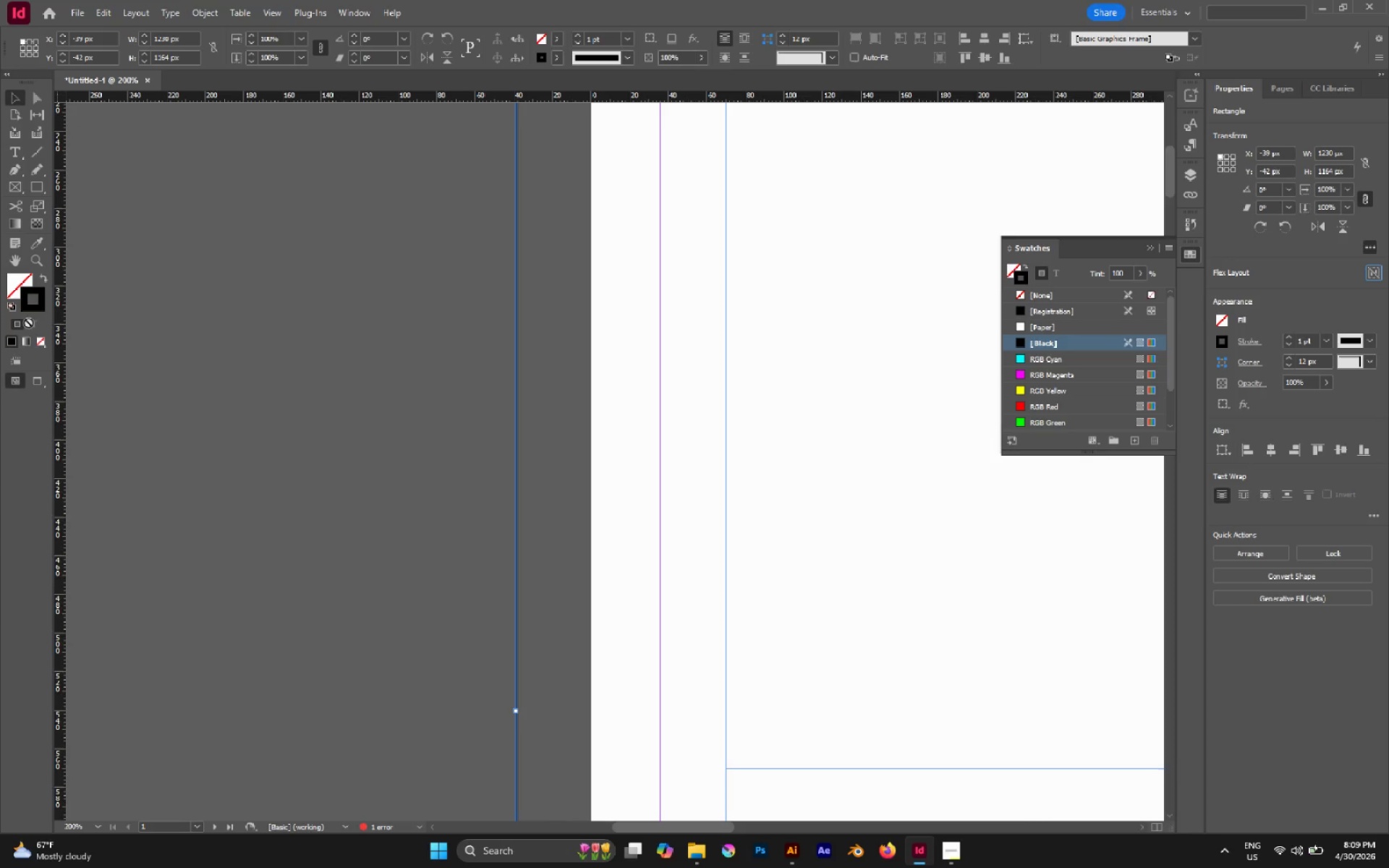 
left_click([9, 286])
 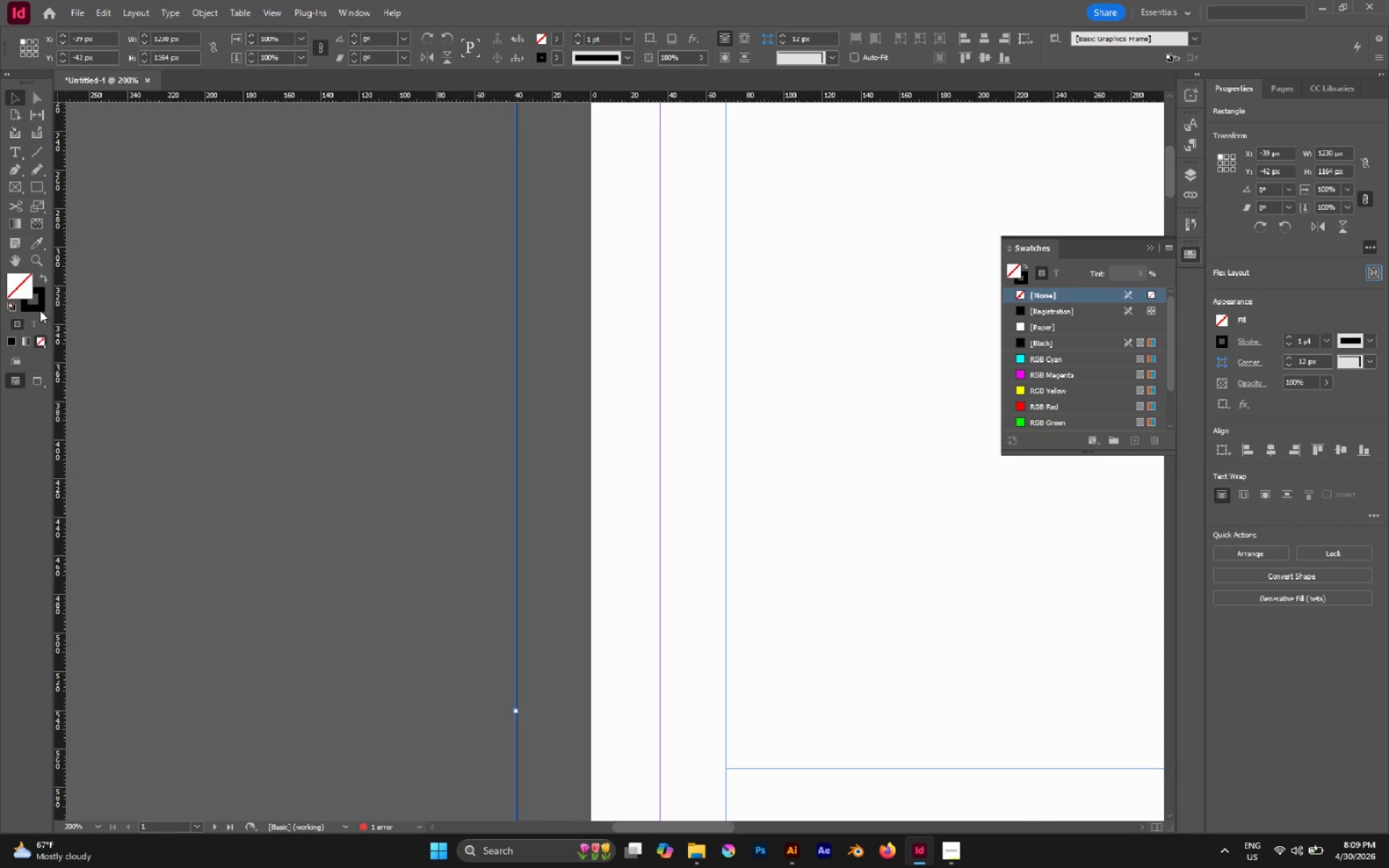 
left_click([41, 307])
 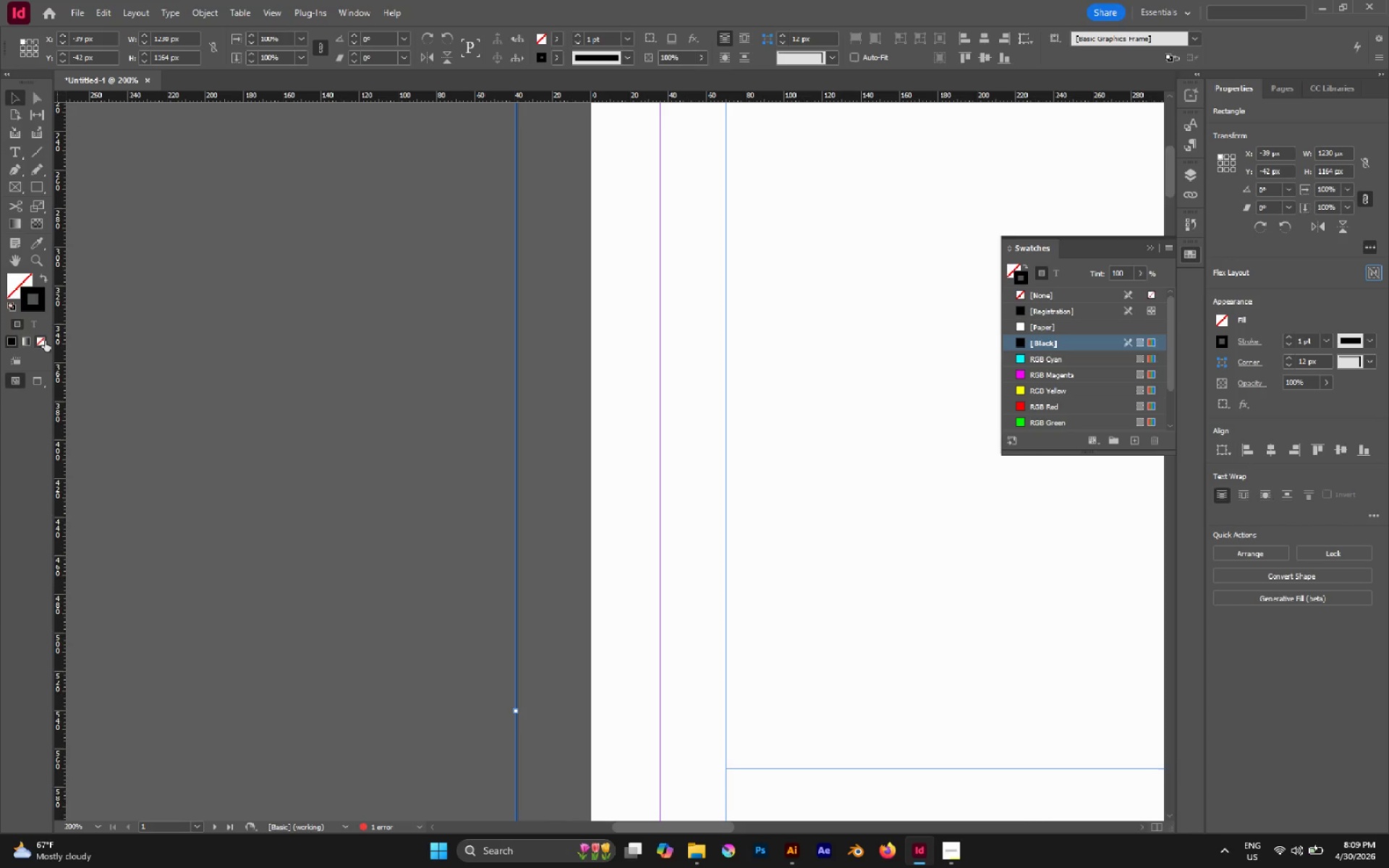 
left_click([46, 343])
 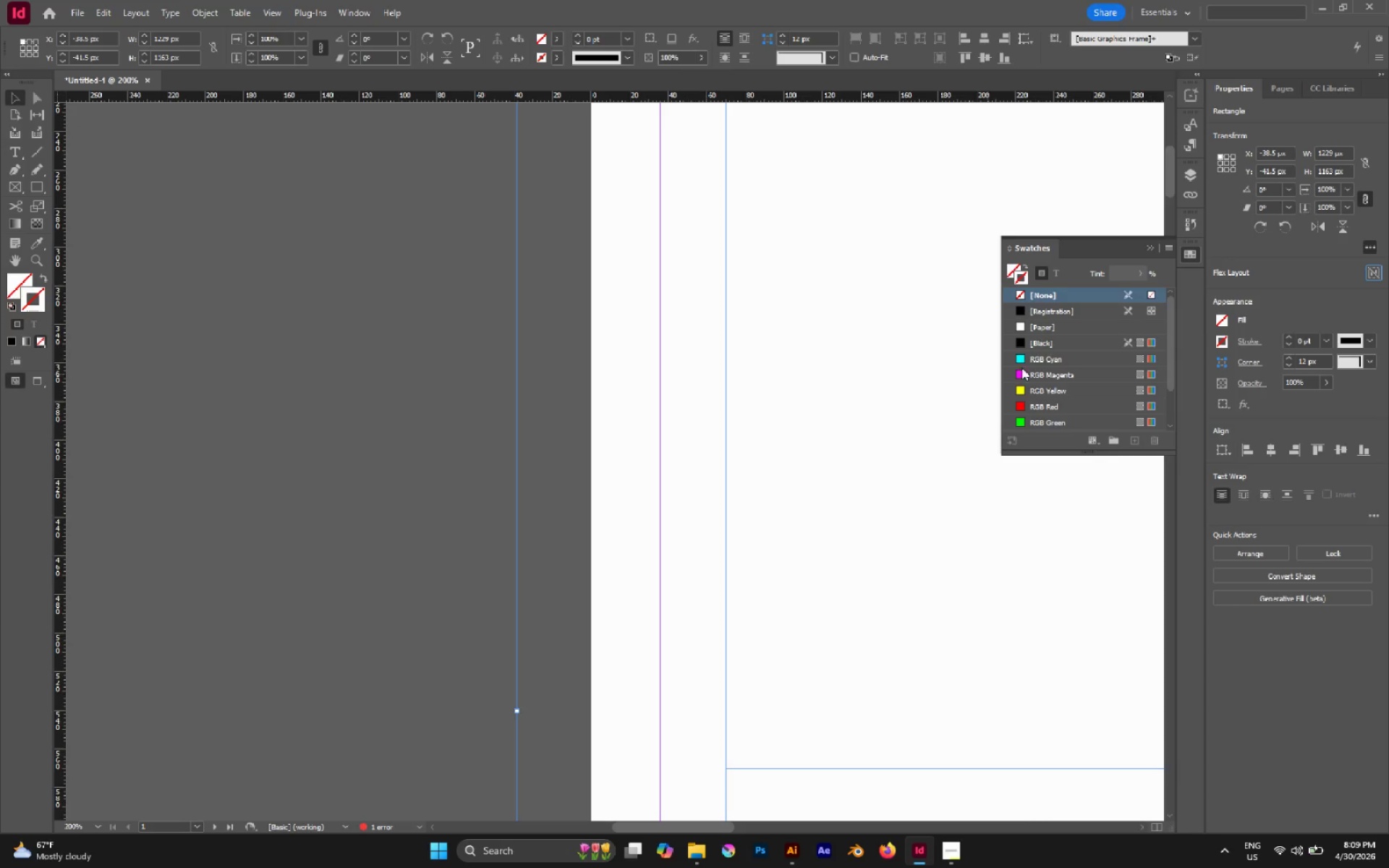 
hold_key(key=AltLeft, duration=1.03)
 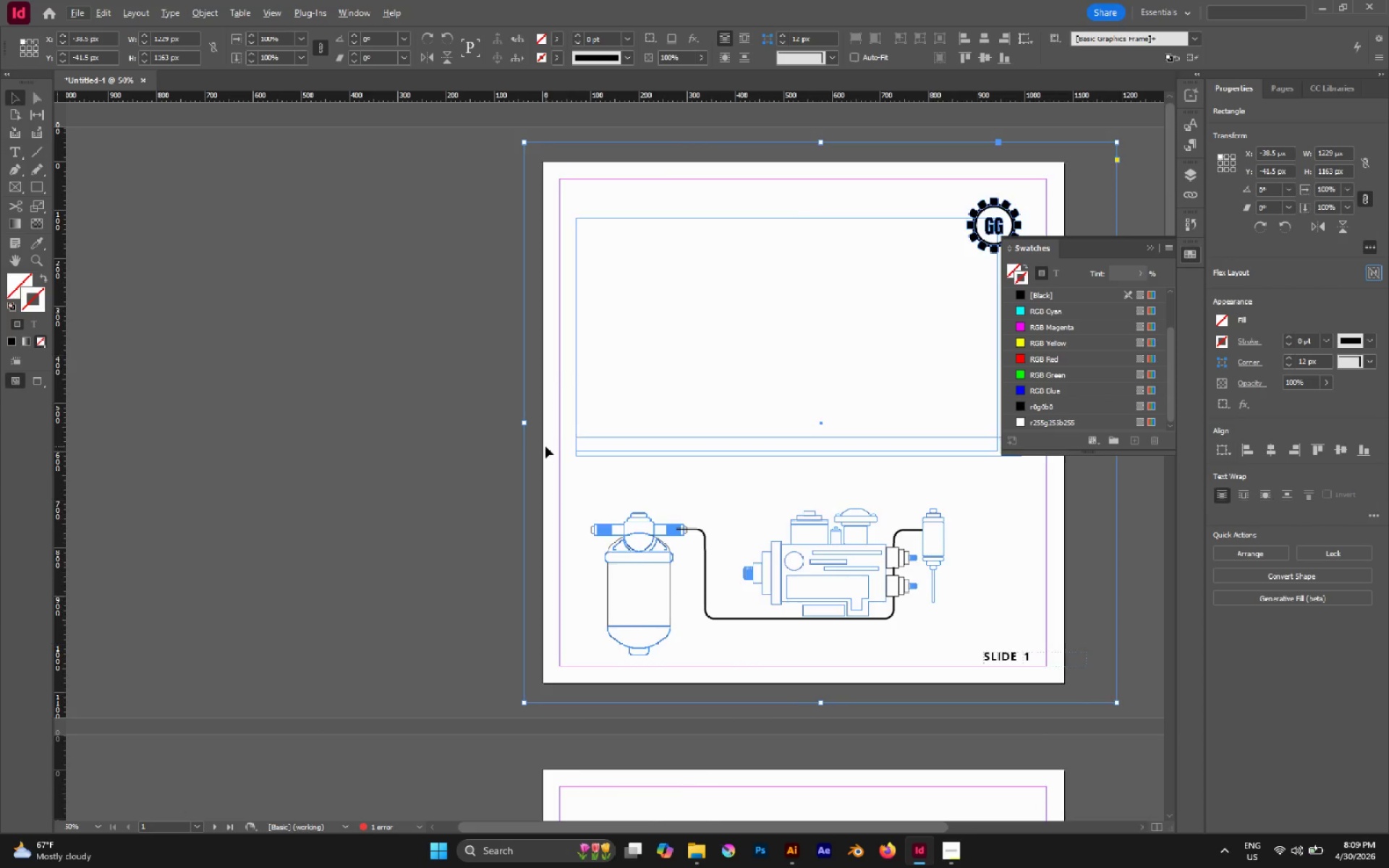 
scroll: coordinate [505, 486], scroll_direction: down, amount: 22.0
 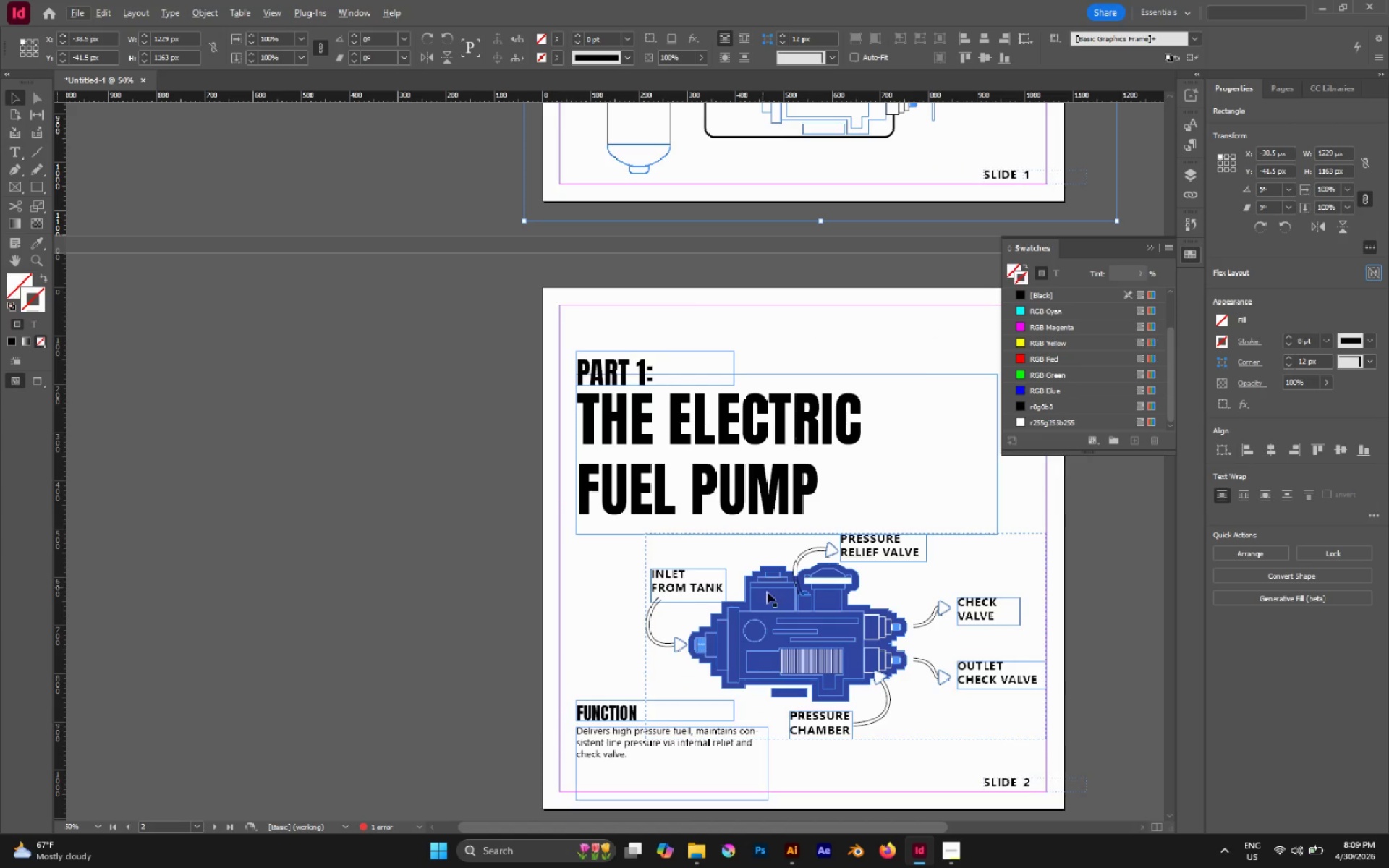 
left_click([769, 595])
 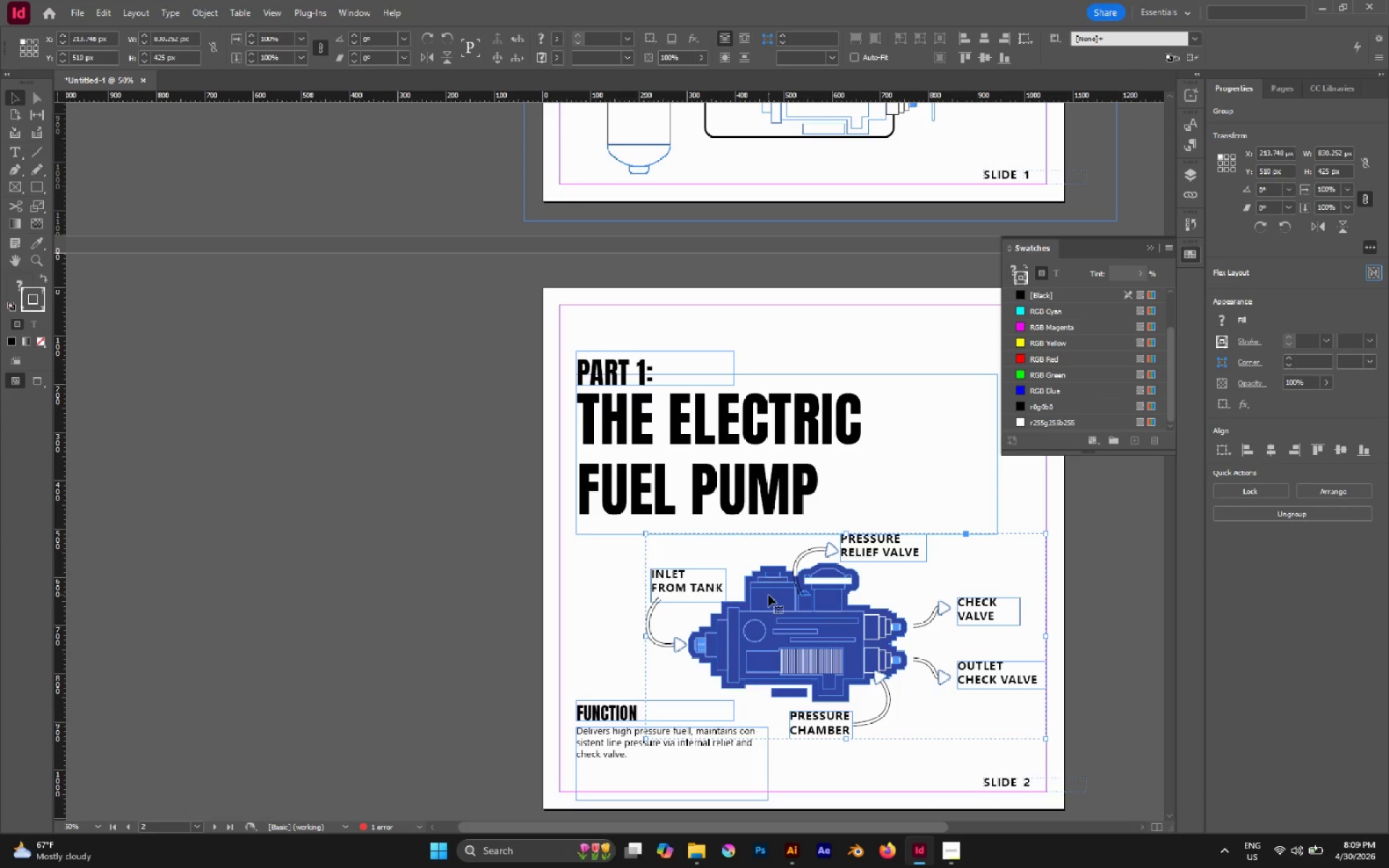 
key(A)
 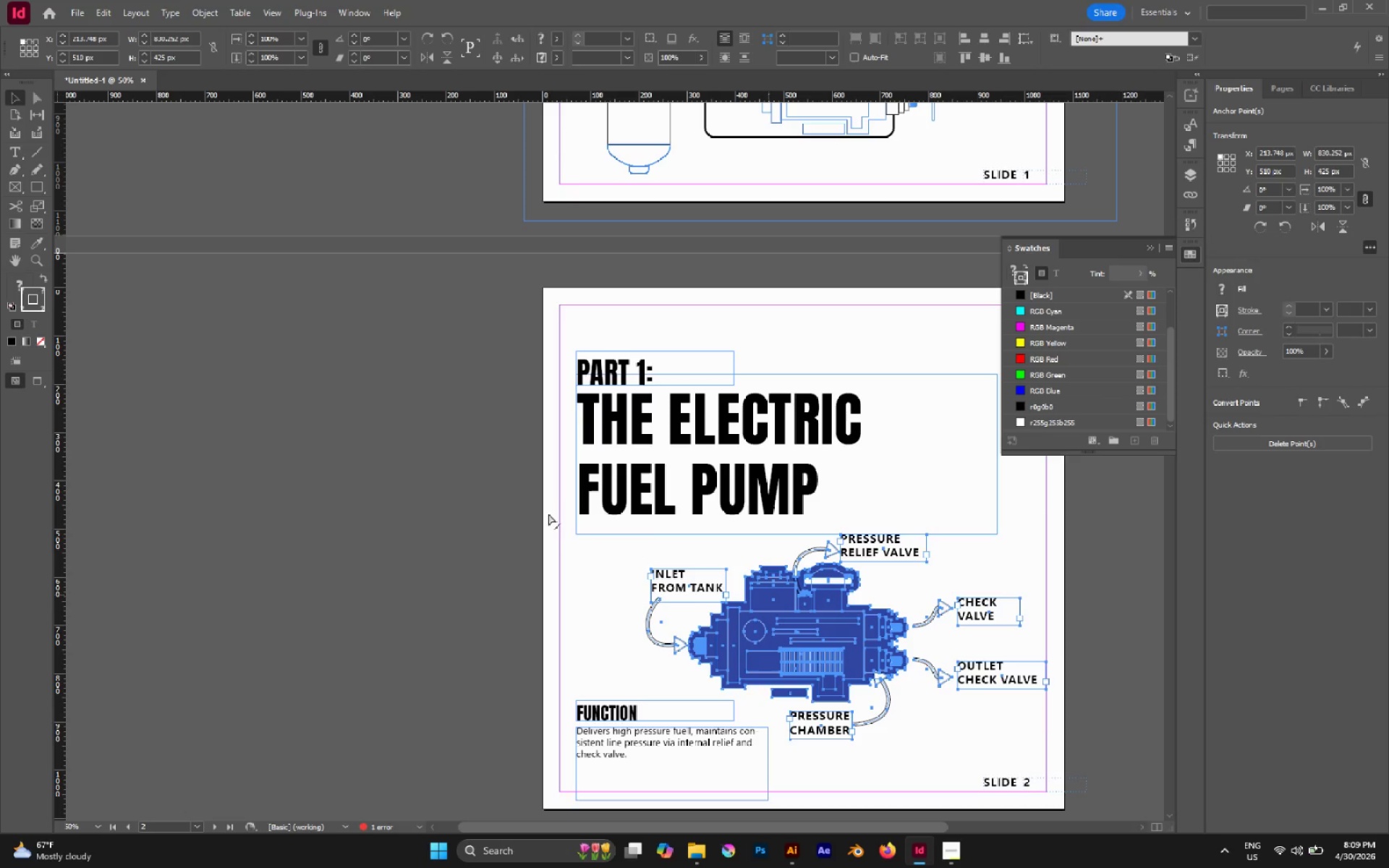 
left_click([548, 514])
 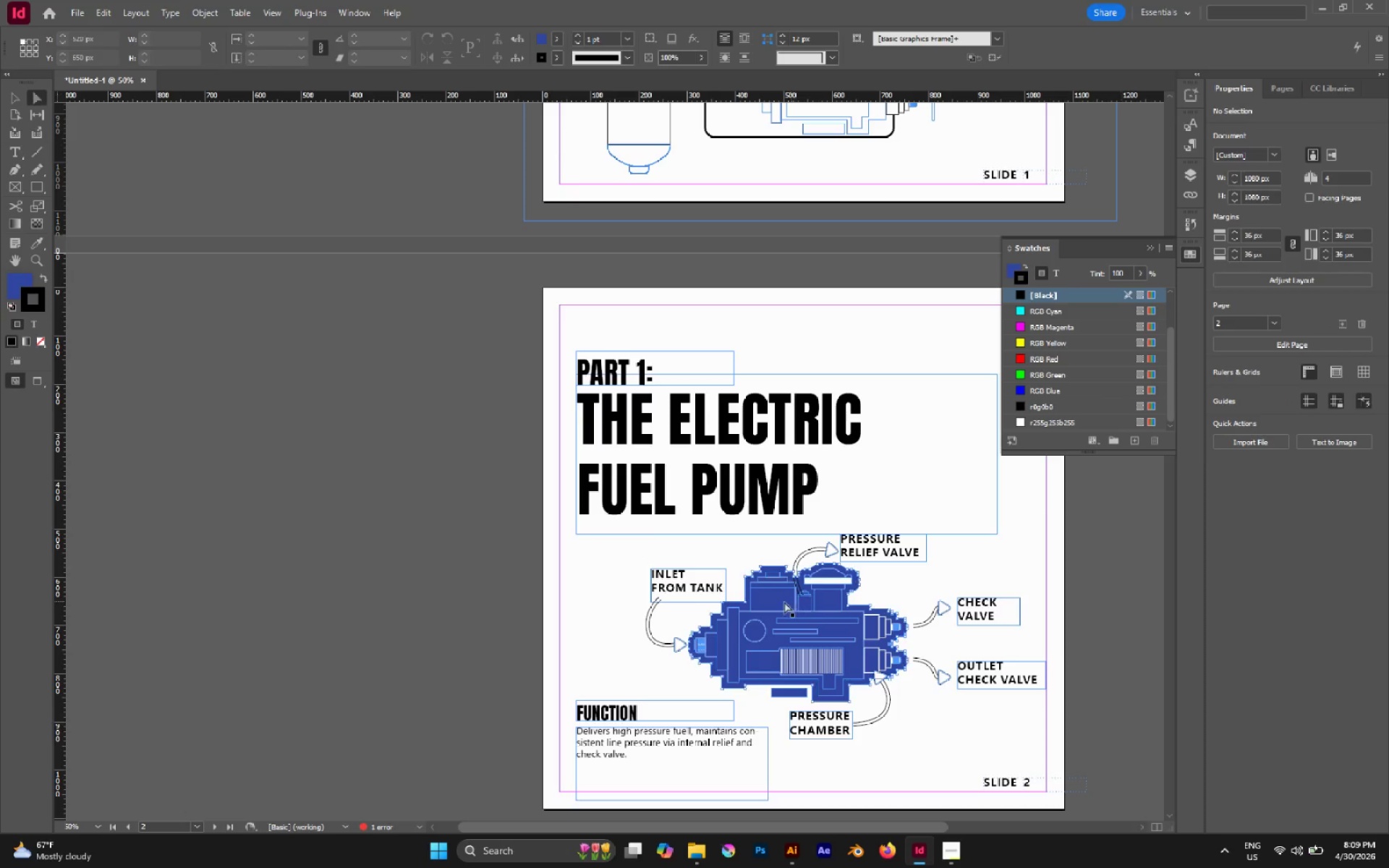 
left_click([783, 602])
 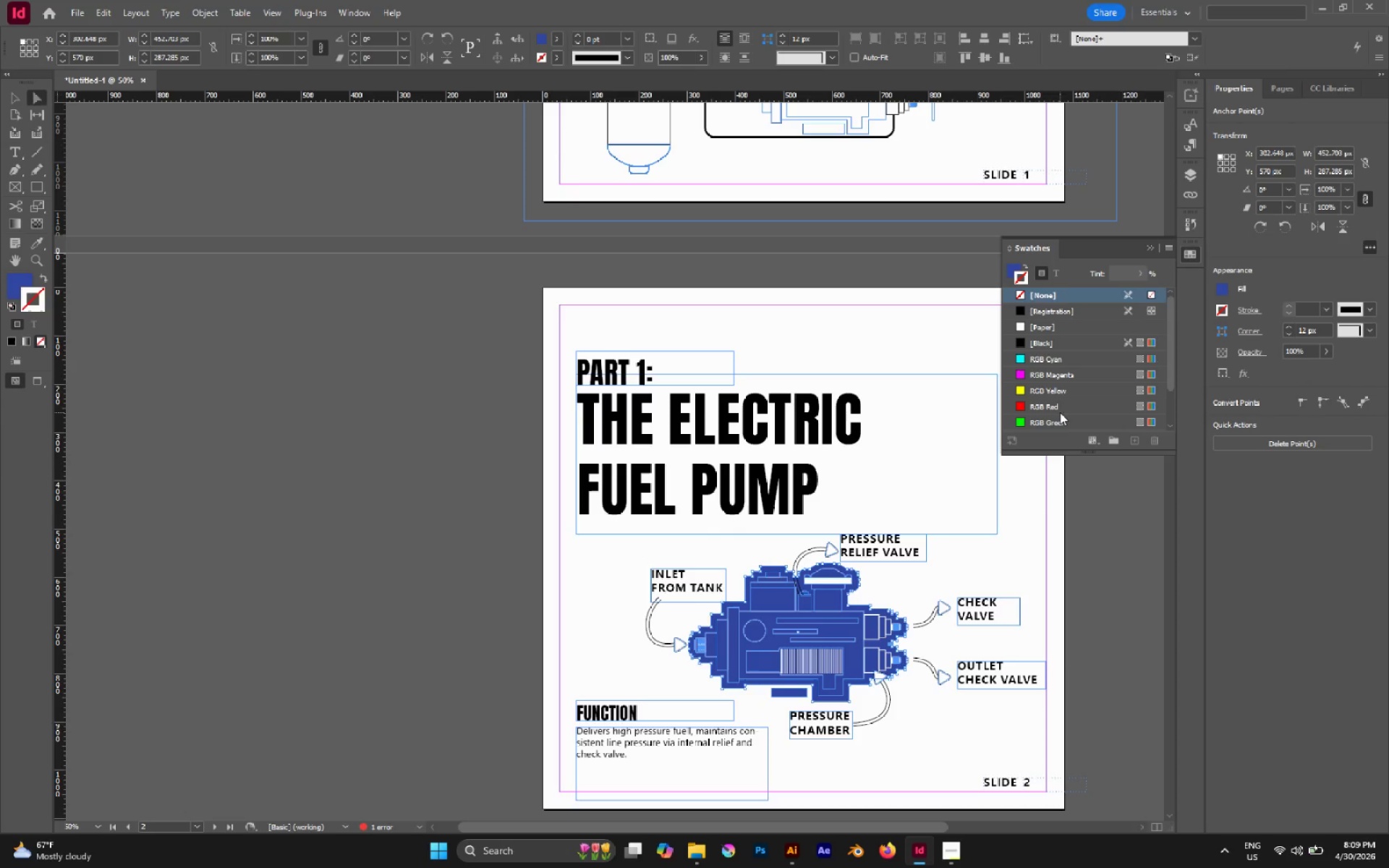 
scroll: coordinate [1111, 394], scroll_direction: down, amount: 8.0
 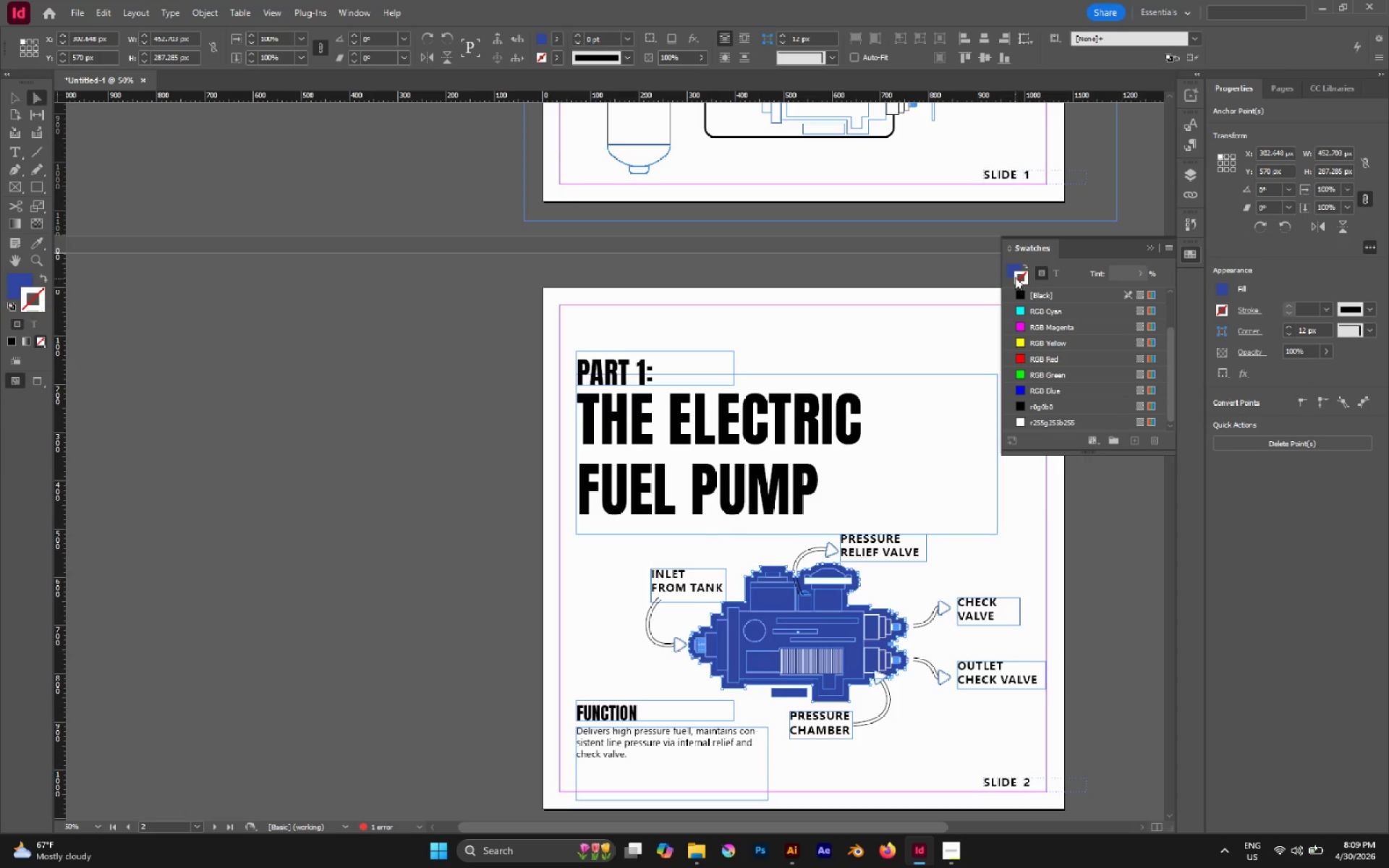 
left_click([1011, 271])
 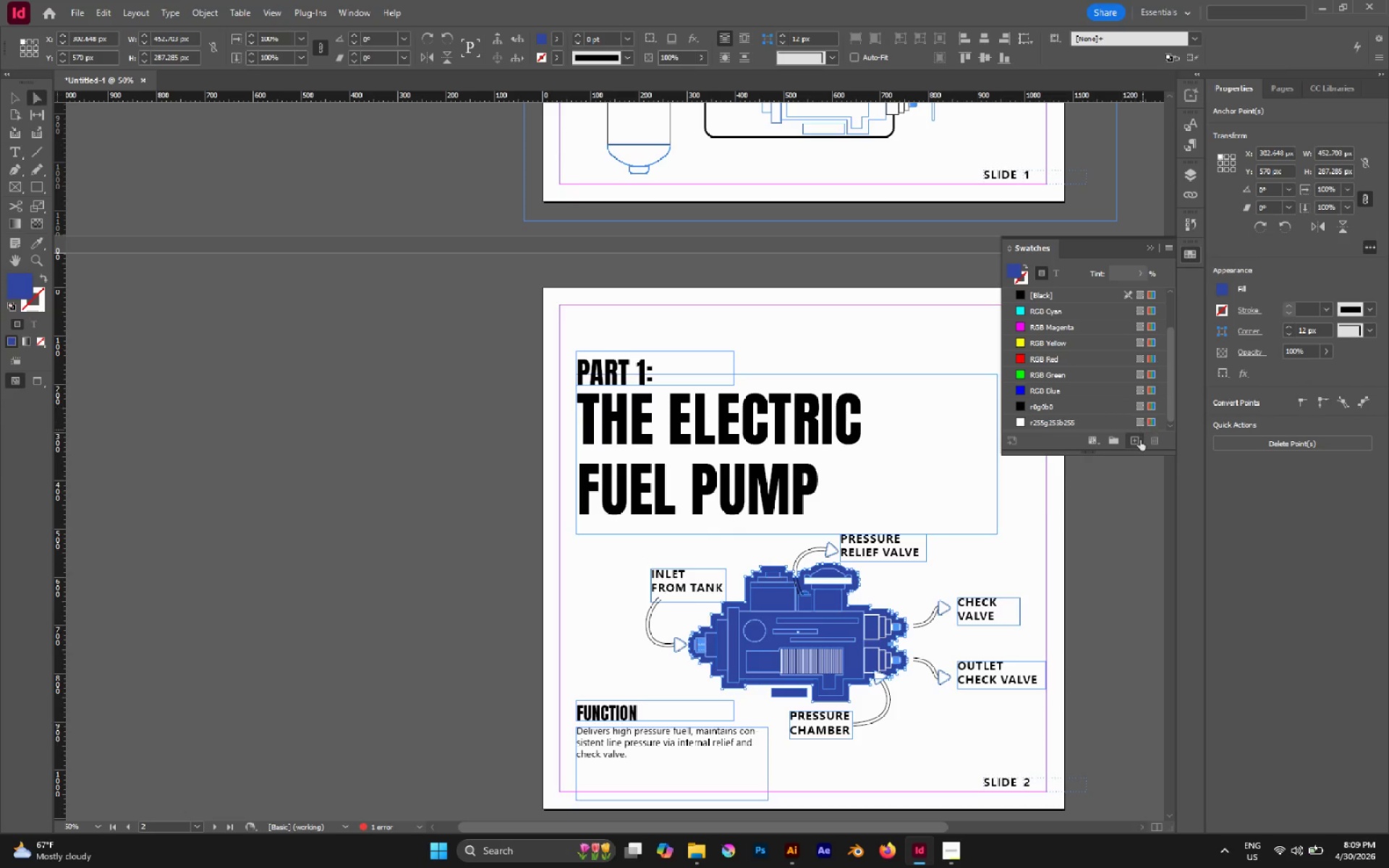 
left_click([1134, 446])
 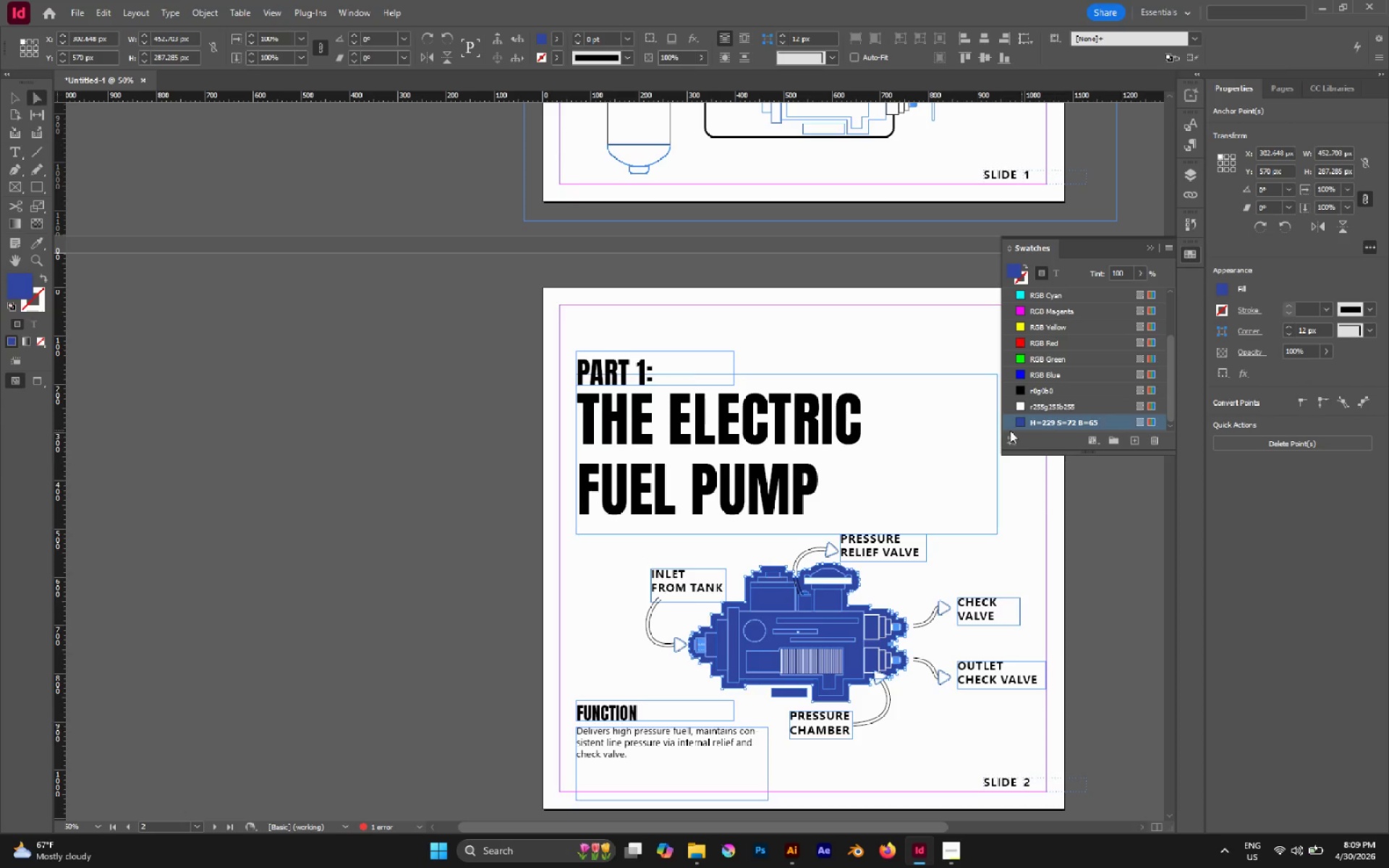 
scroll: coordinate [606, 278], scroll_direction: up, amount: 8.0
 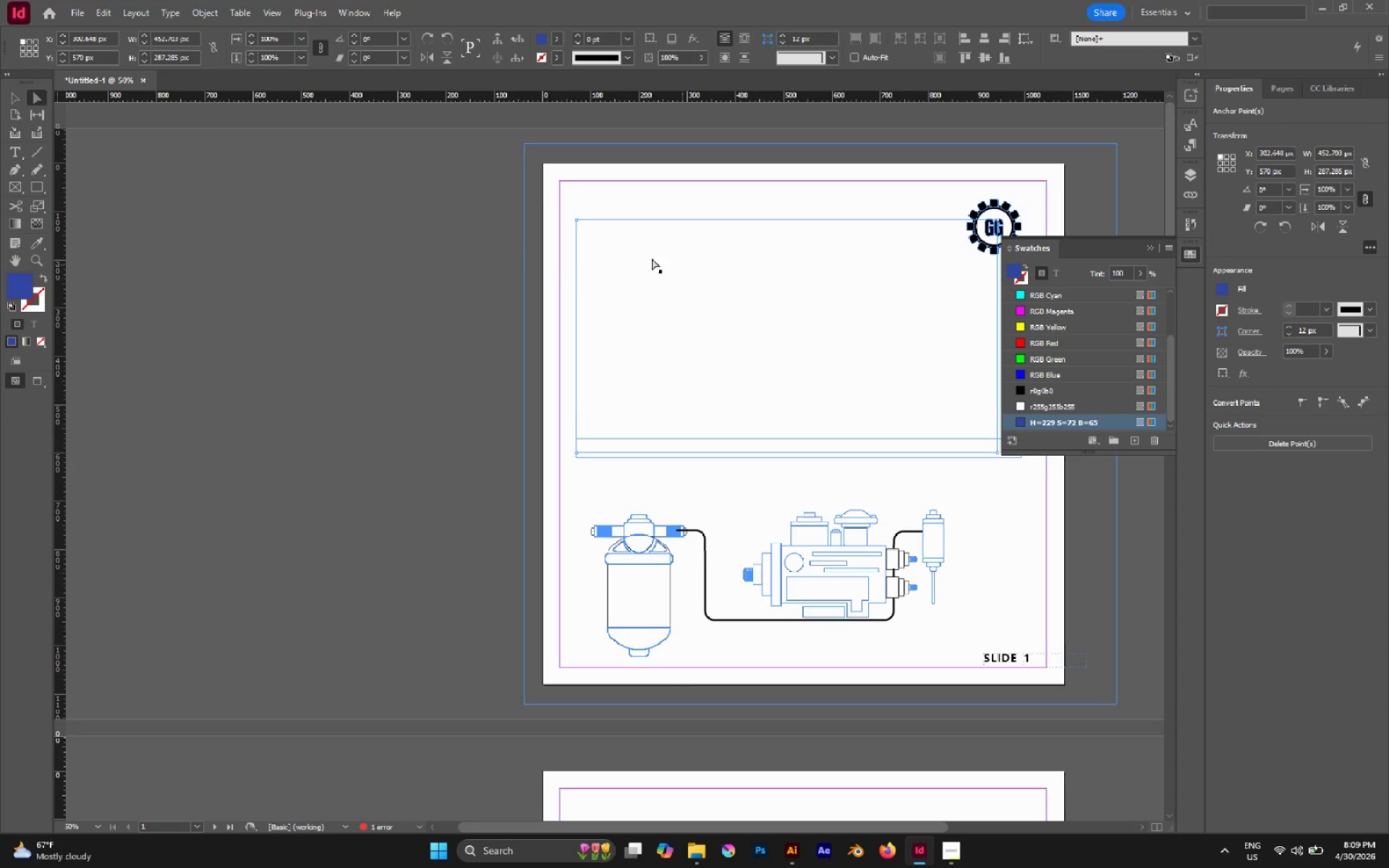 
left_click([432, 216])
 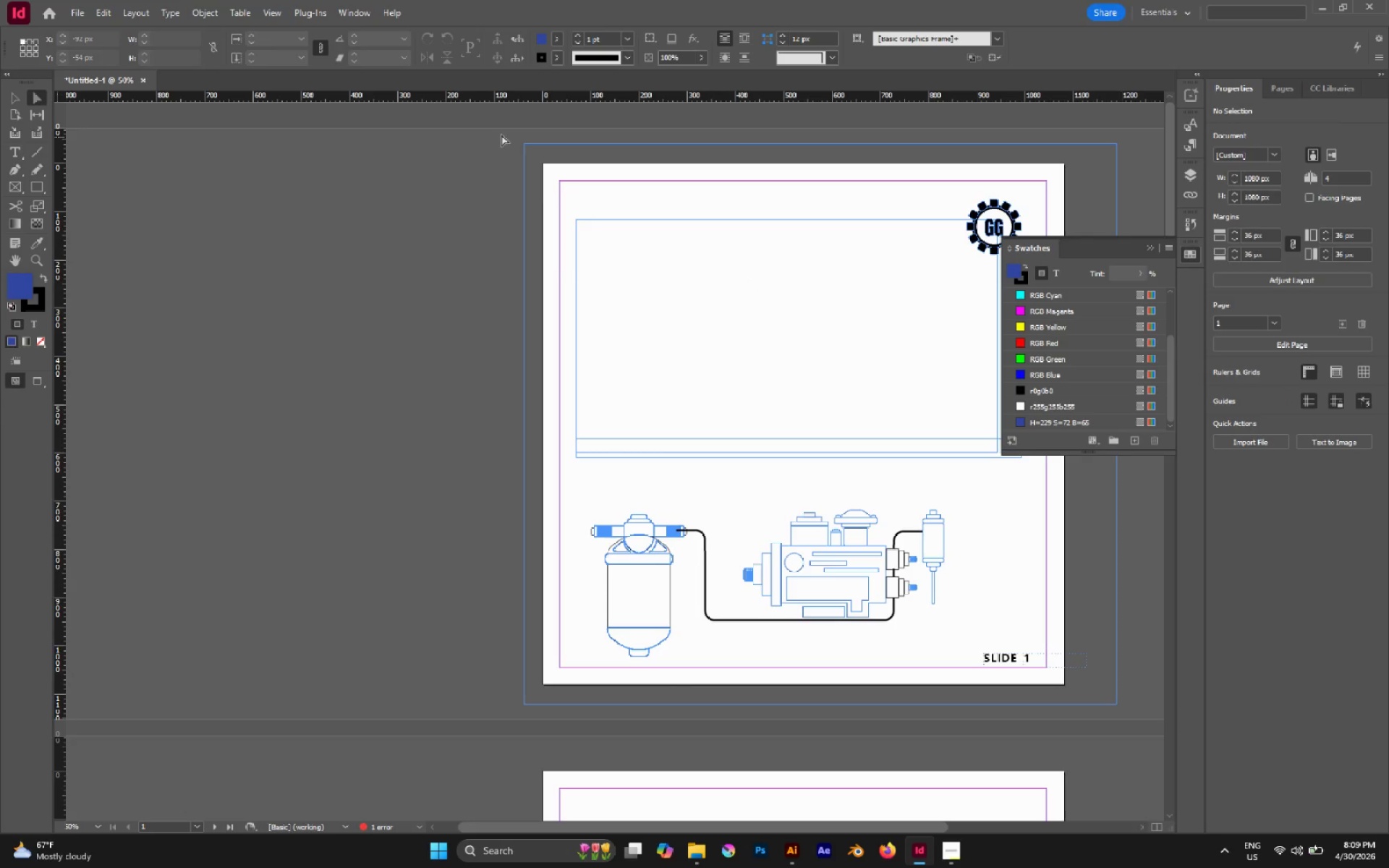 
left_click_drag(start_coordinate=[504, 125], to_coordinate=[543, 167])
 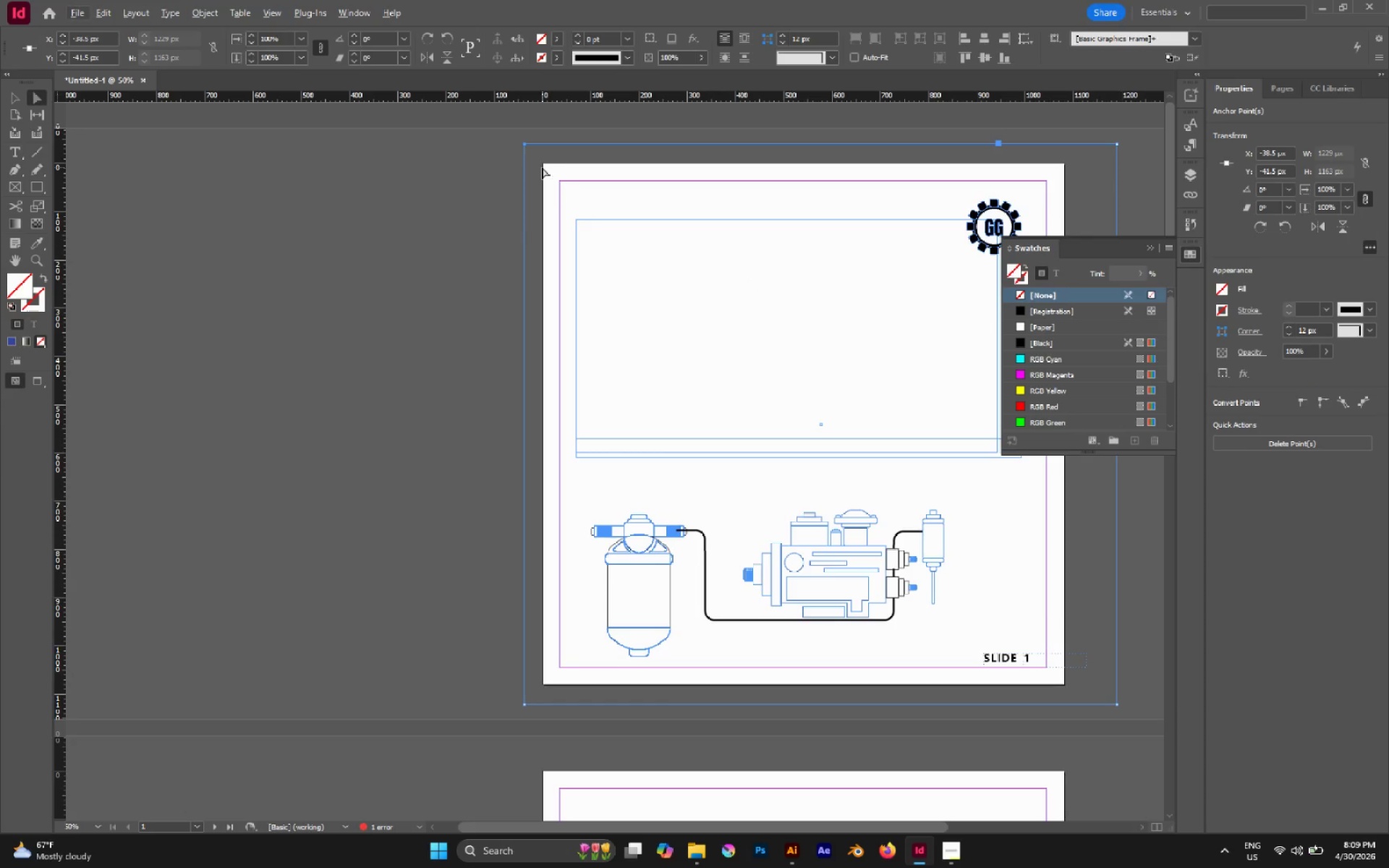 
hold_key(key=AltLeft, duration=0.81)
 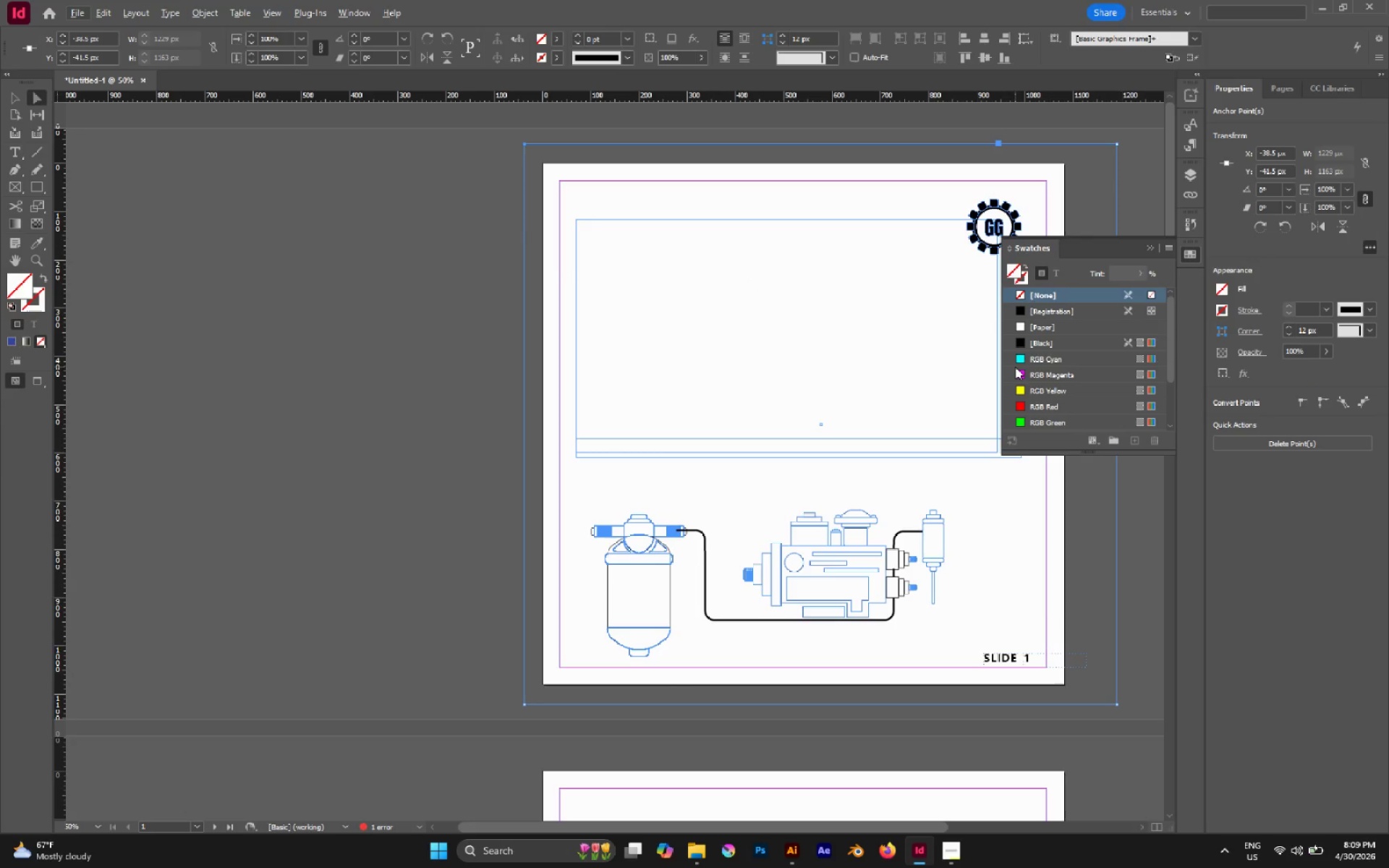 
scroll: coordinate [1018, 352], scroll_direction: down, amount: 7.0
 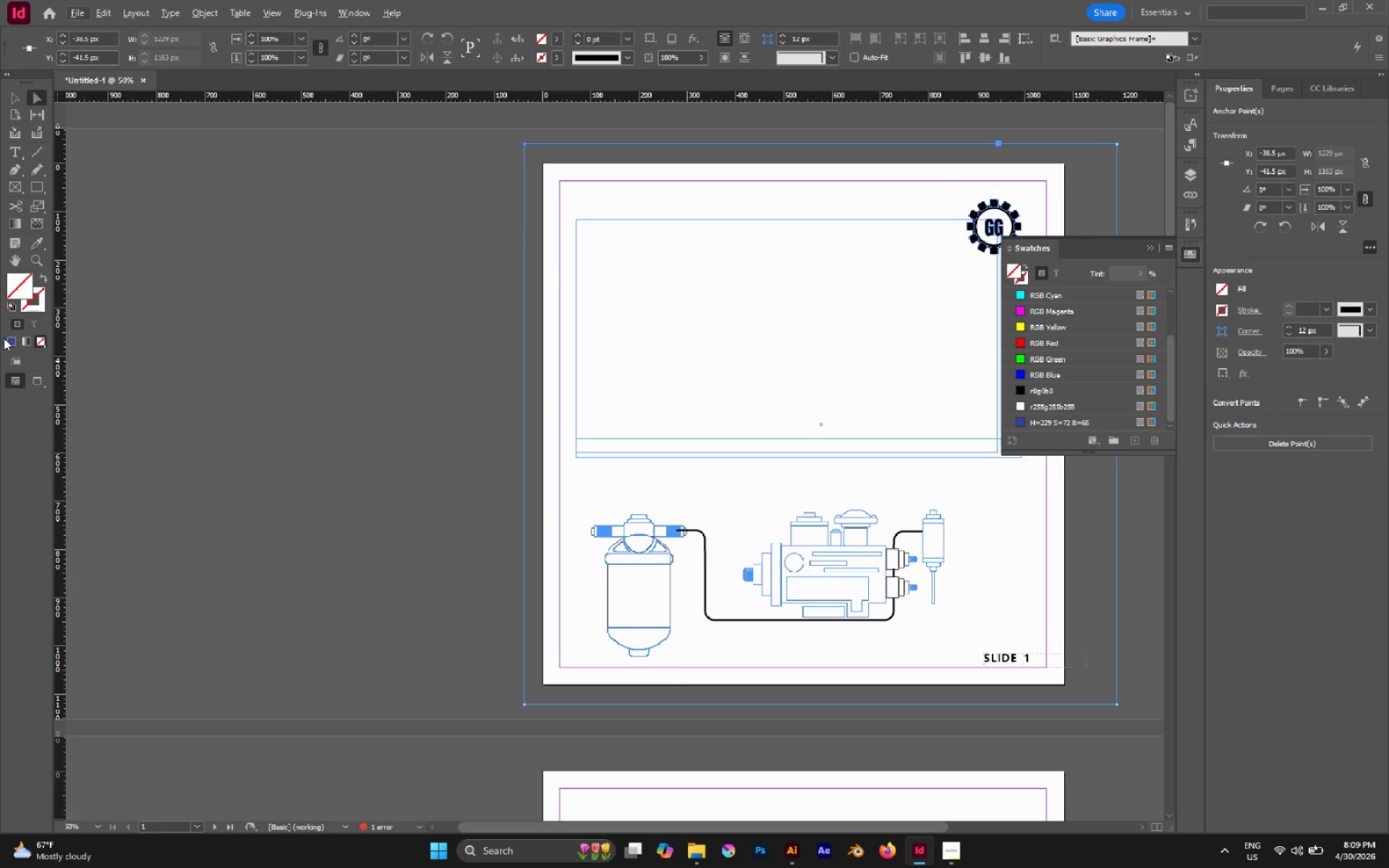 
left_click([17, 342])
 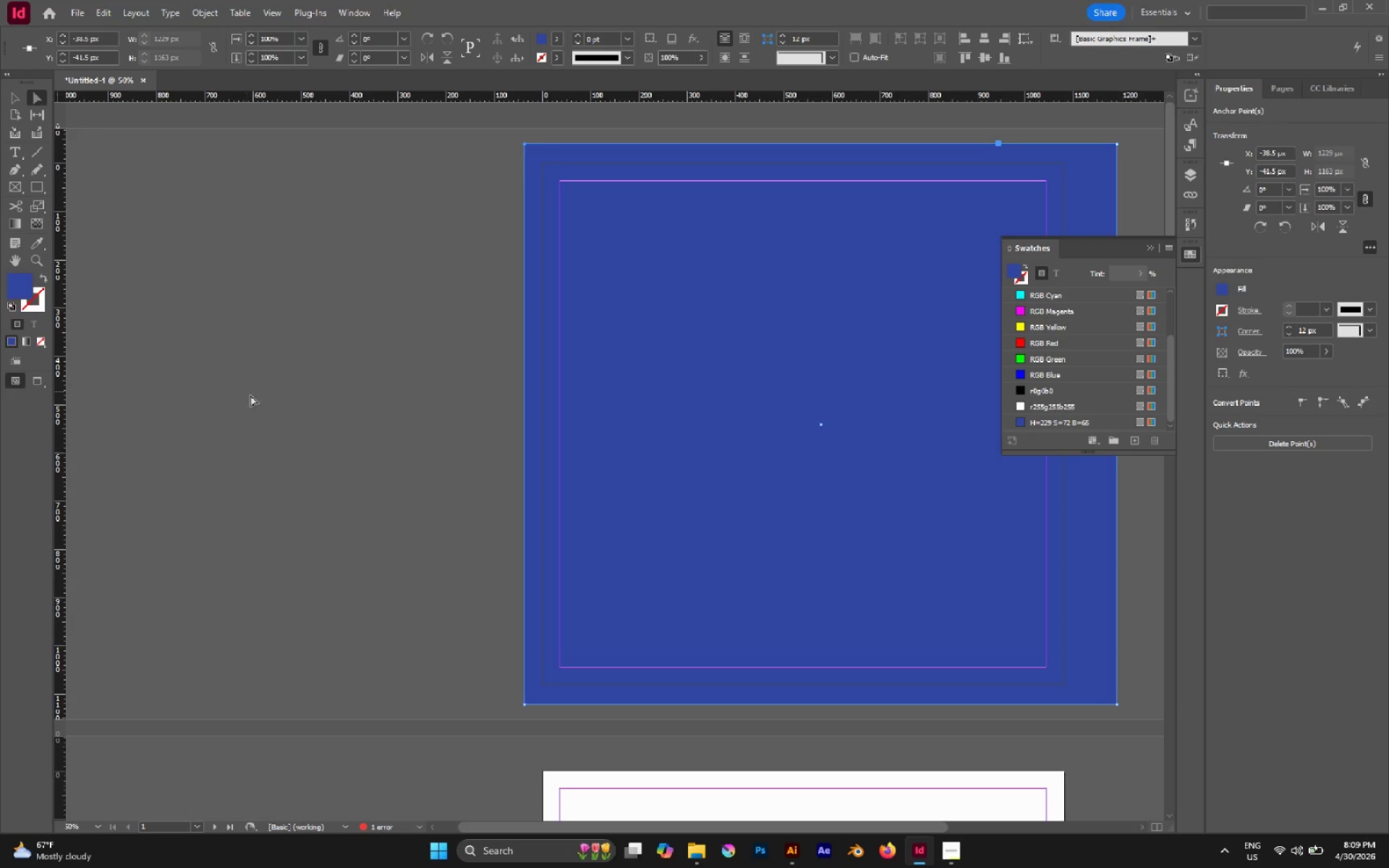 
key(V)
 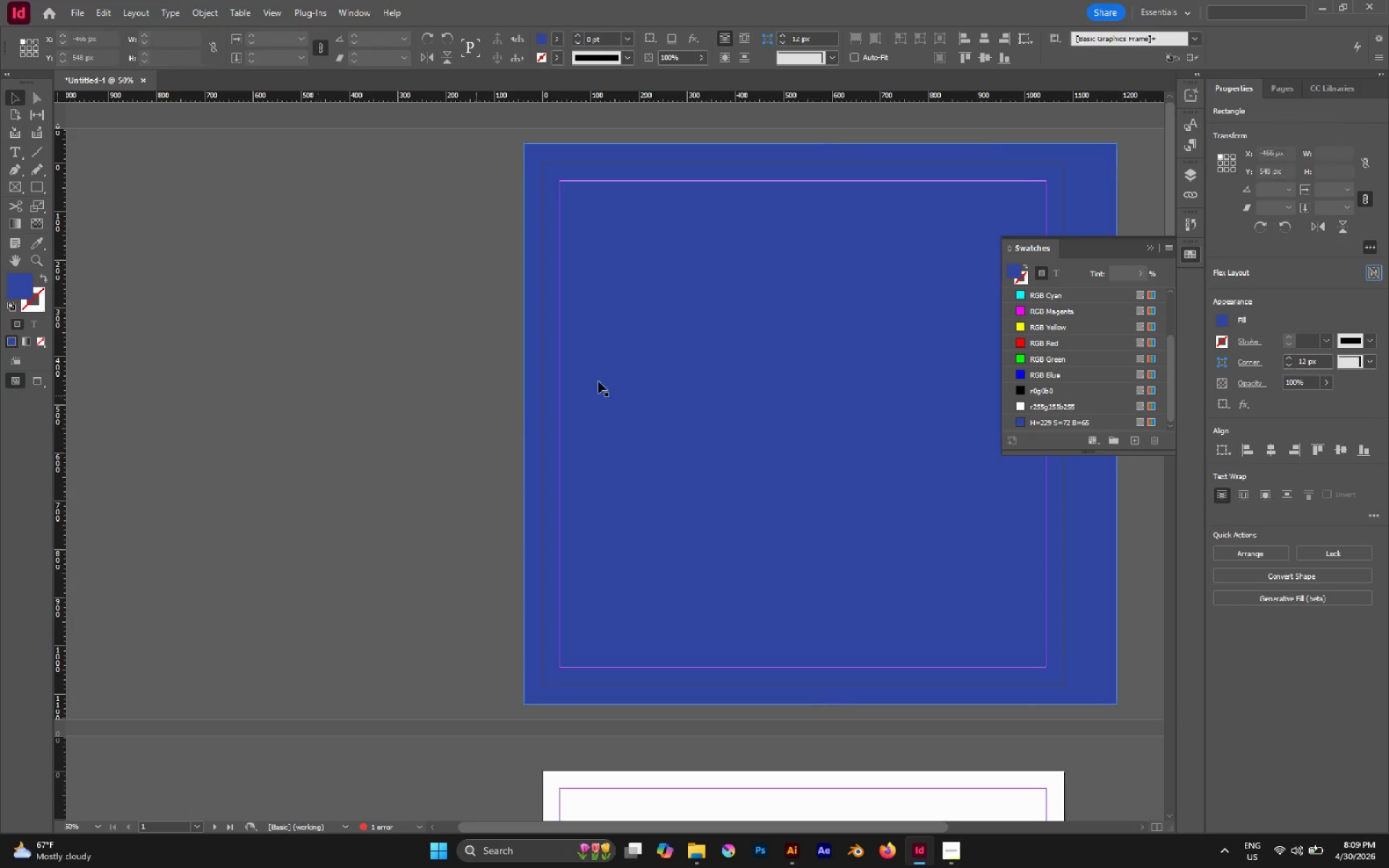 
double_click([705, 357])
 